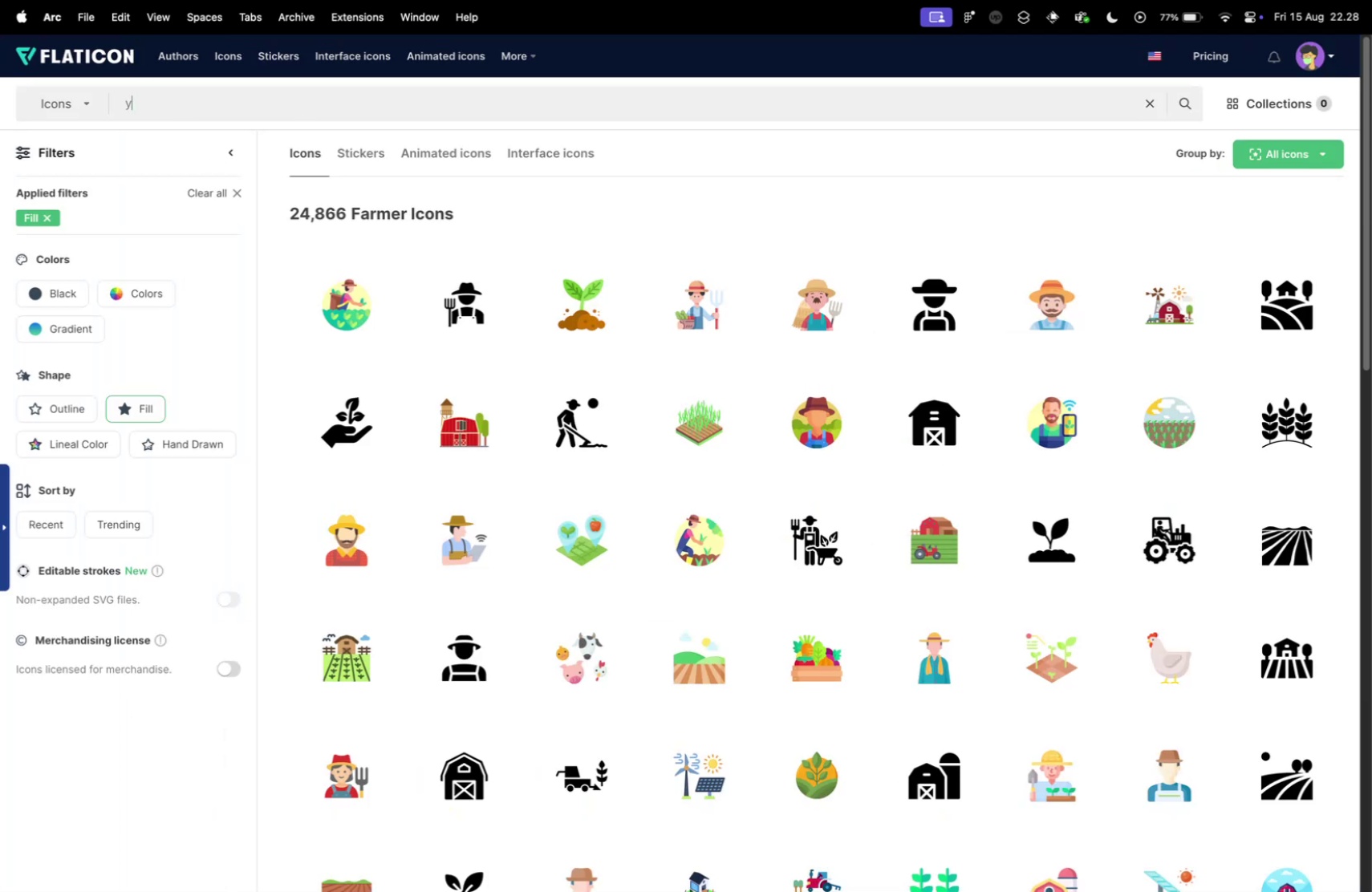 
left_click([54, 196])
 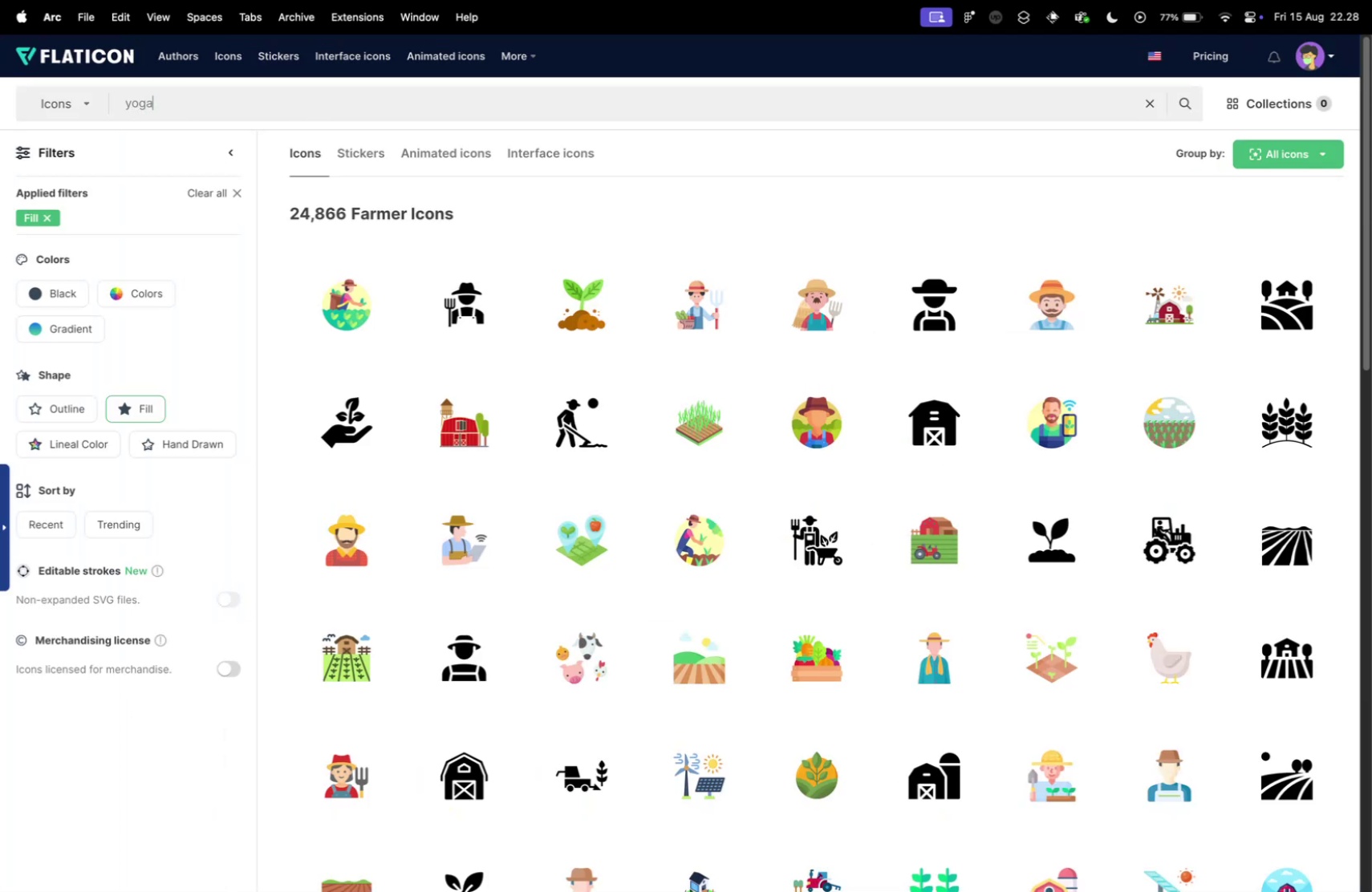 
double_click([311, 110])
 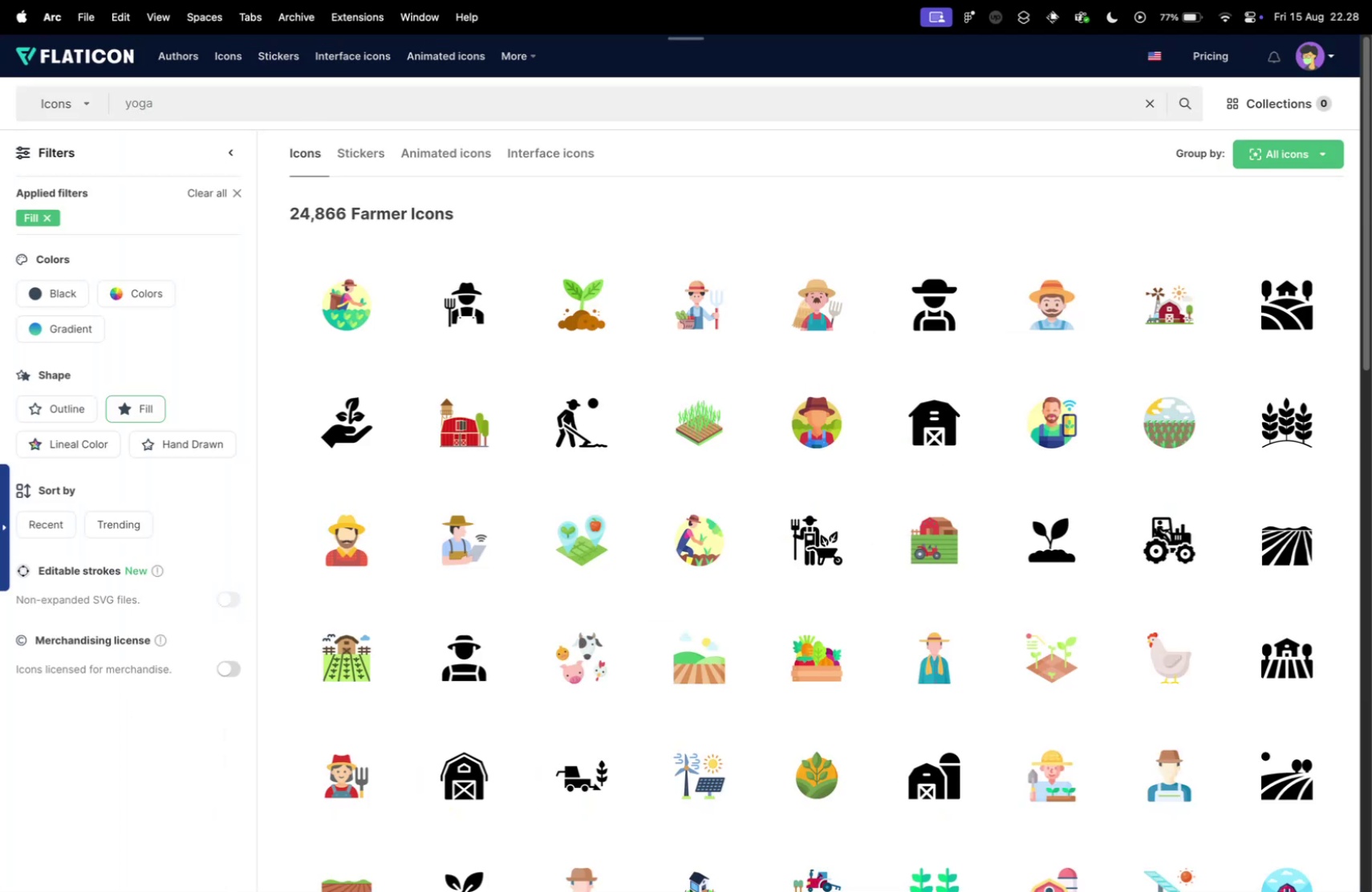 
triple_click([311, 110])
 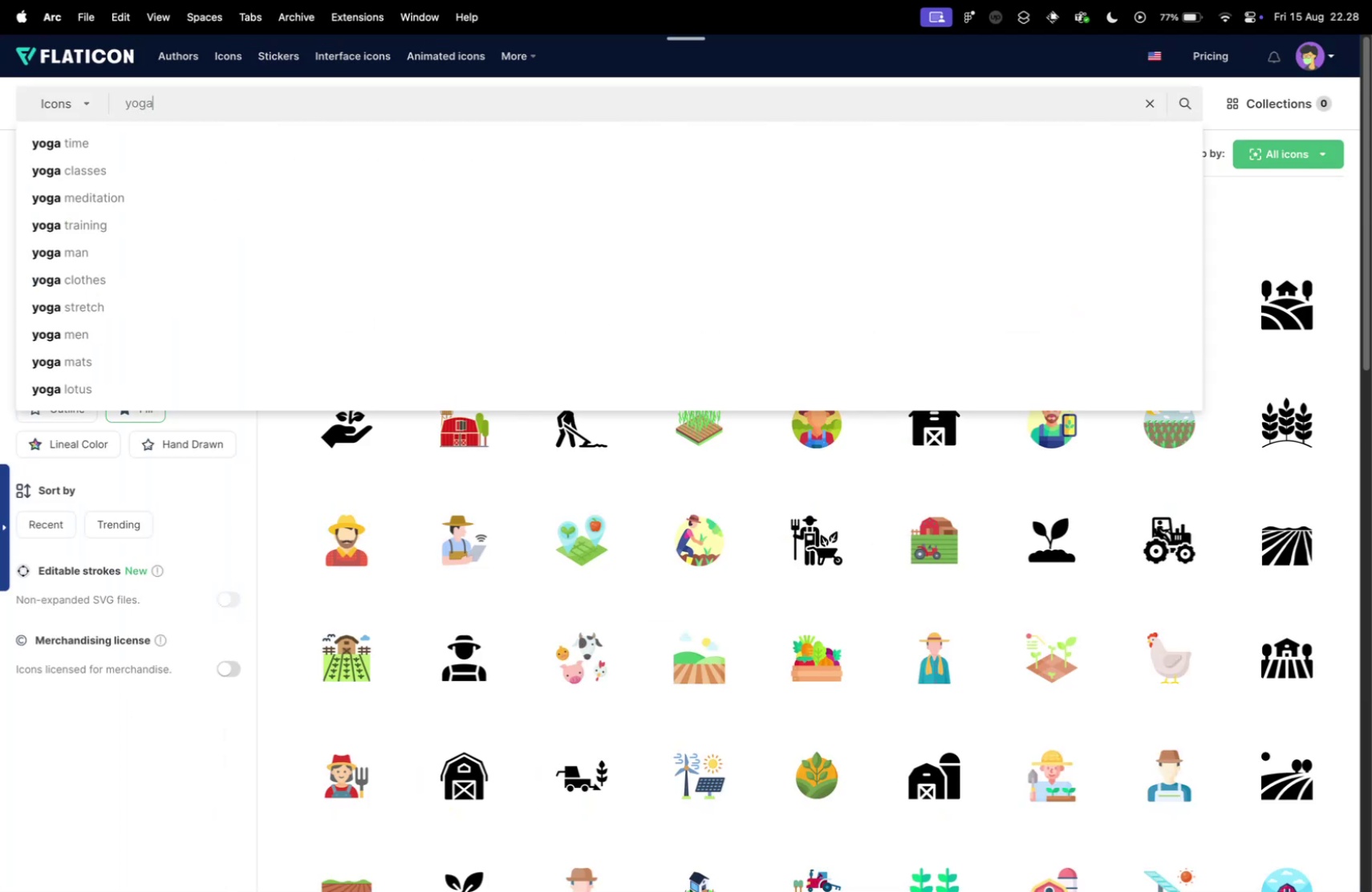 
type(yoga)
 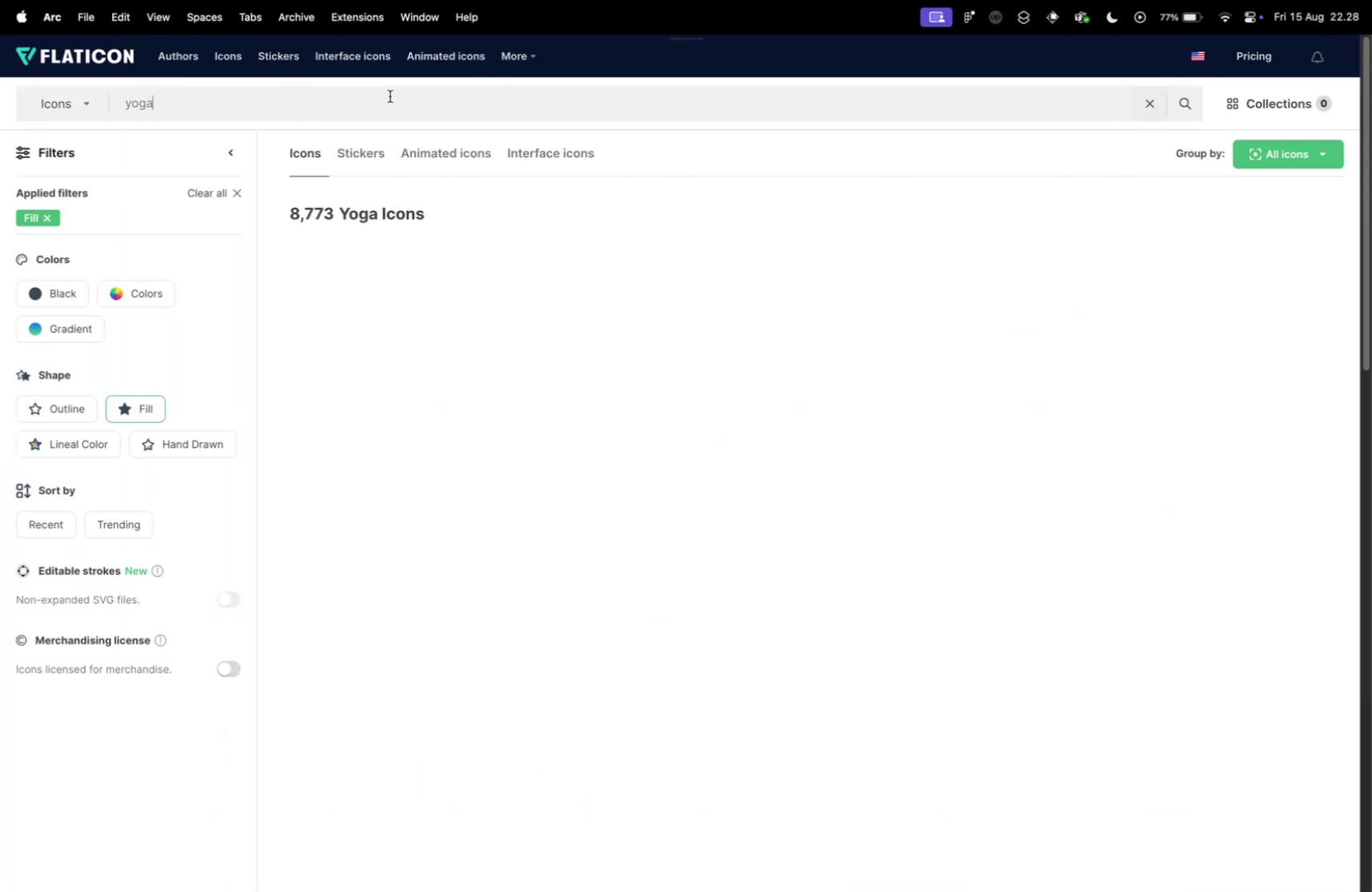 
key(Enter)
 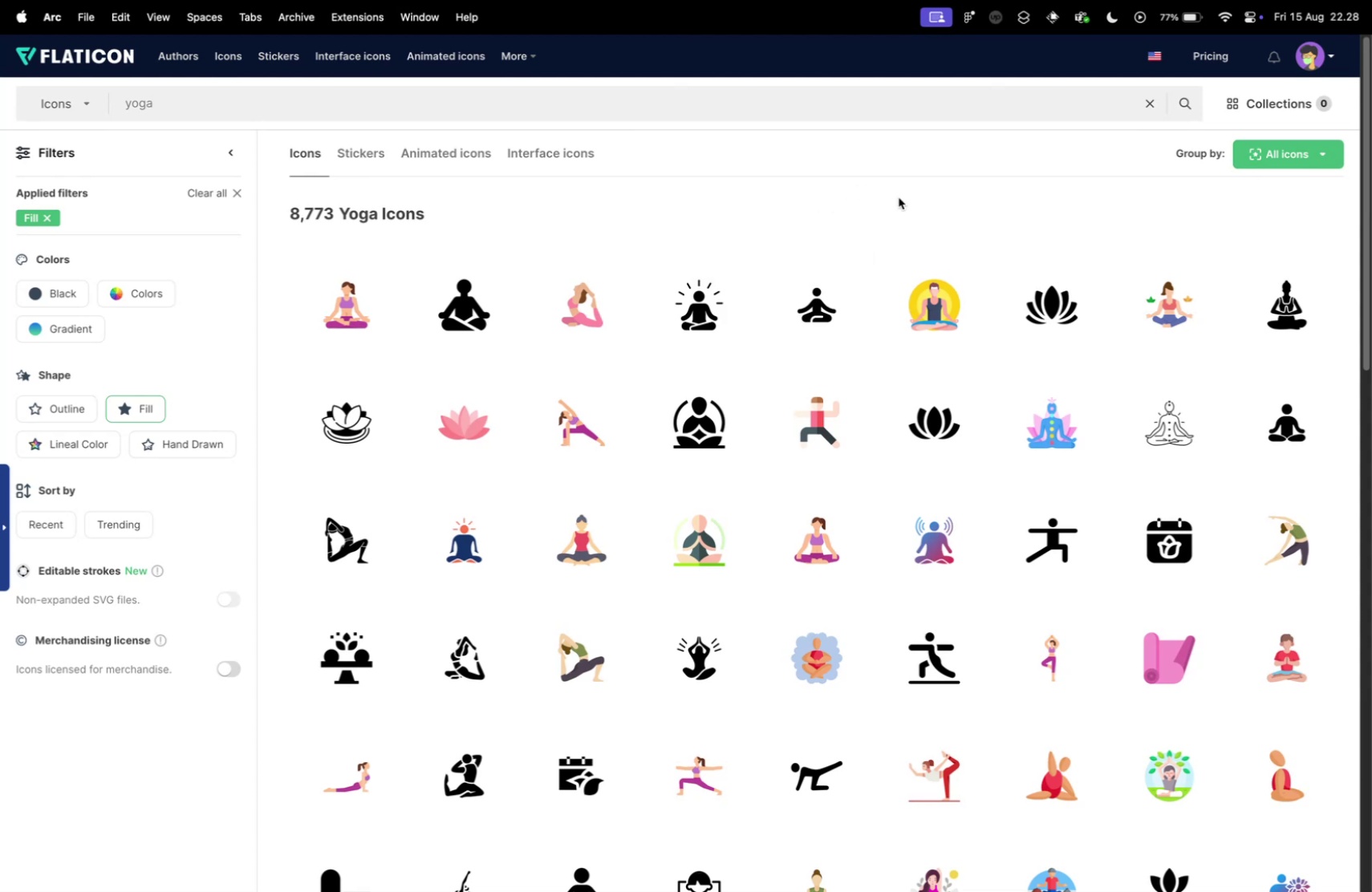 
mouse_move([903, 213])
 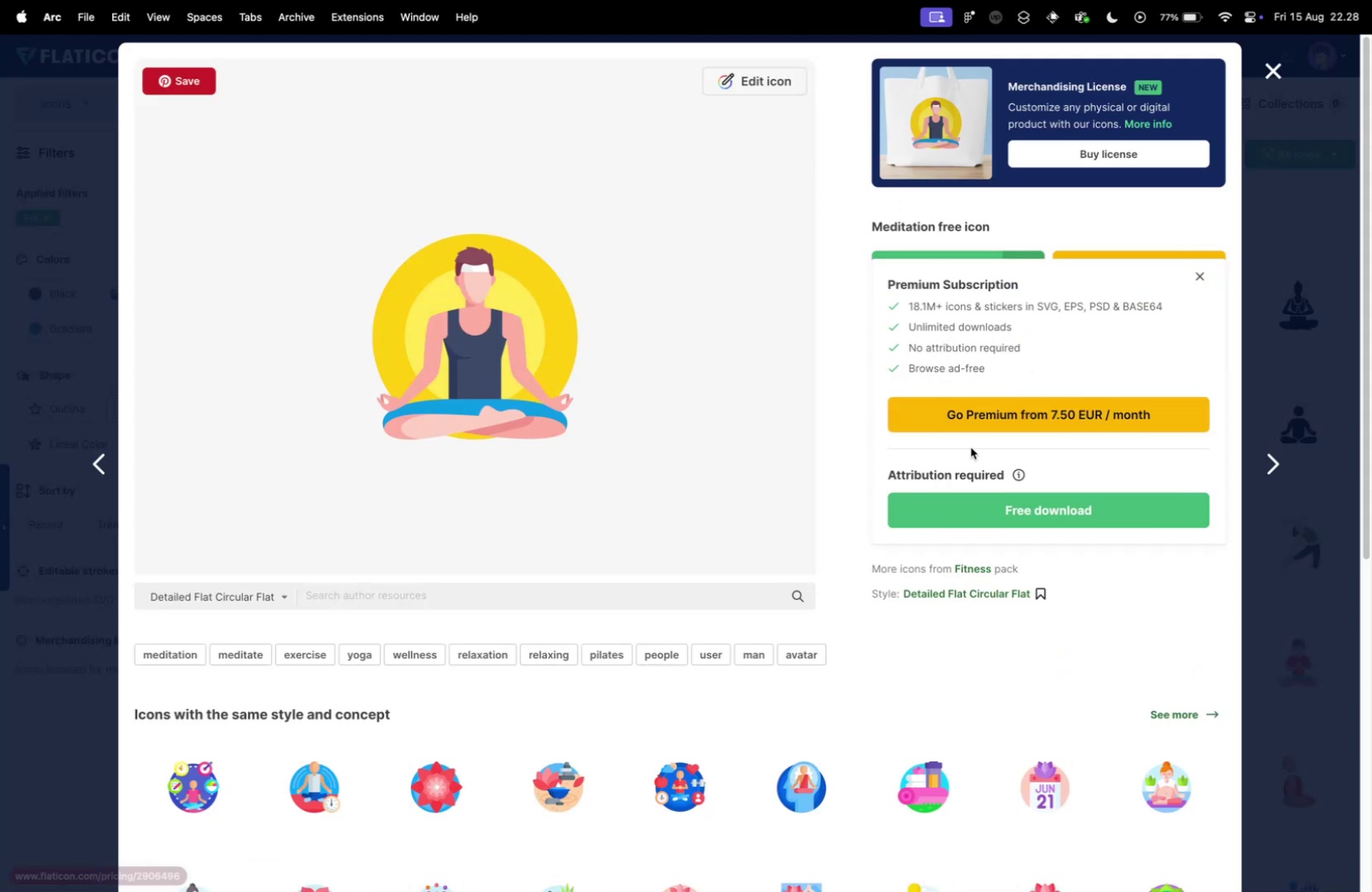 
wait(5.7)
 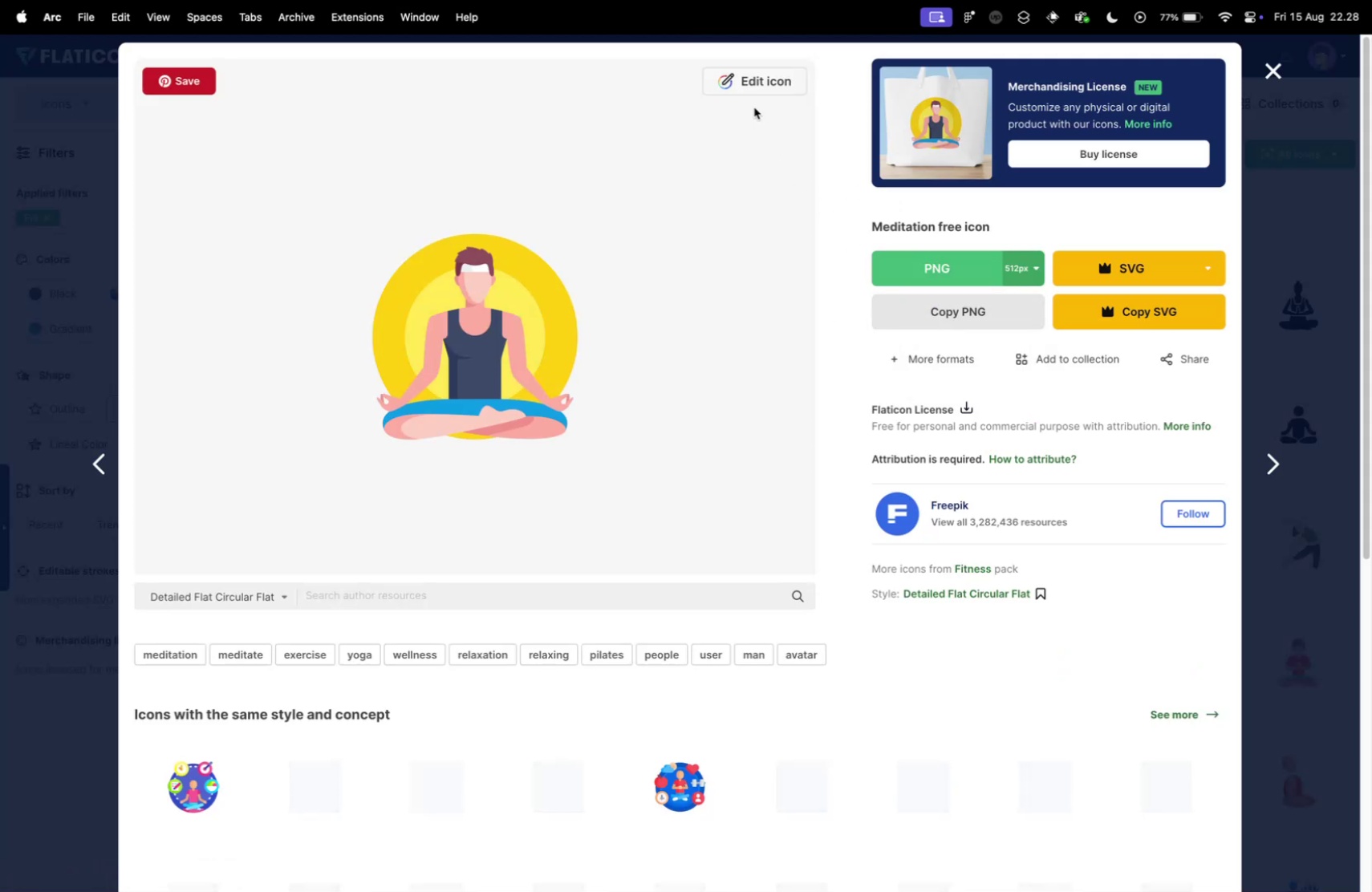 
left_click([1026, 360])
 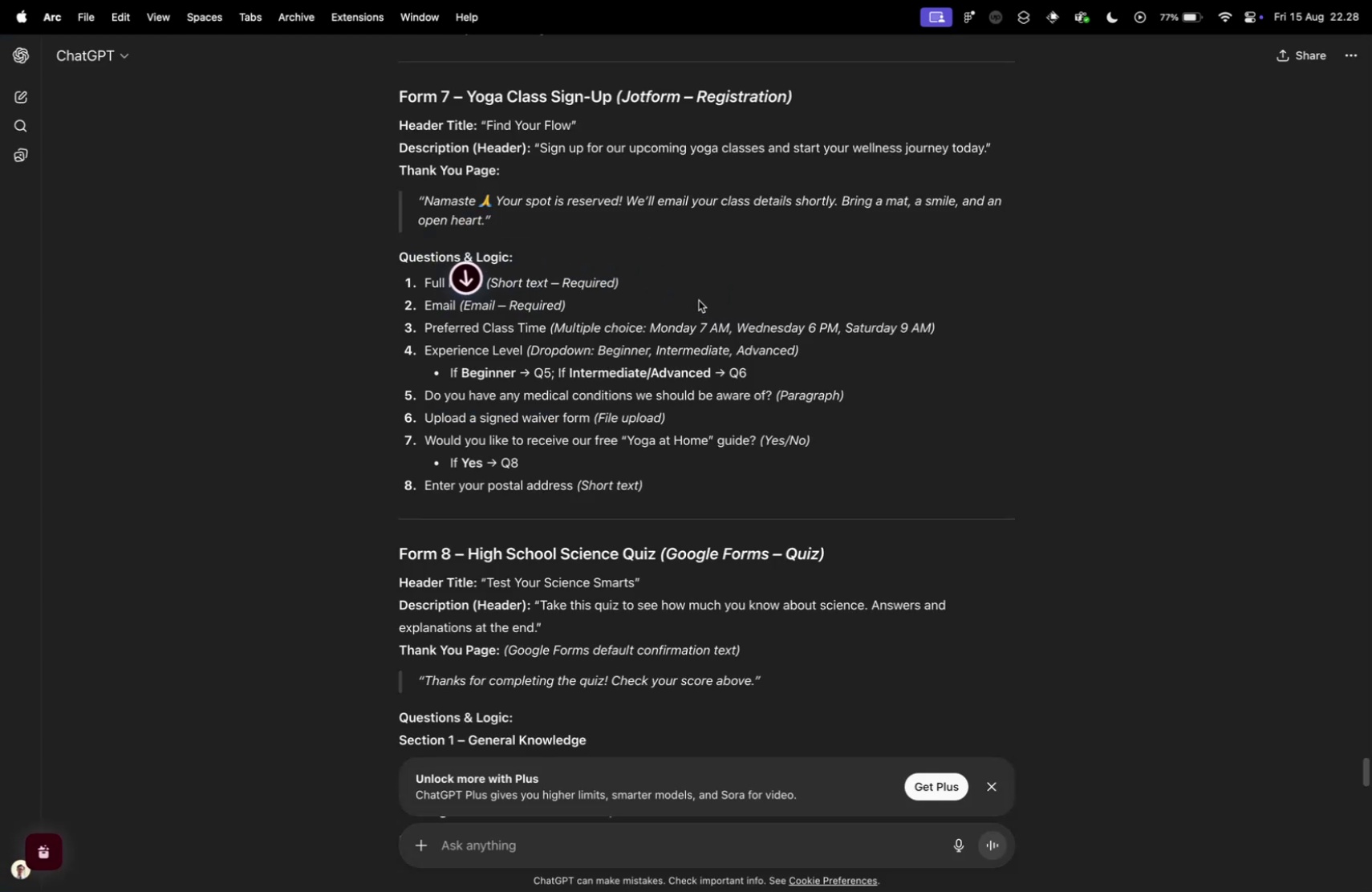 
left_click([1012, 506])
 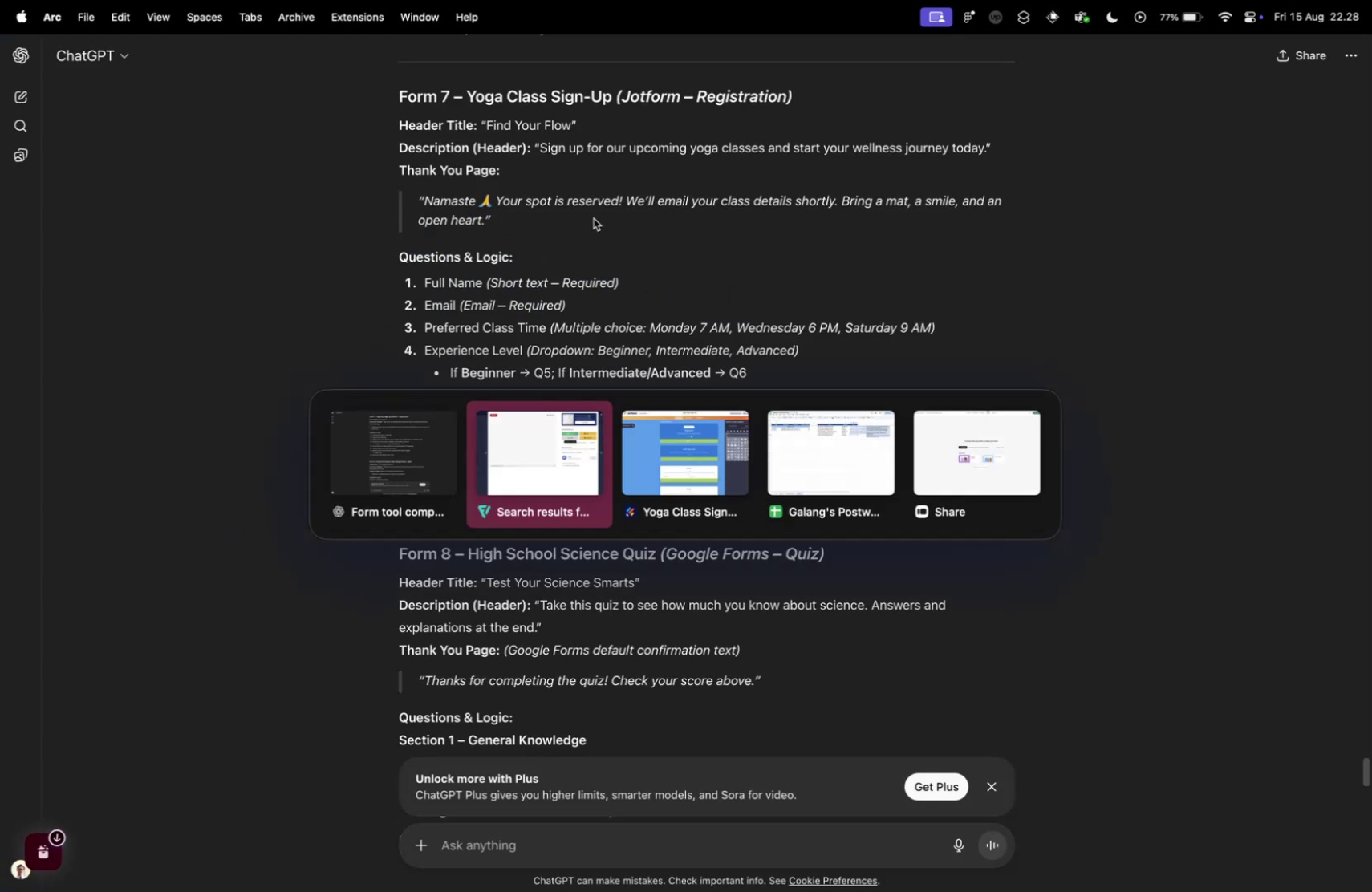 
key(Control+ControlLeft)
 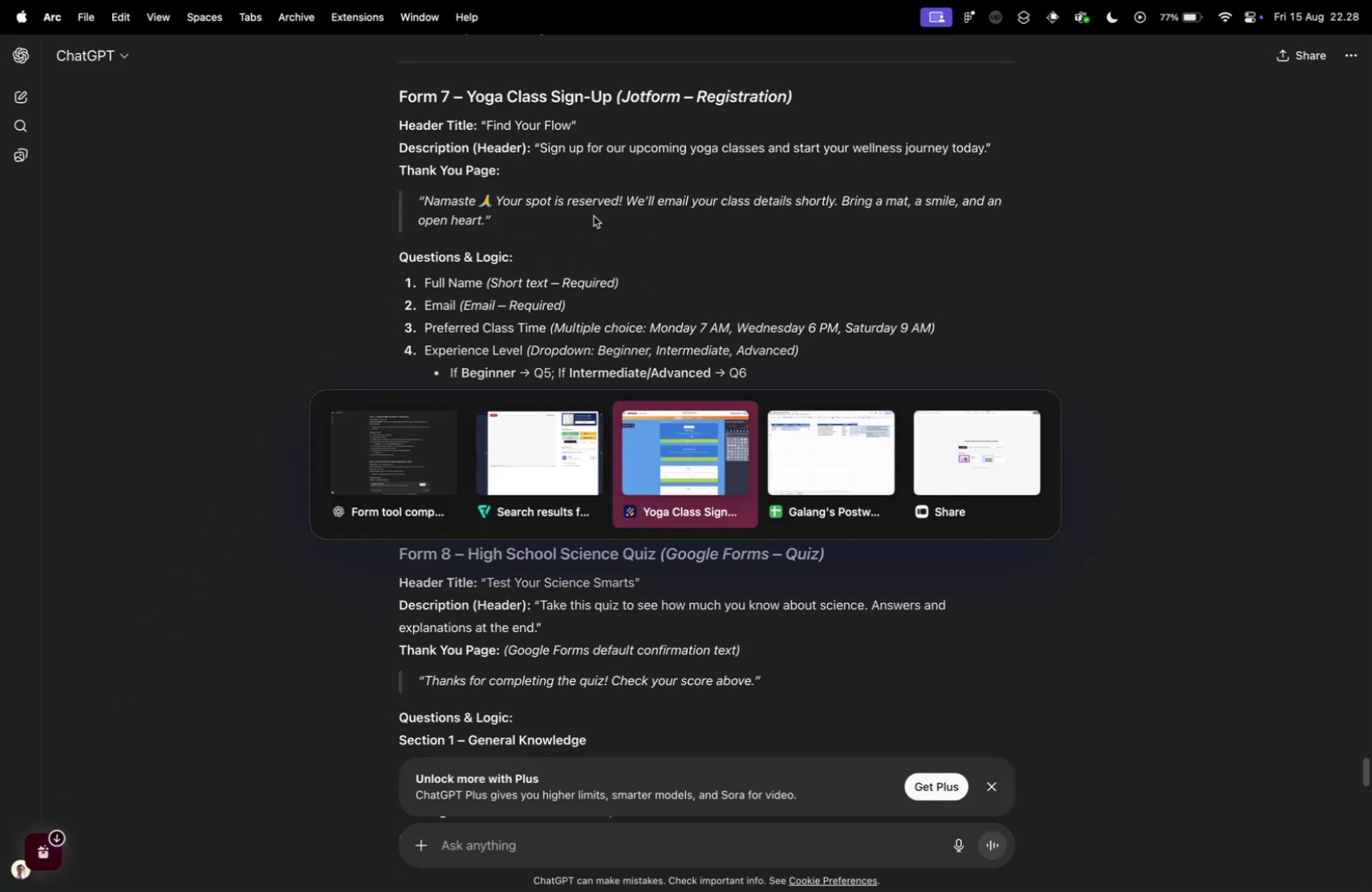 
key(Control+Tab)
 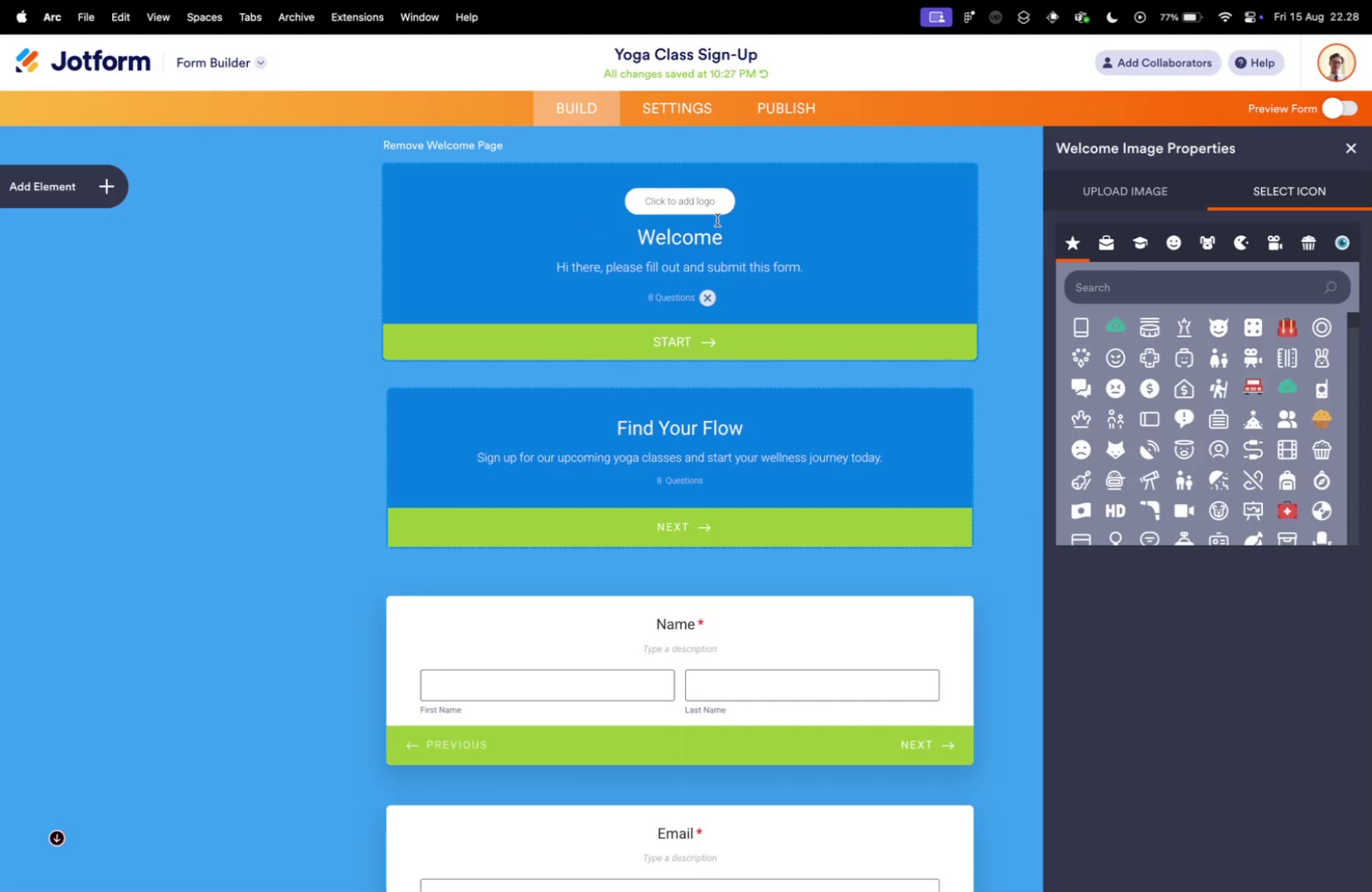 
key(Control+Tab)
 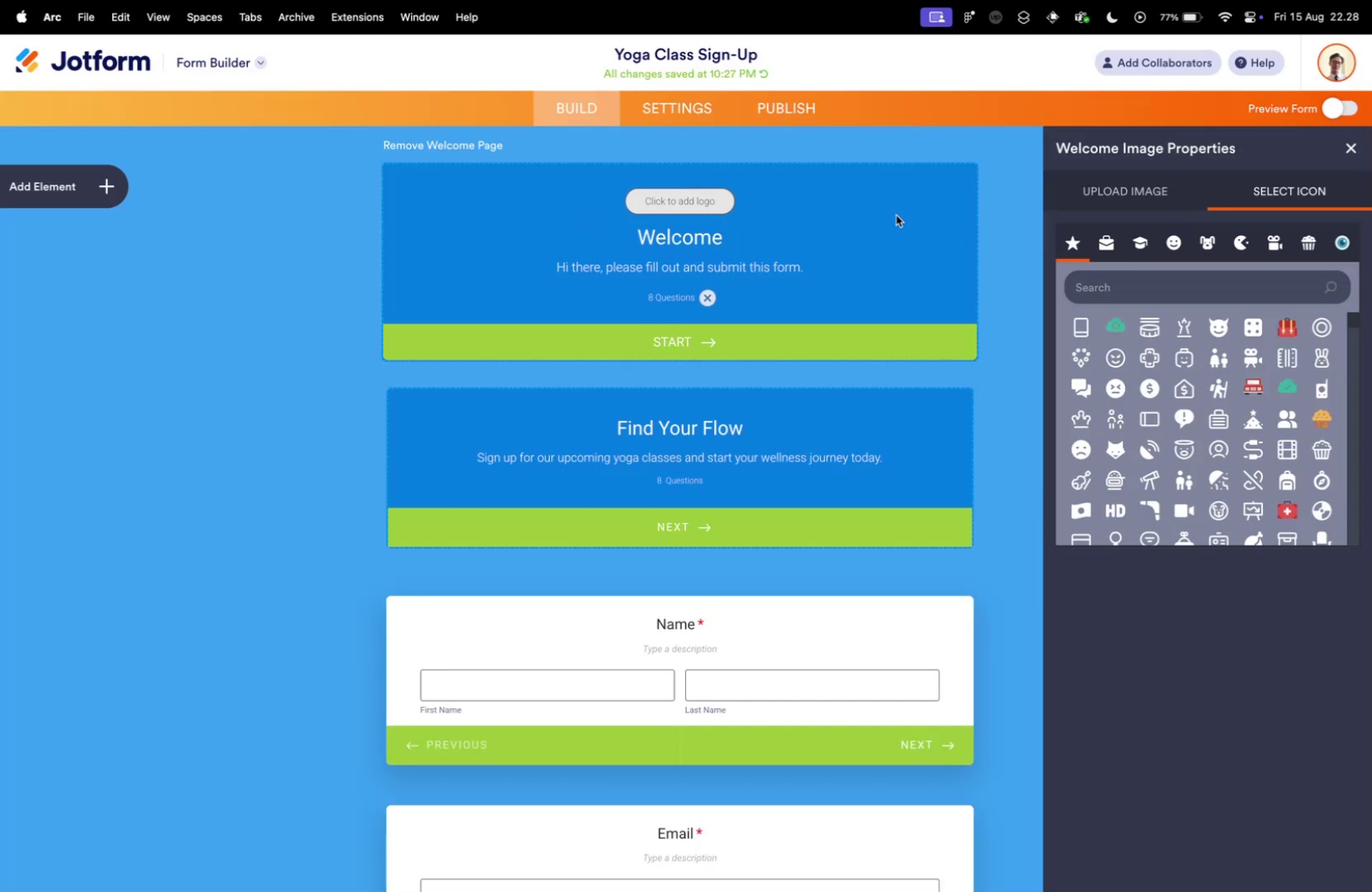 
key(Control+Tab)
 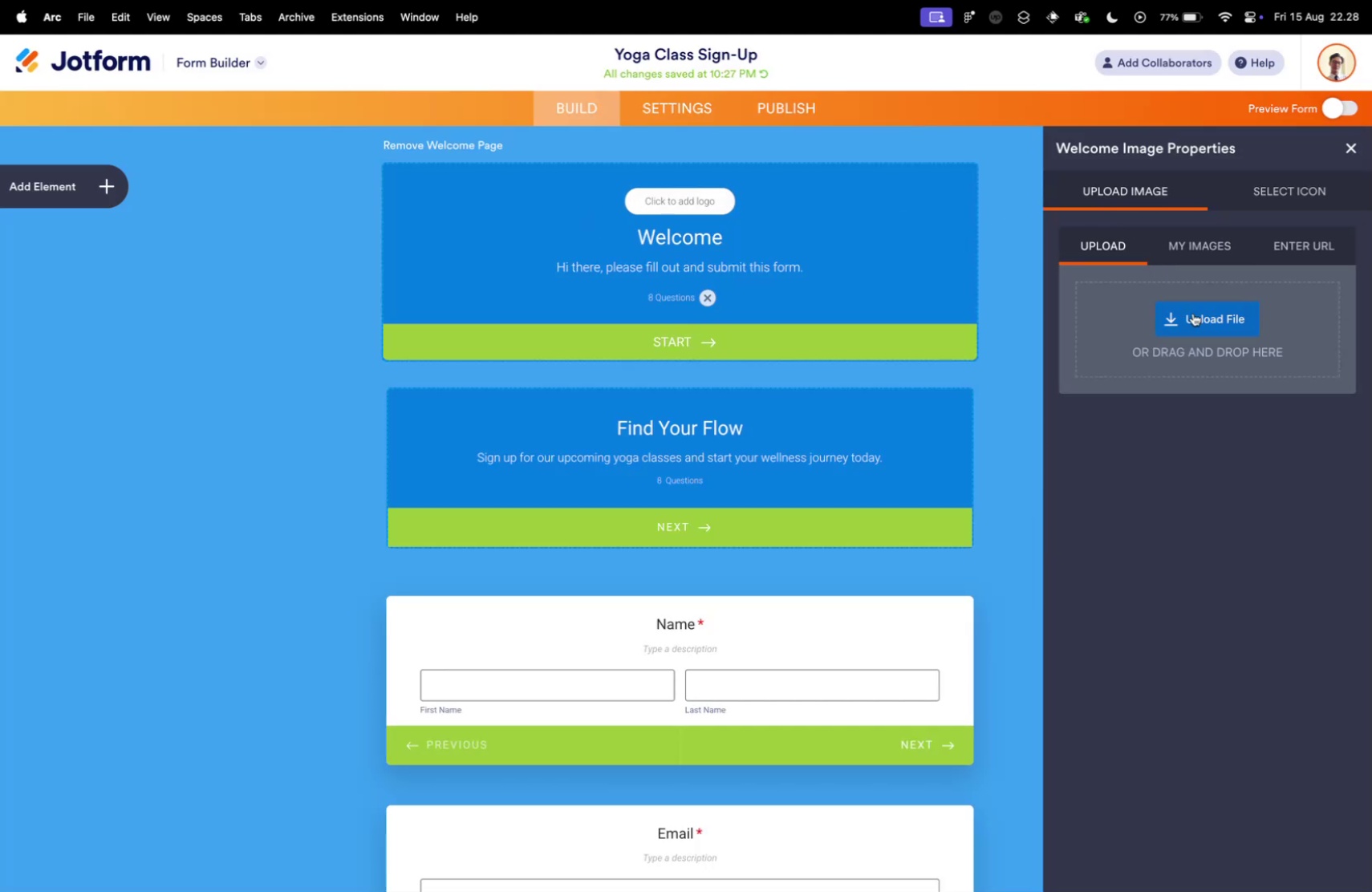 
left_click([712, 202])
 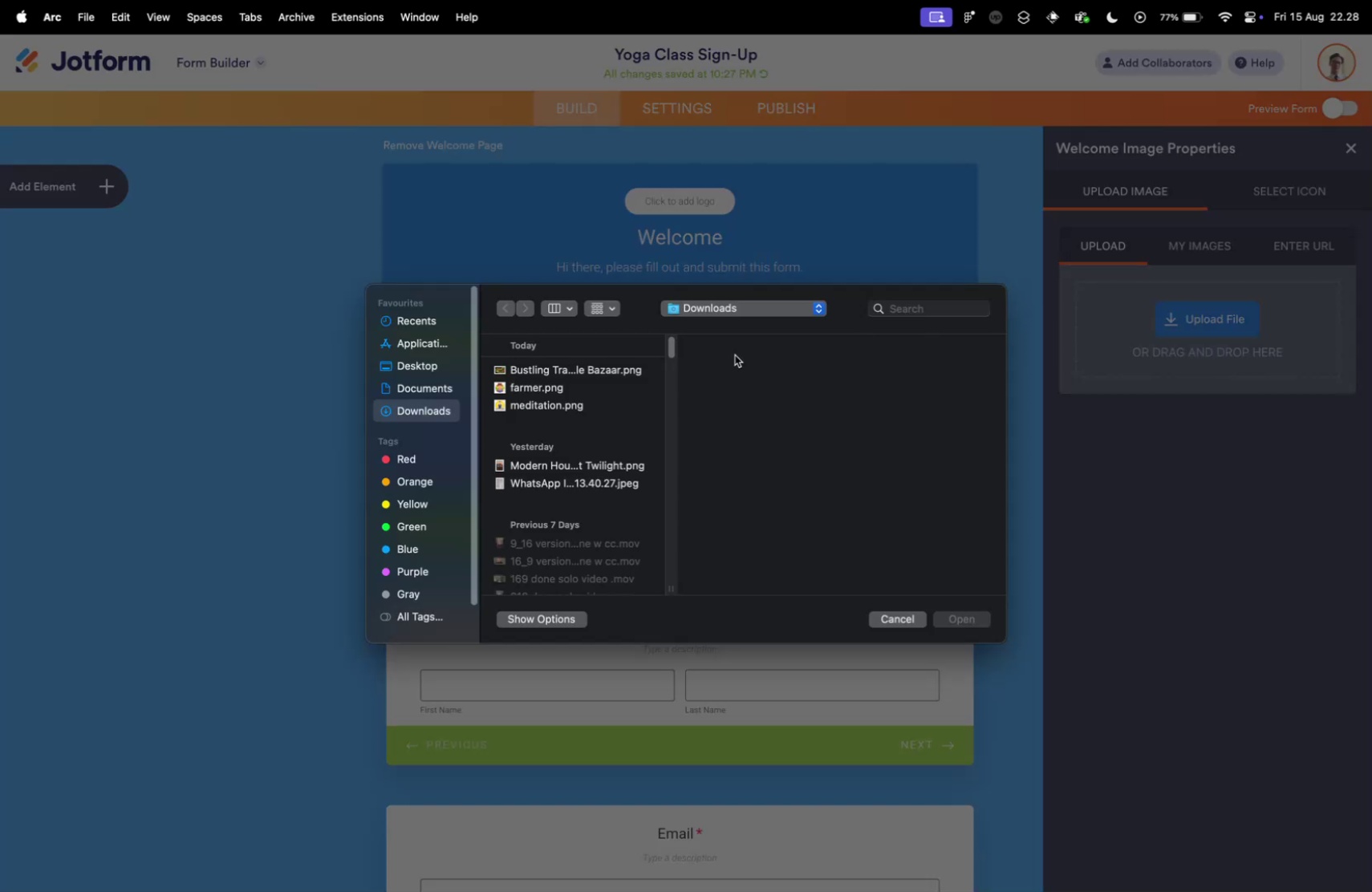 
left_click([1193, 313])
 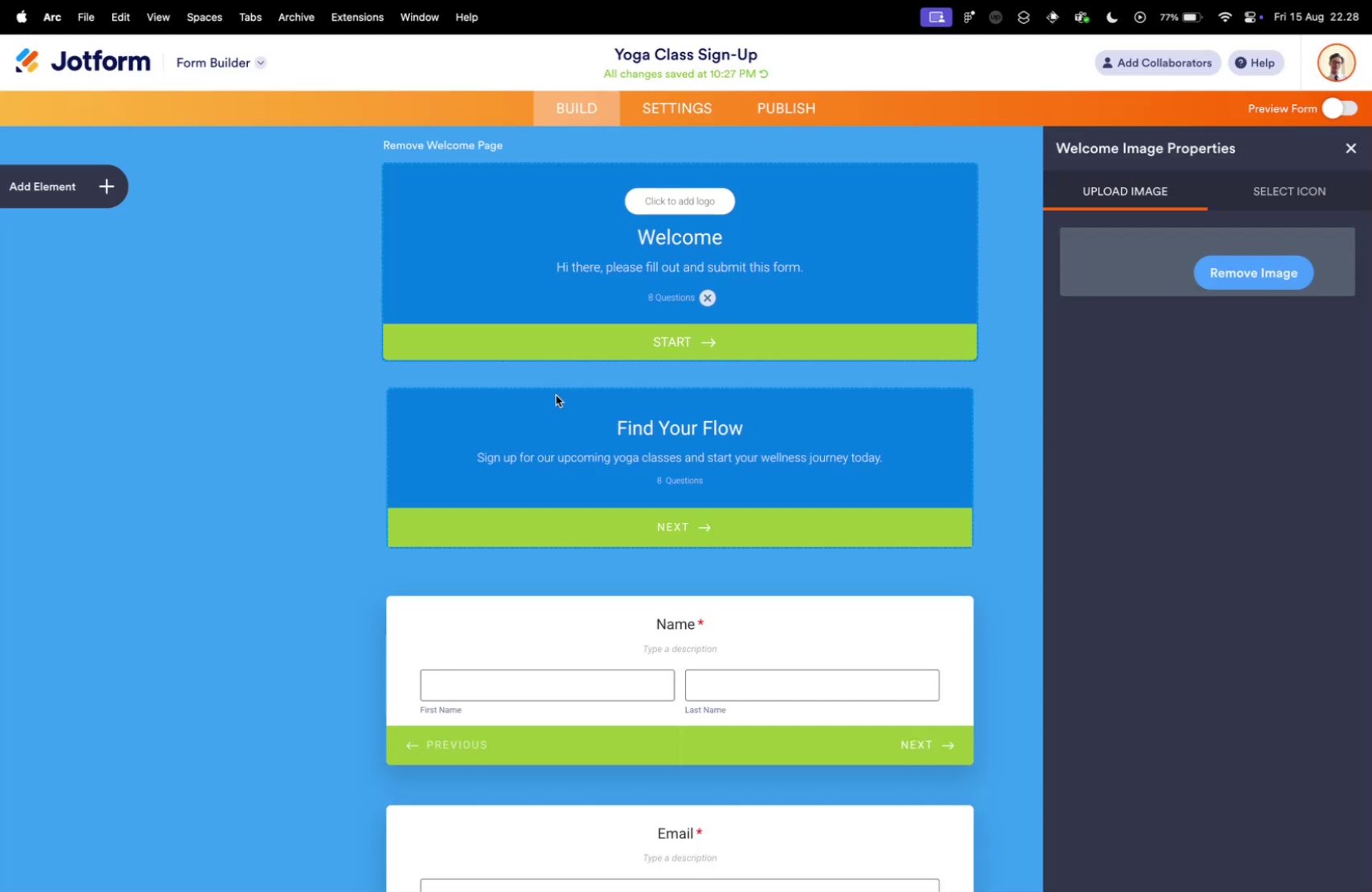 
double_click([554, 400])
 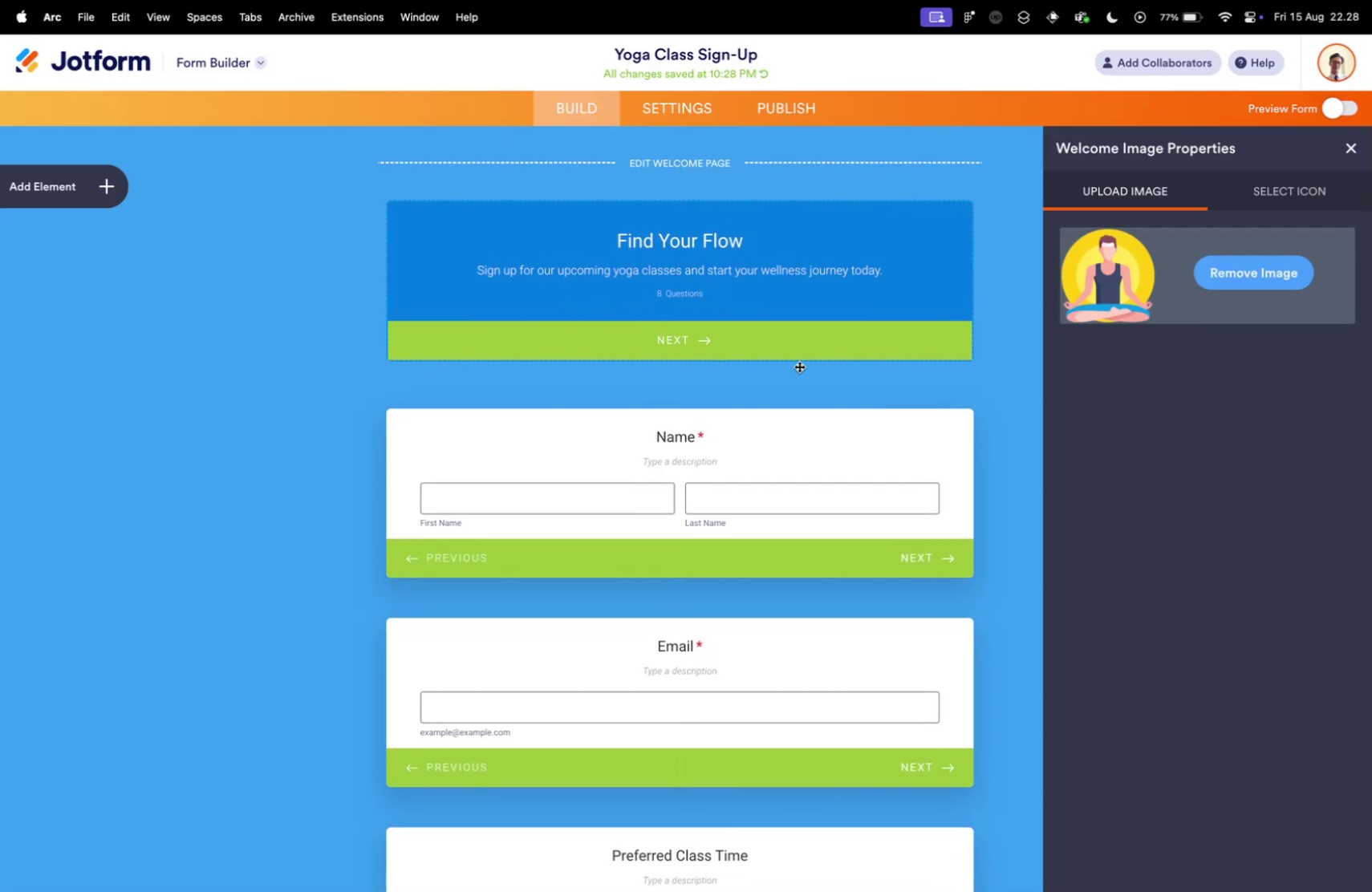 
left_click([659, 476])
 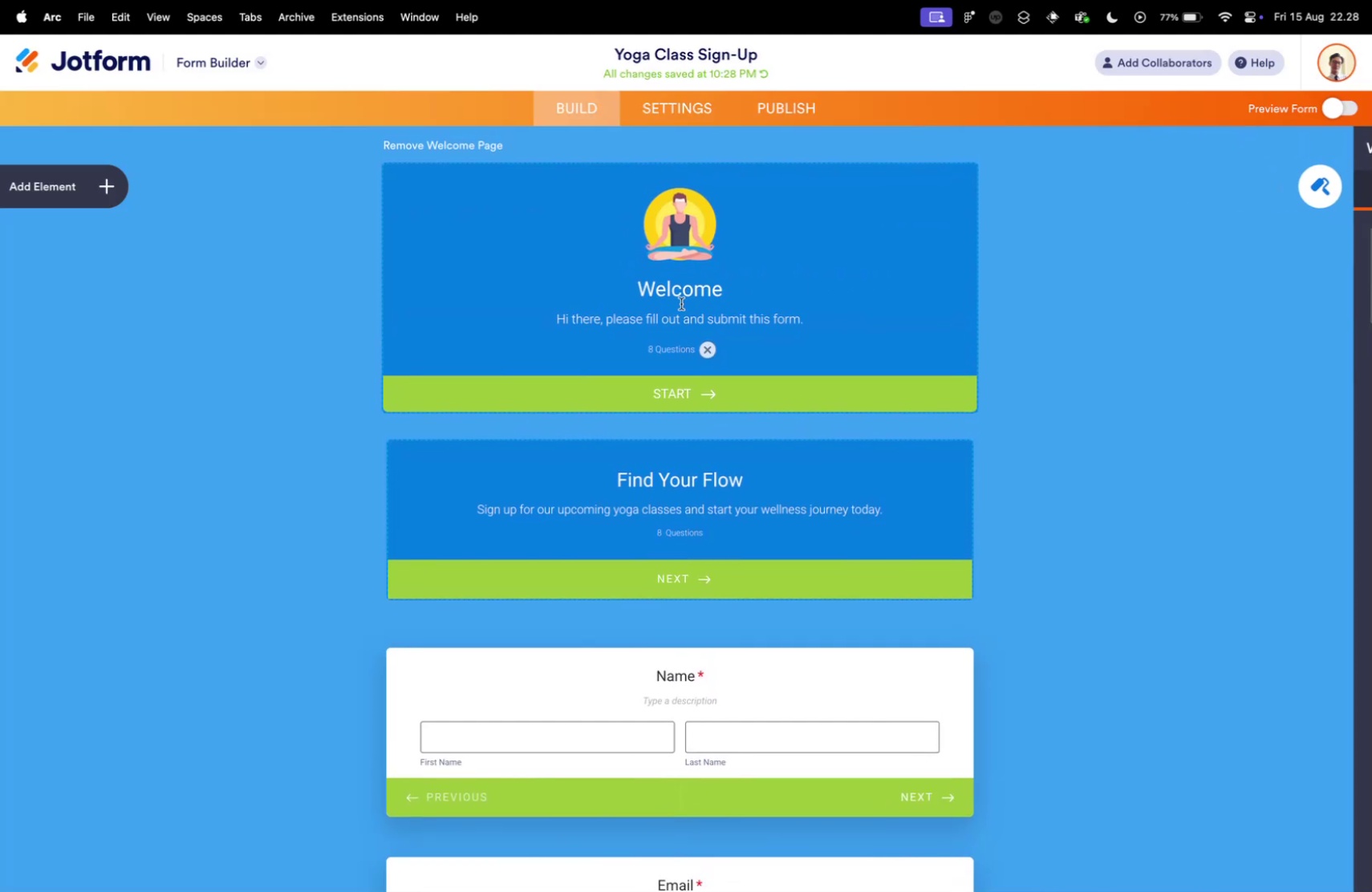 
scroll: coordinate [801, 383], scroll_direction: up, amount: 9.0
 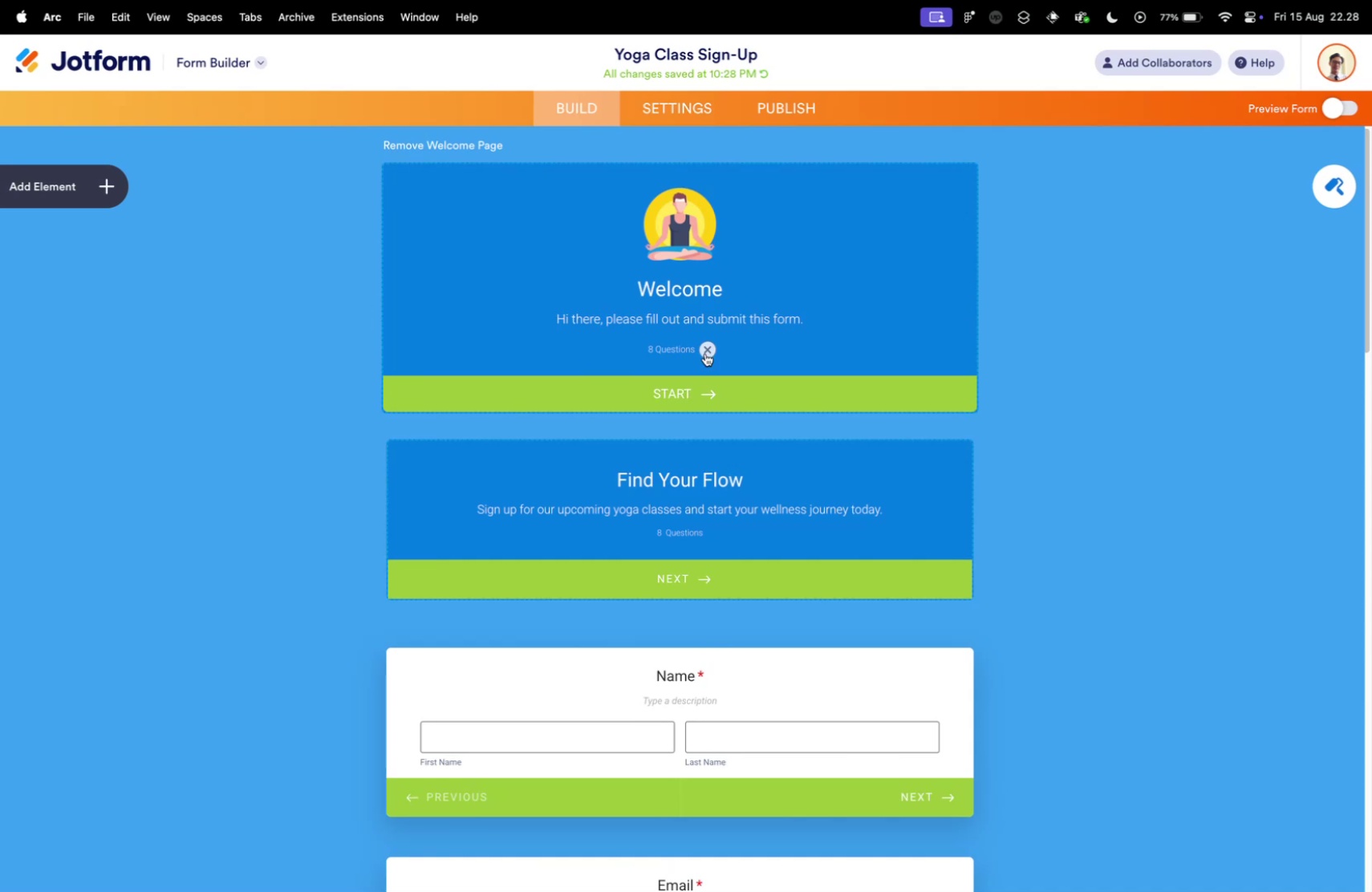 
wait(5.15)
 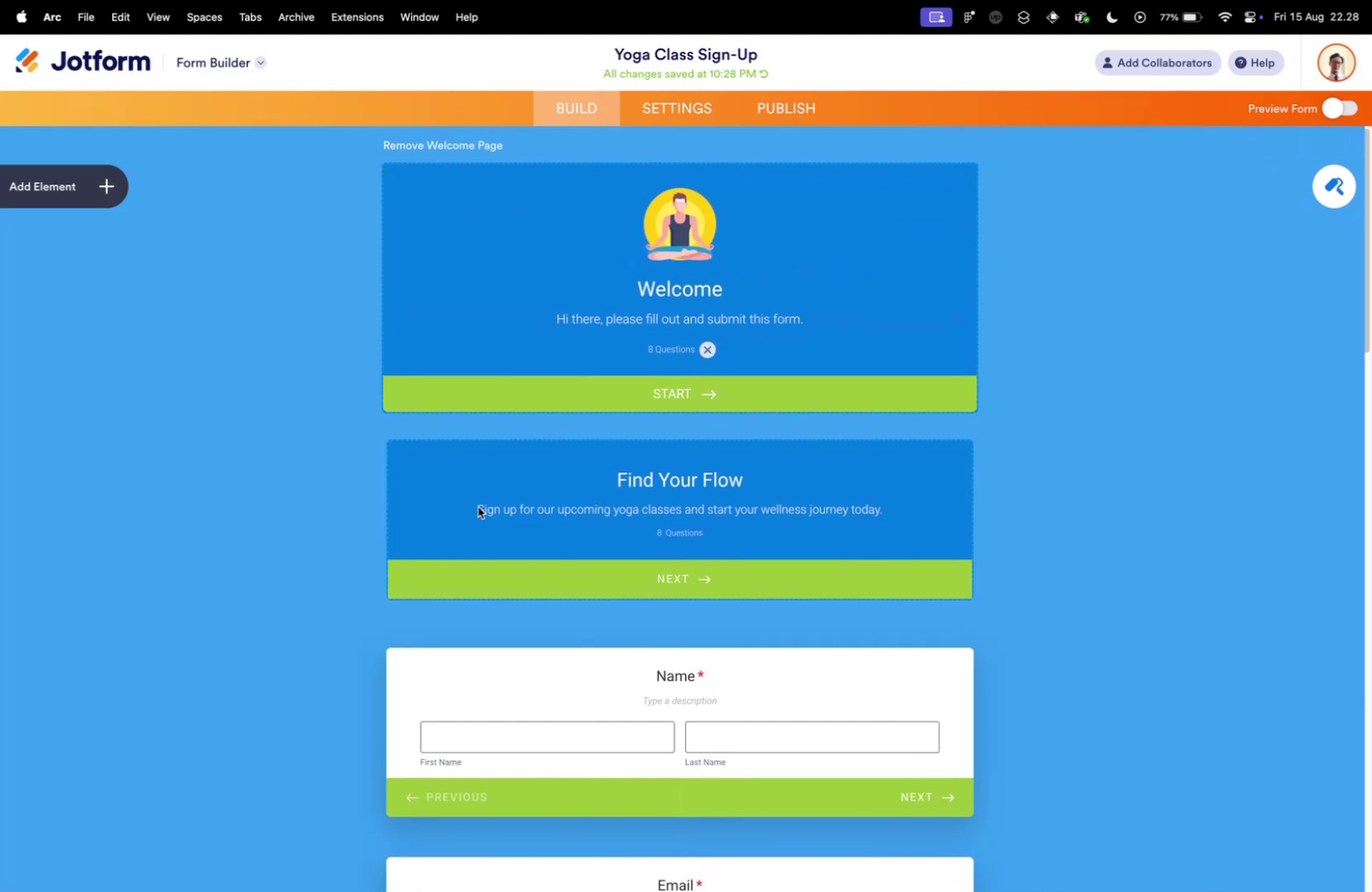 
mouse_move([684, 355])
 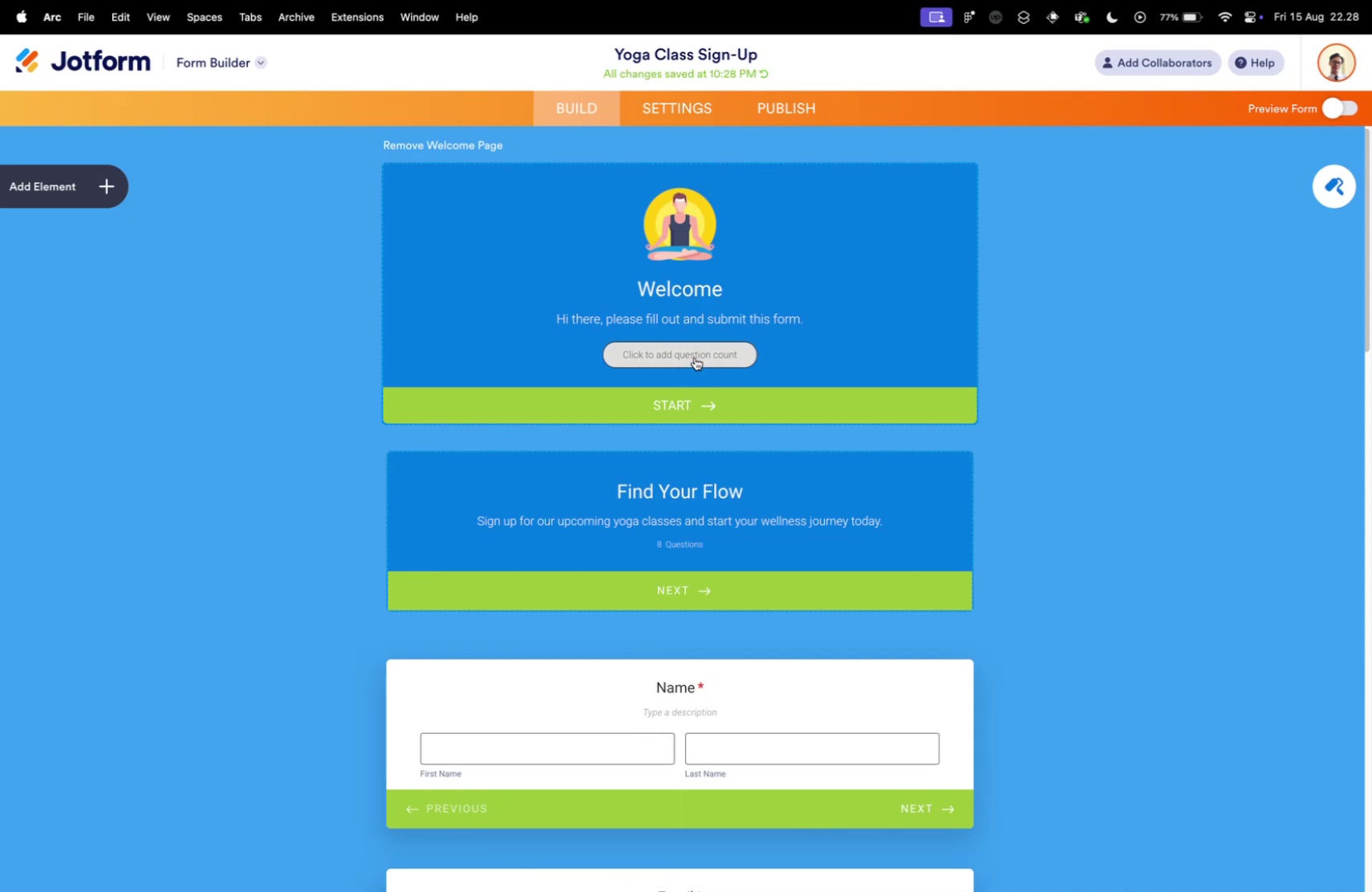 
left_click([664, 355])
 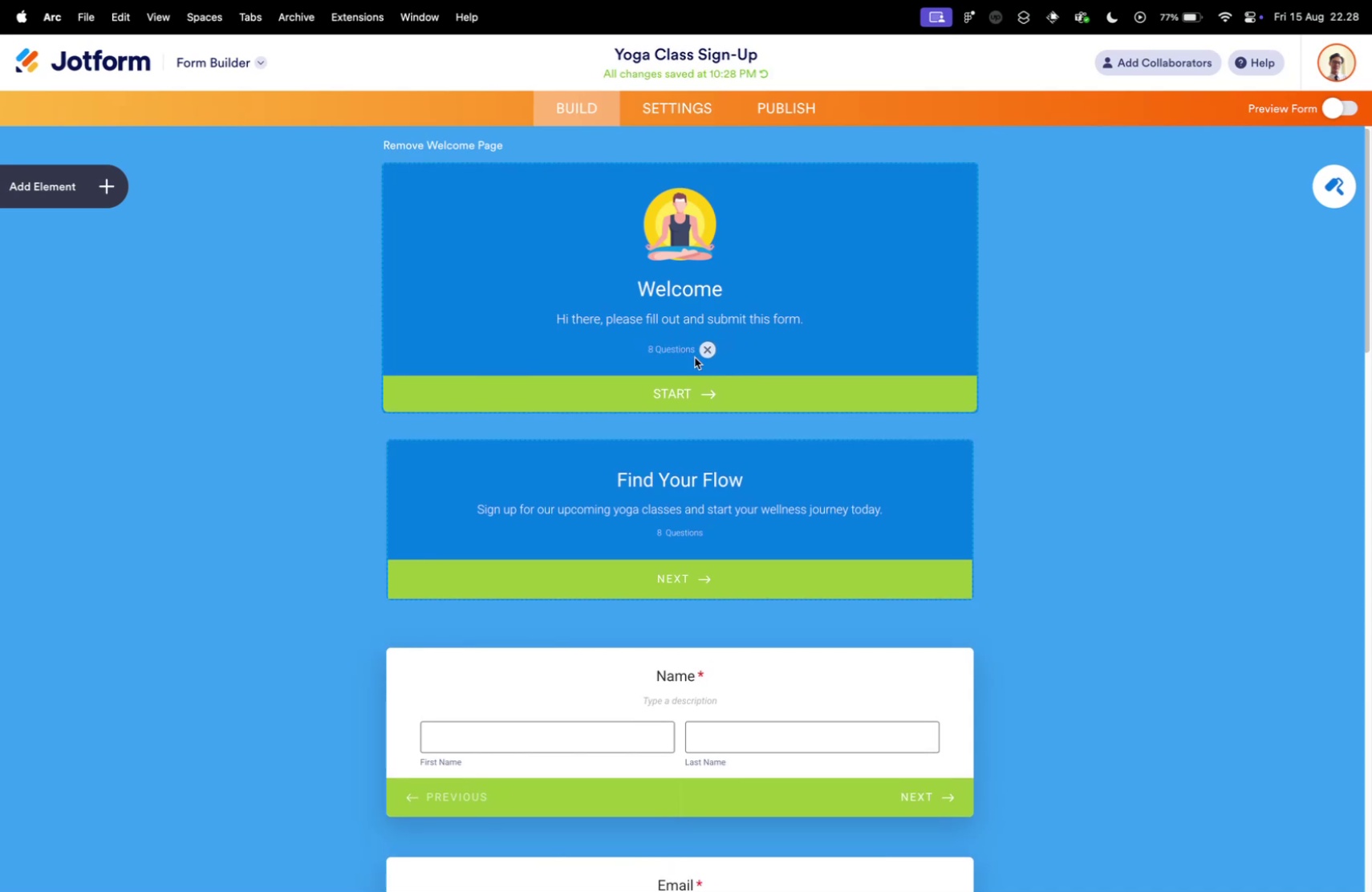 
left_click([712, 347])
 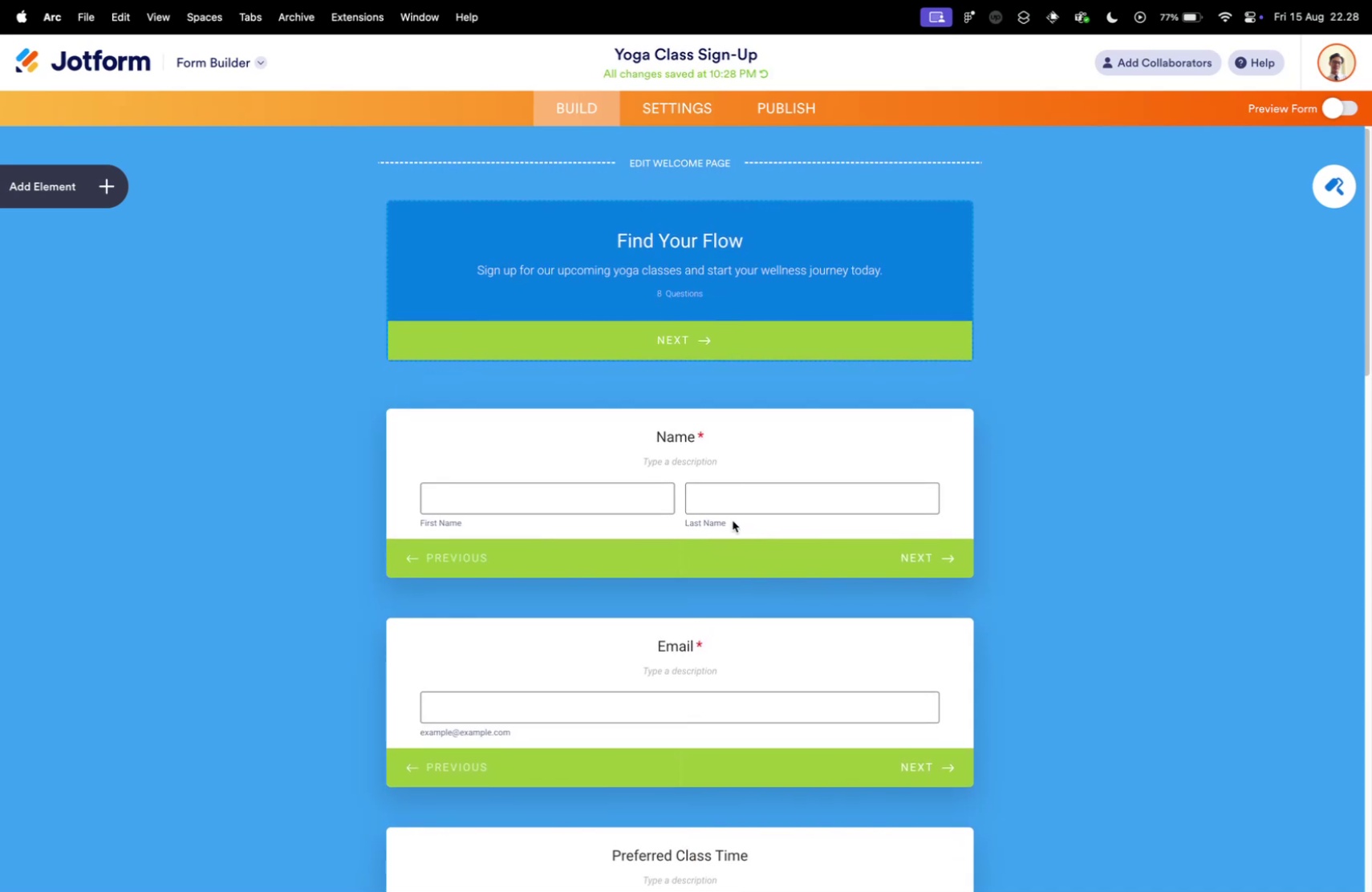 
left_click([695, 357])
 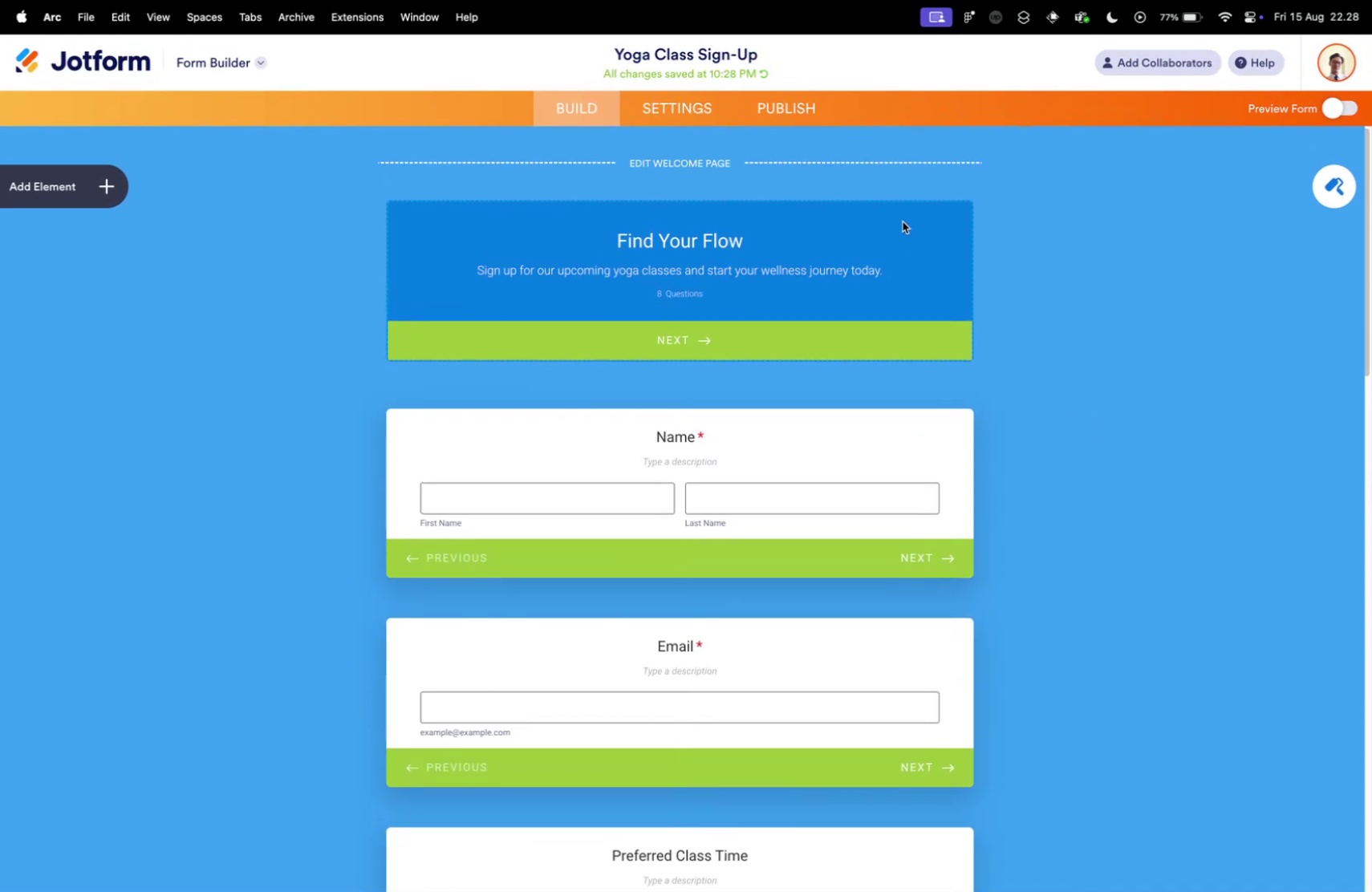 
scroll: coordinate [1101, 422], scroll_direction: up, amount: 3.0
 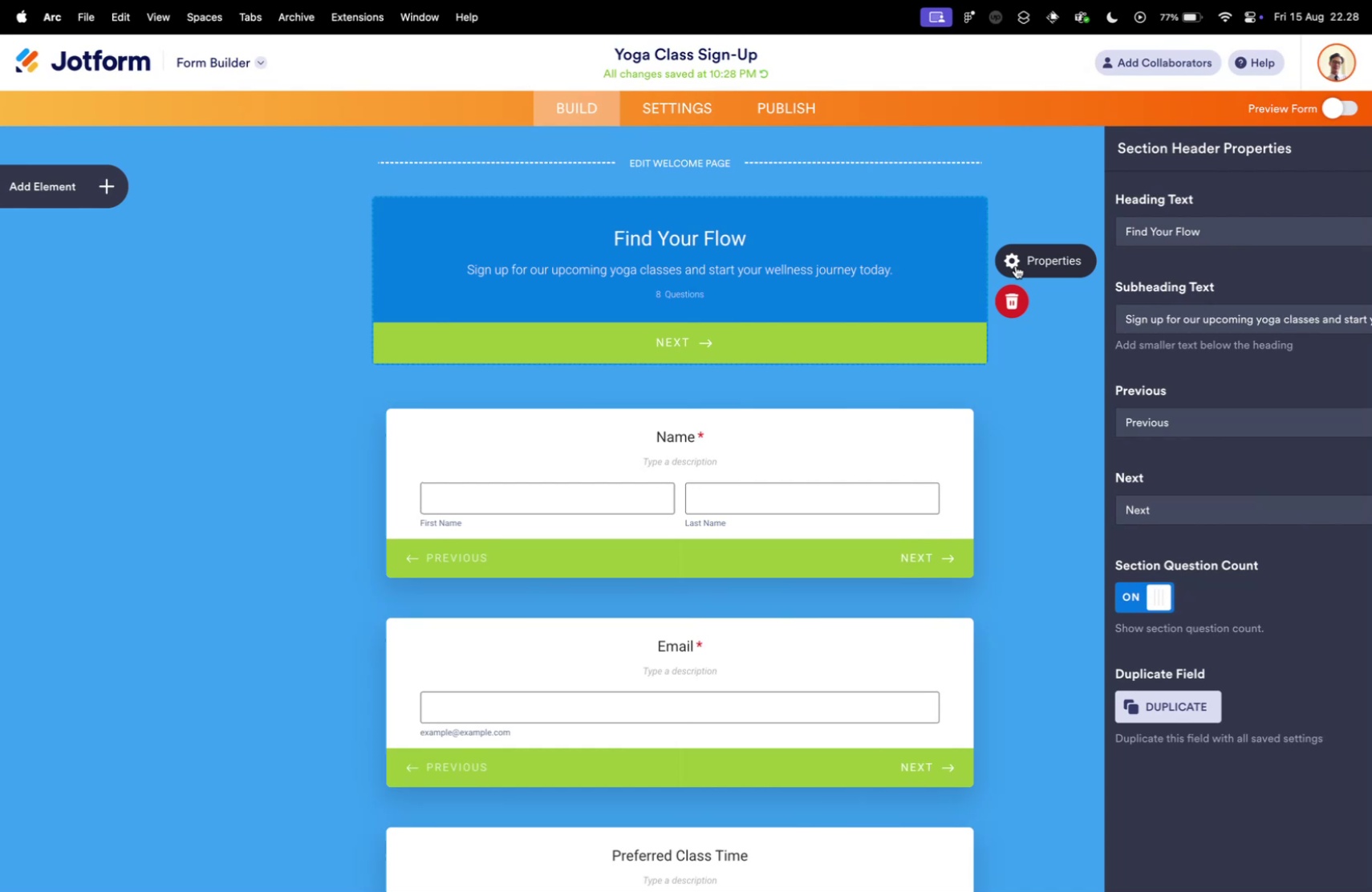 
left_click([903, 221])
 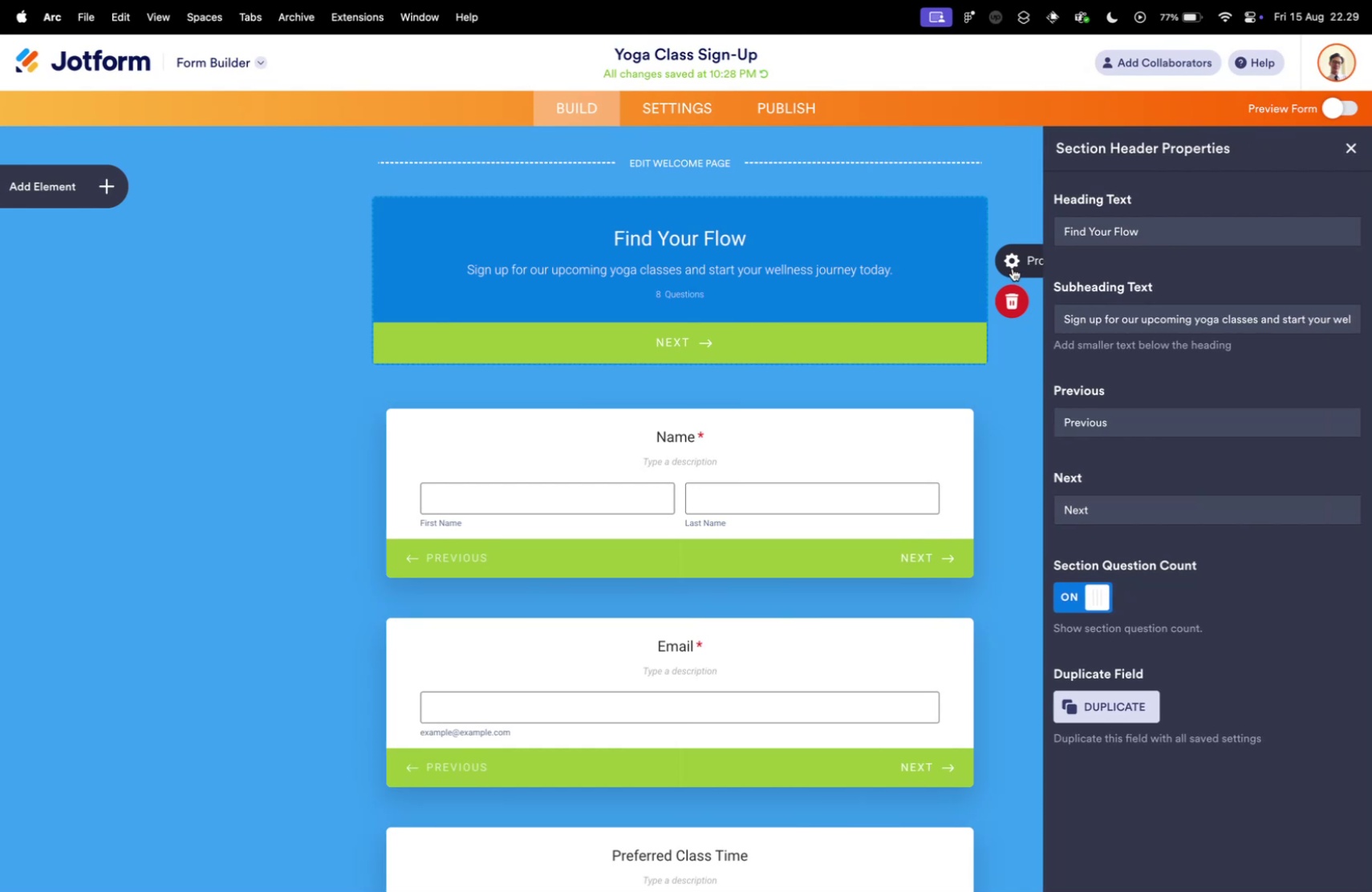 
left_click([1016, 266])
 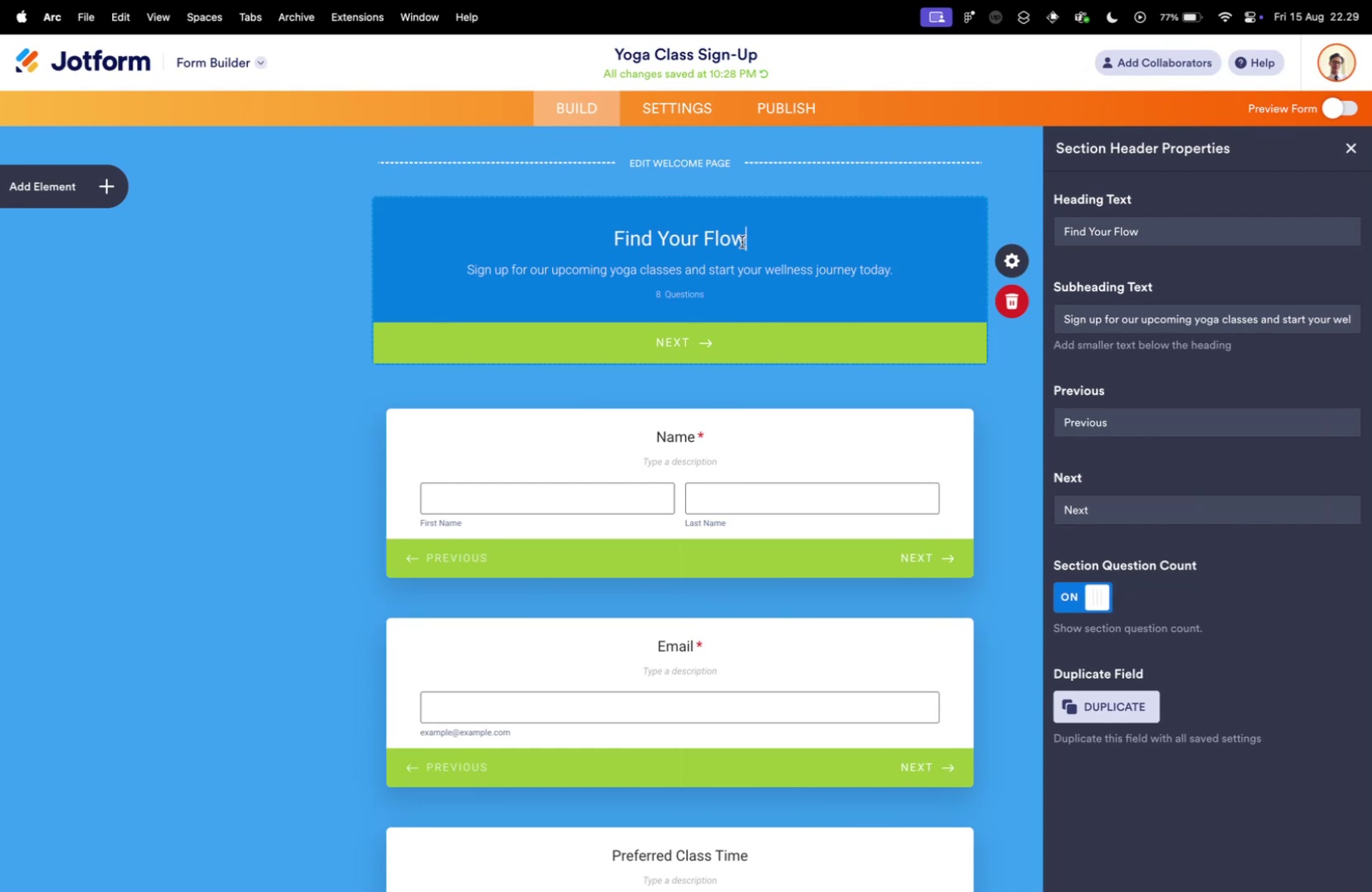 
wait(7.67)
 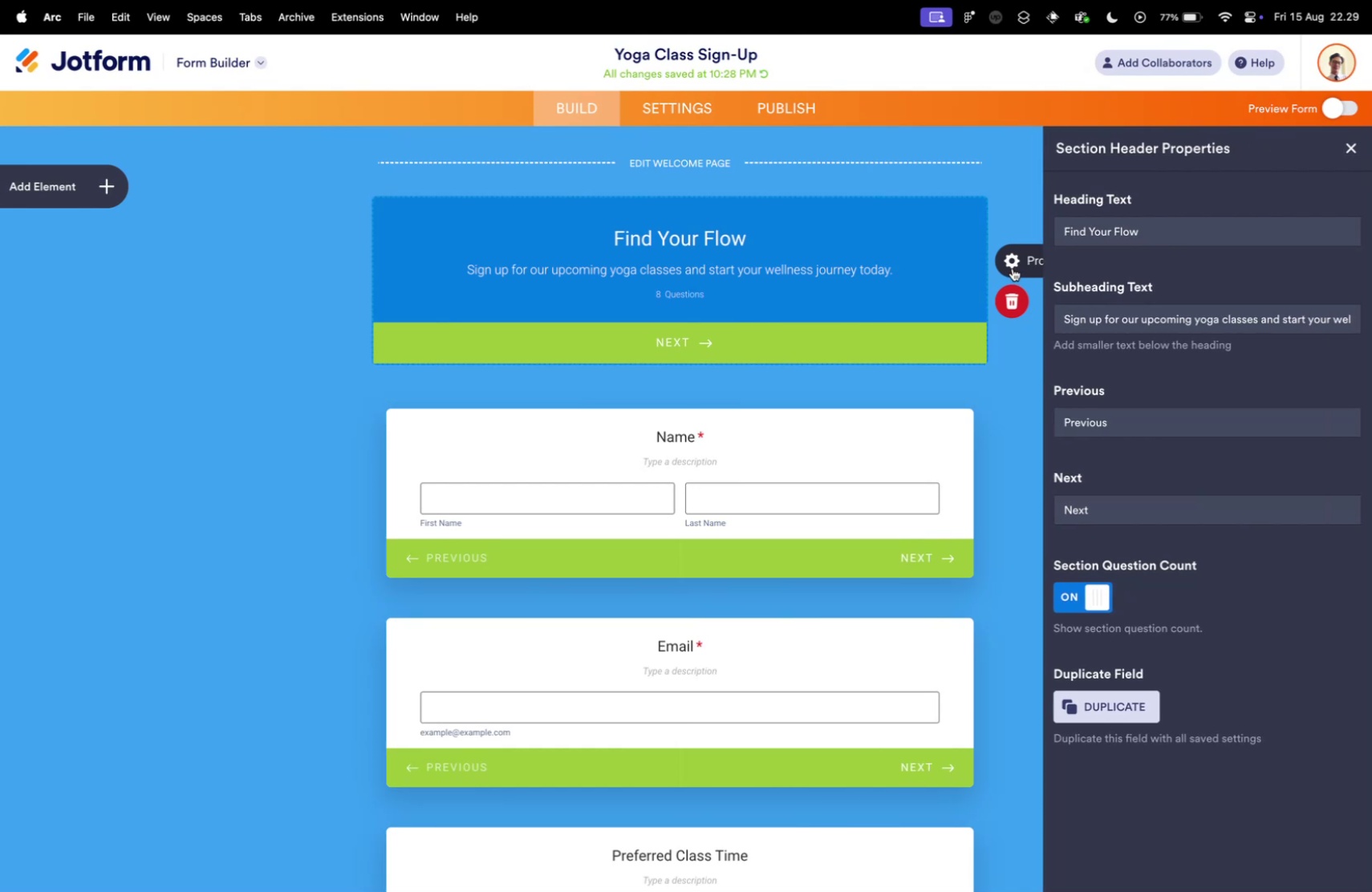 
left_click_drag(start_coordinate=[743, 241], to_coordinate=[601, 237])
 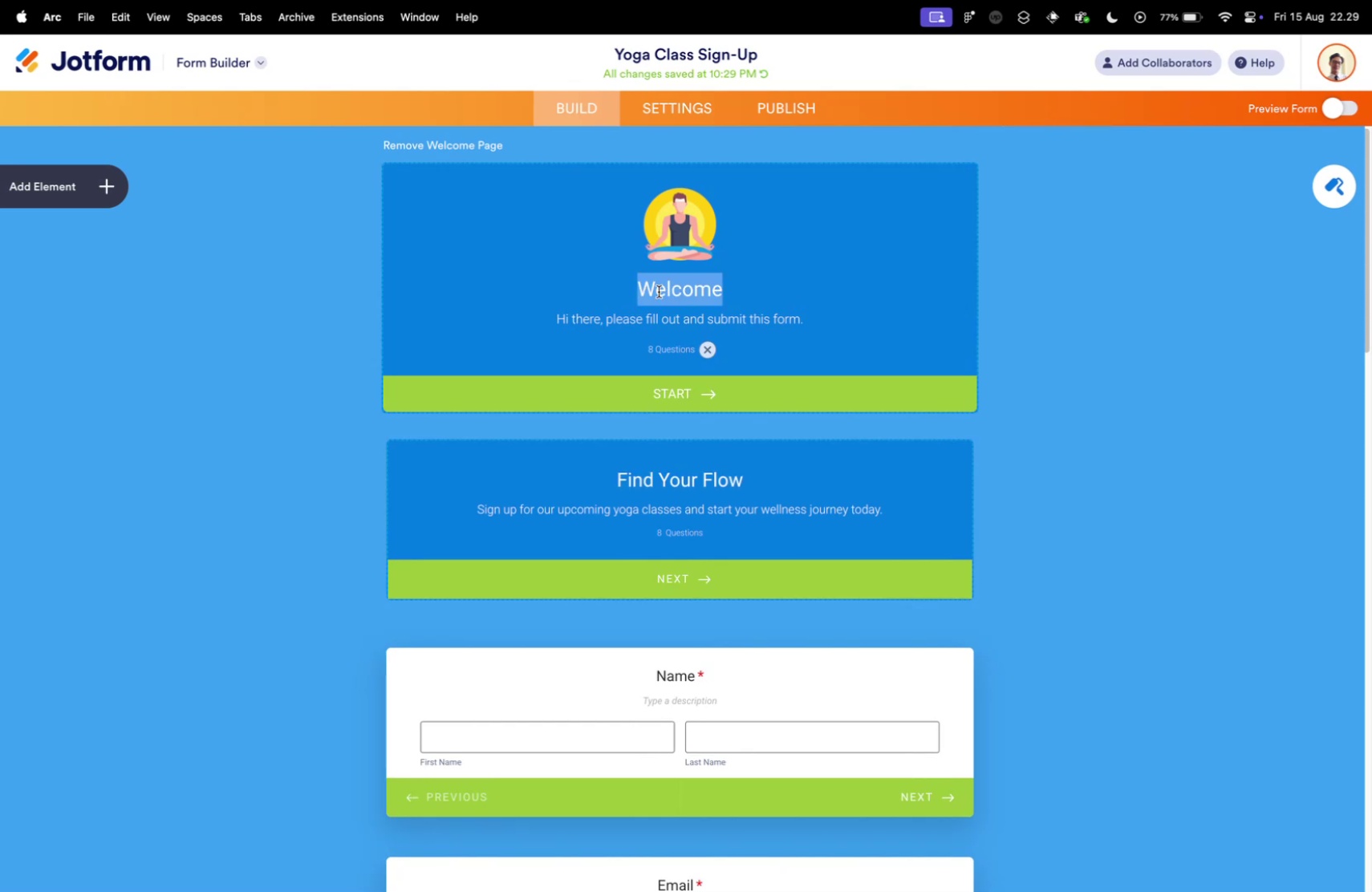 
key(Meta+C)
 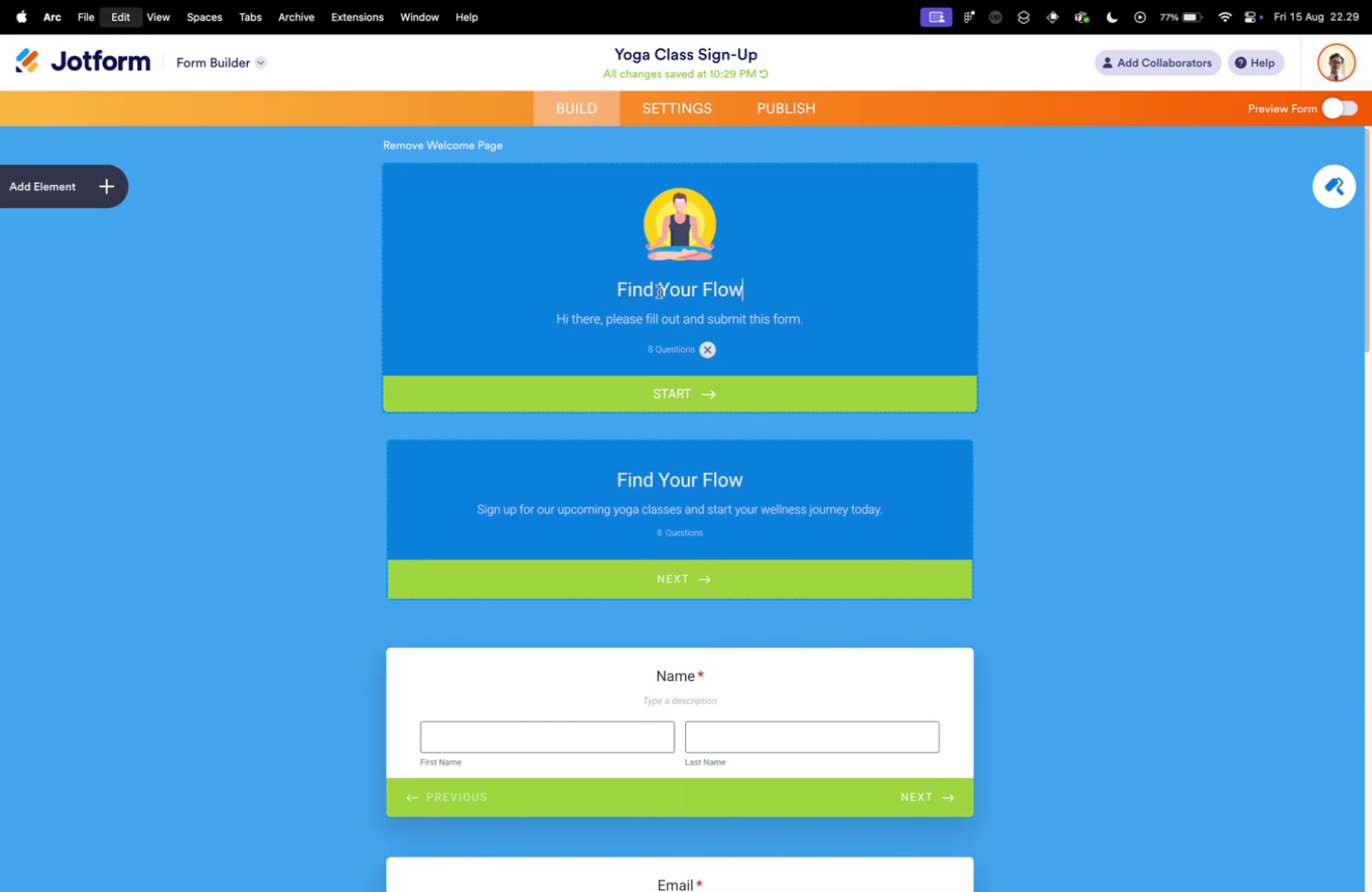 
left_click([702, 163])
 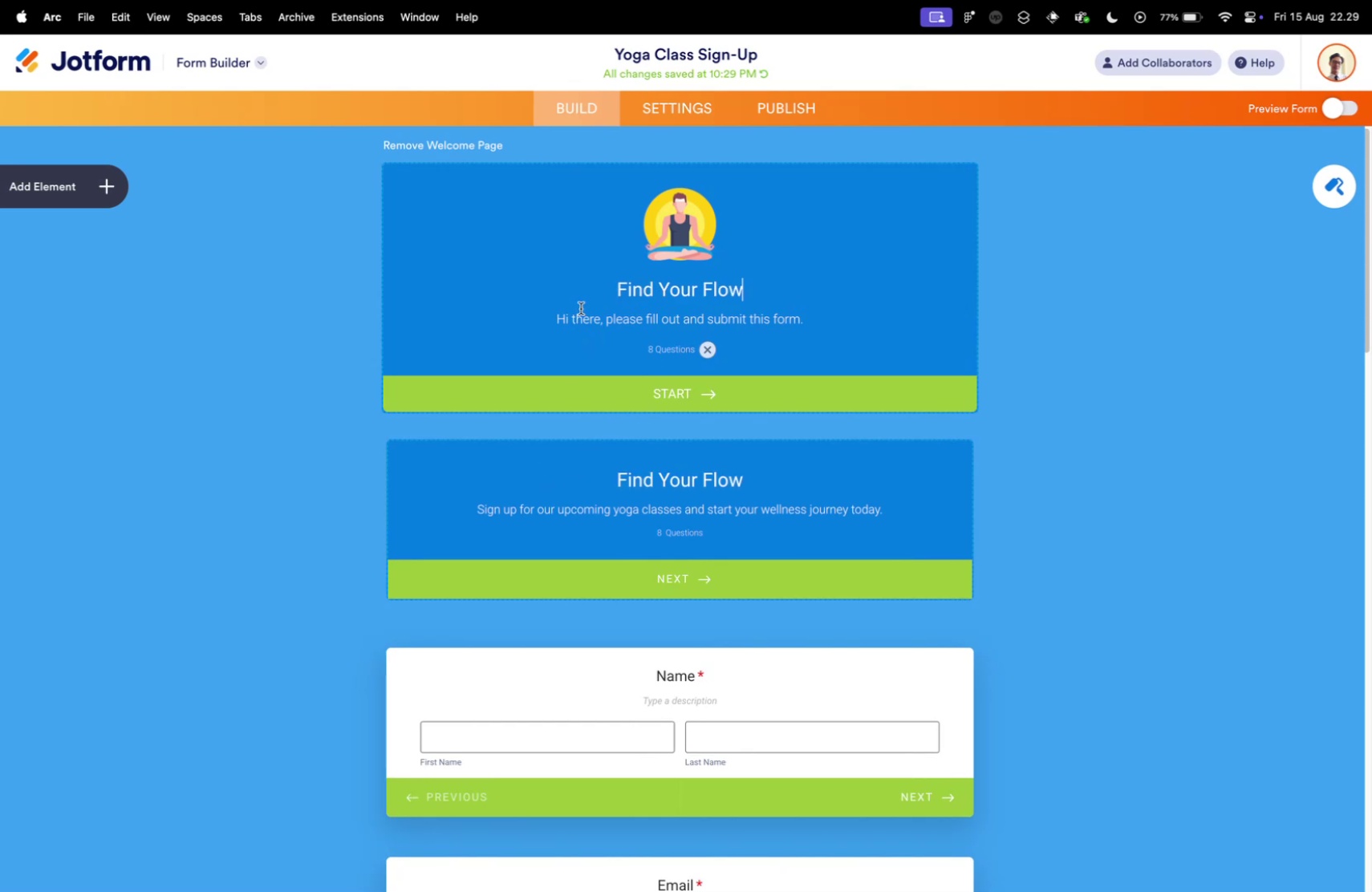 
double_click([659, 291])
 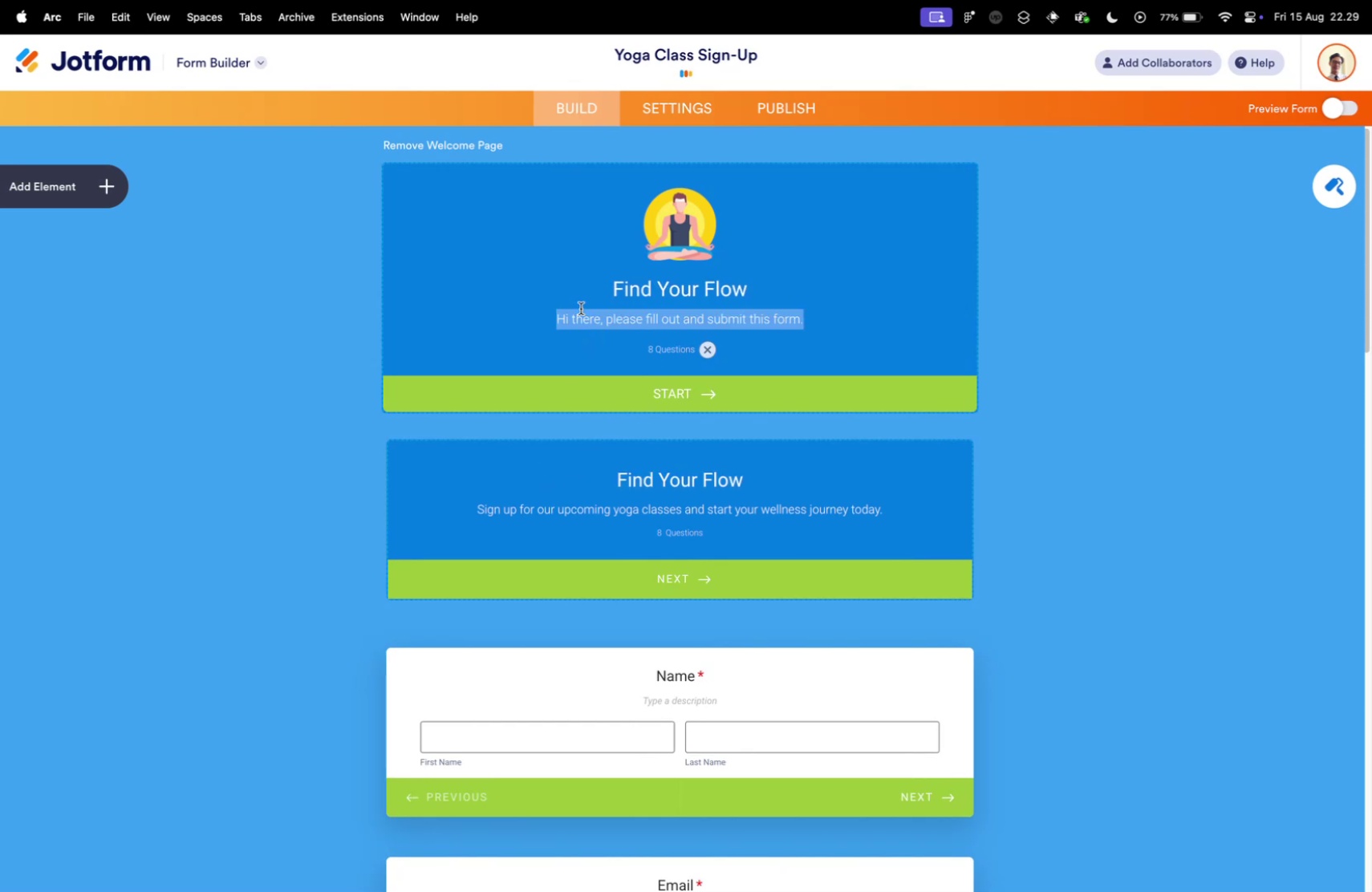 
triple_click([659, 291])
 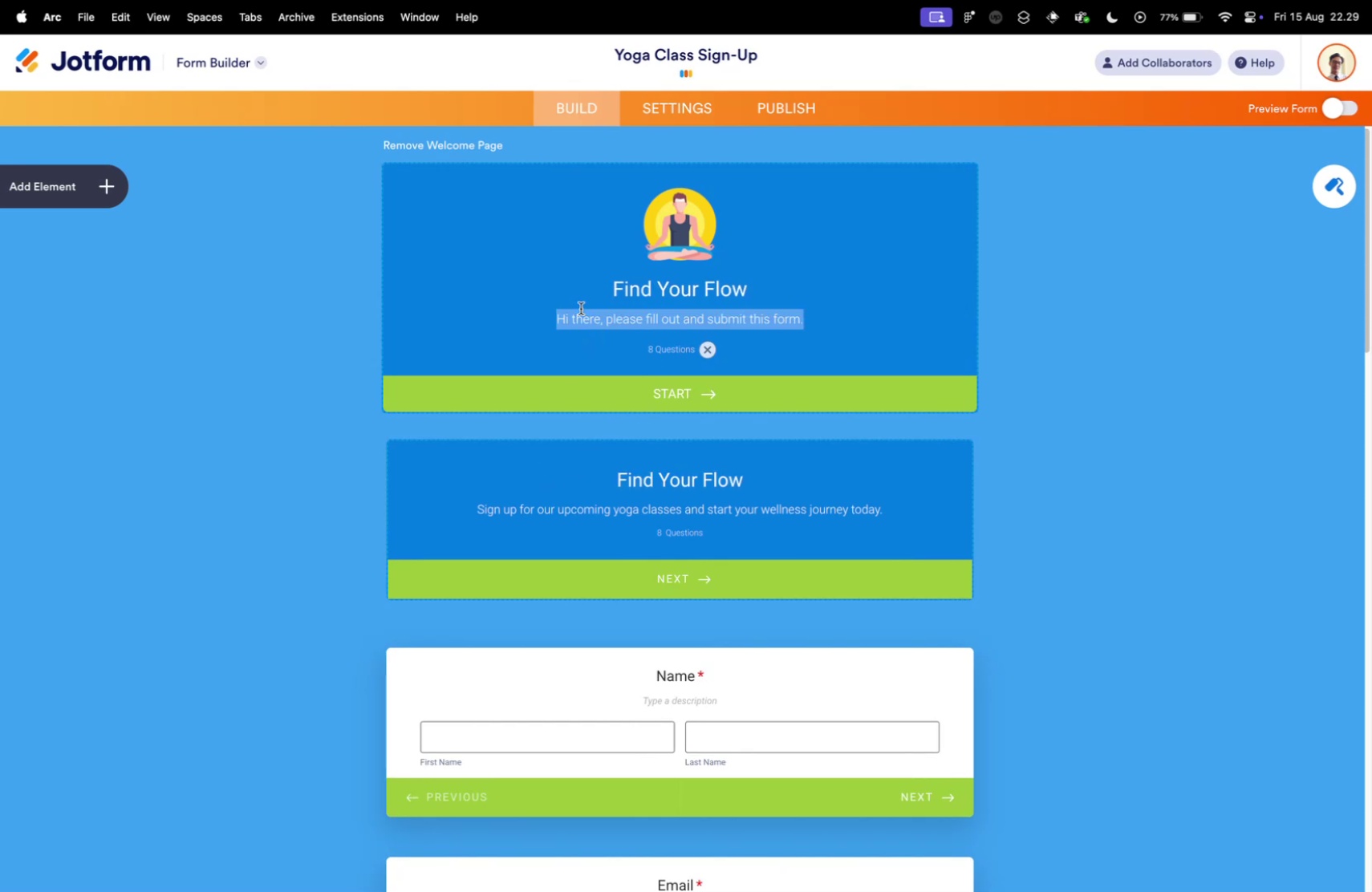 
key(Meta+V)
 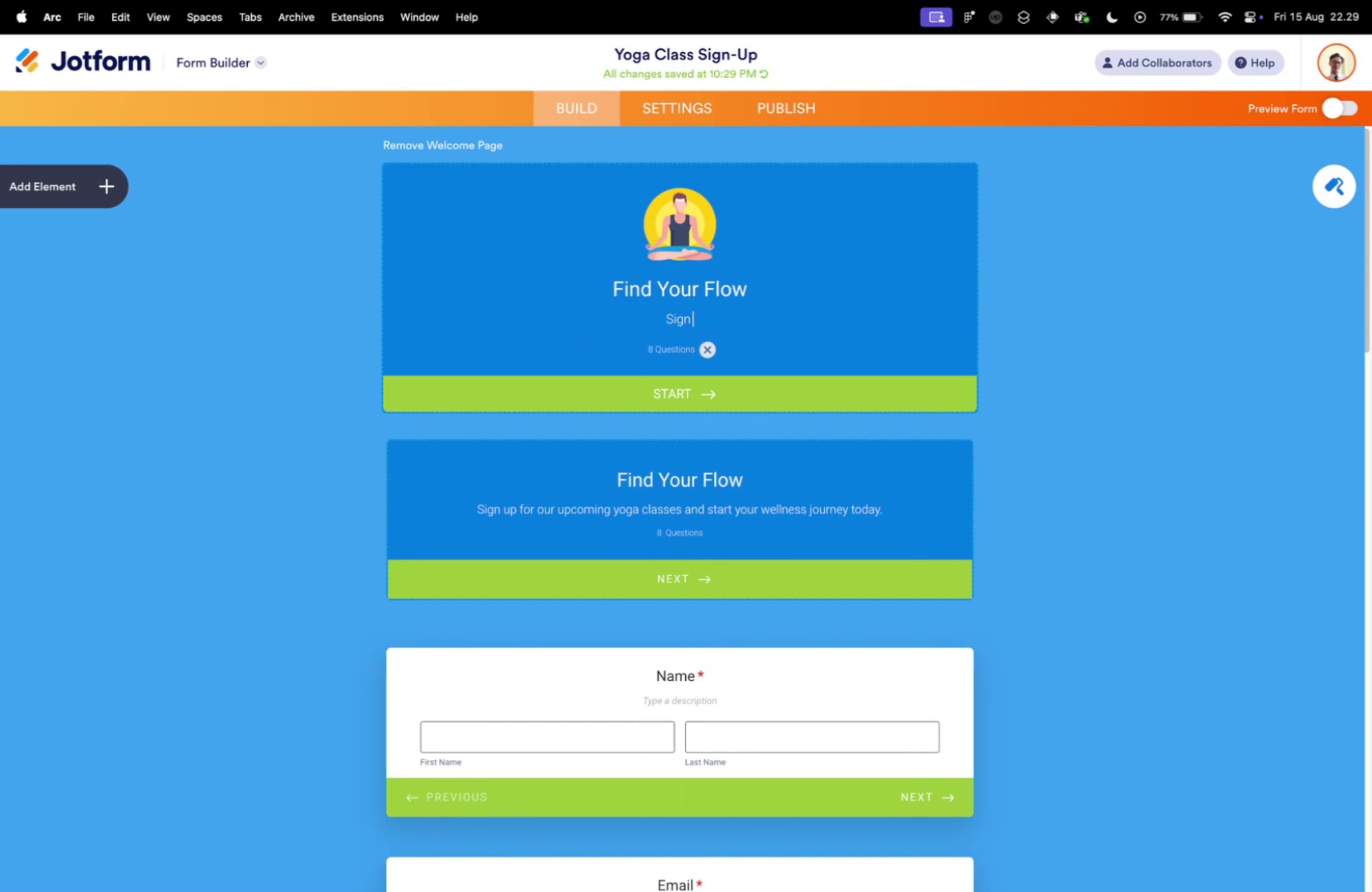 
double_click([581, 308])
 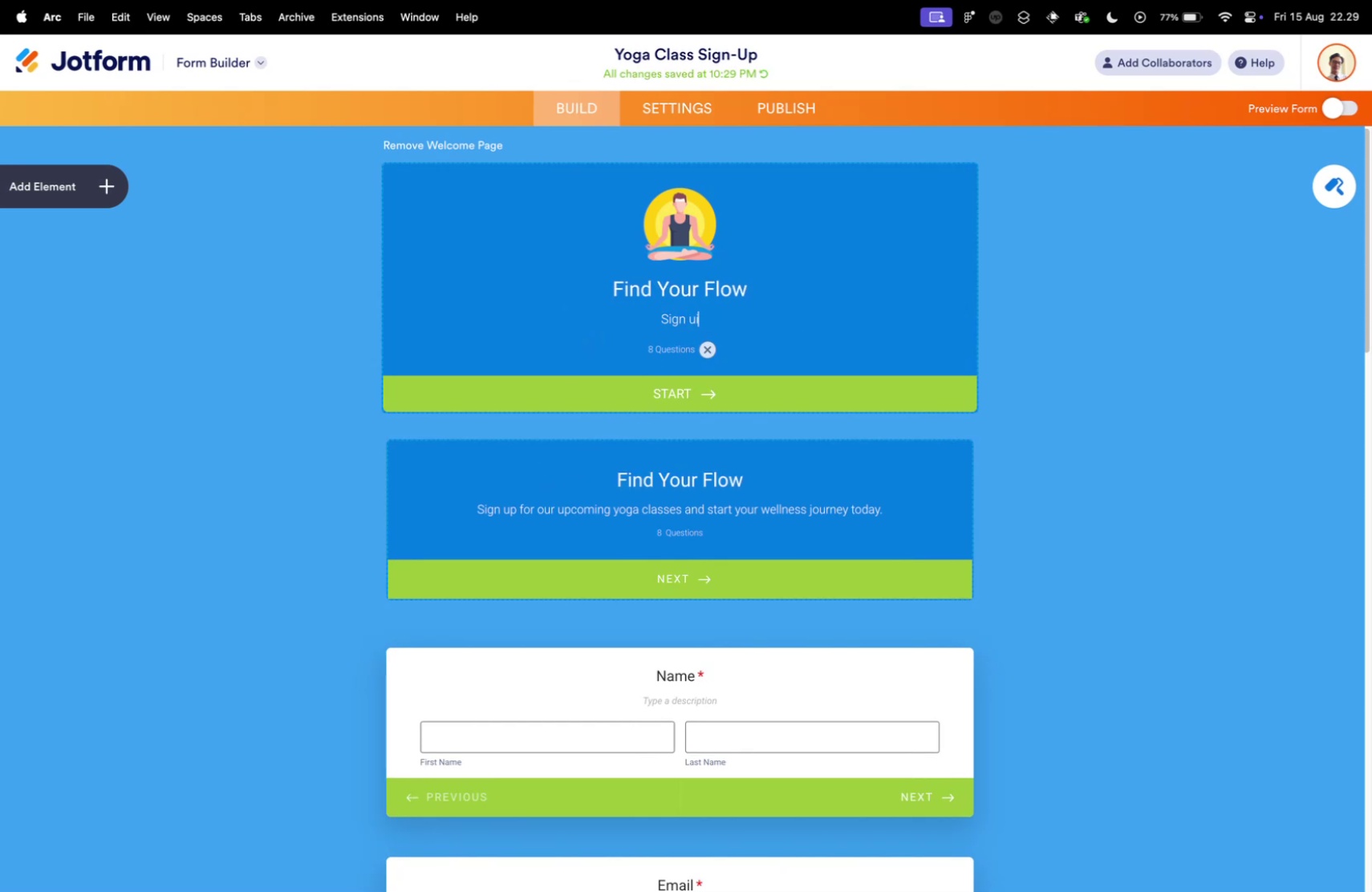 
triple_click([581, 308])
 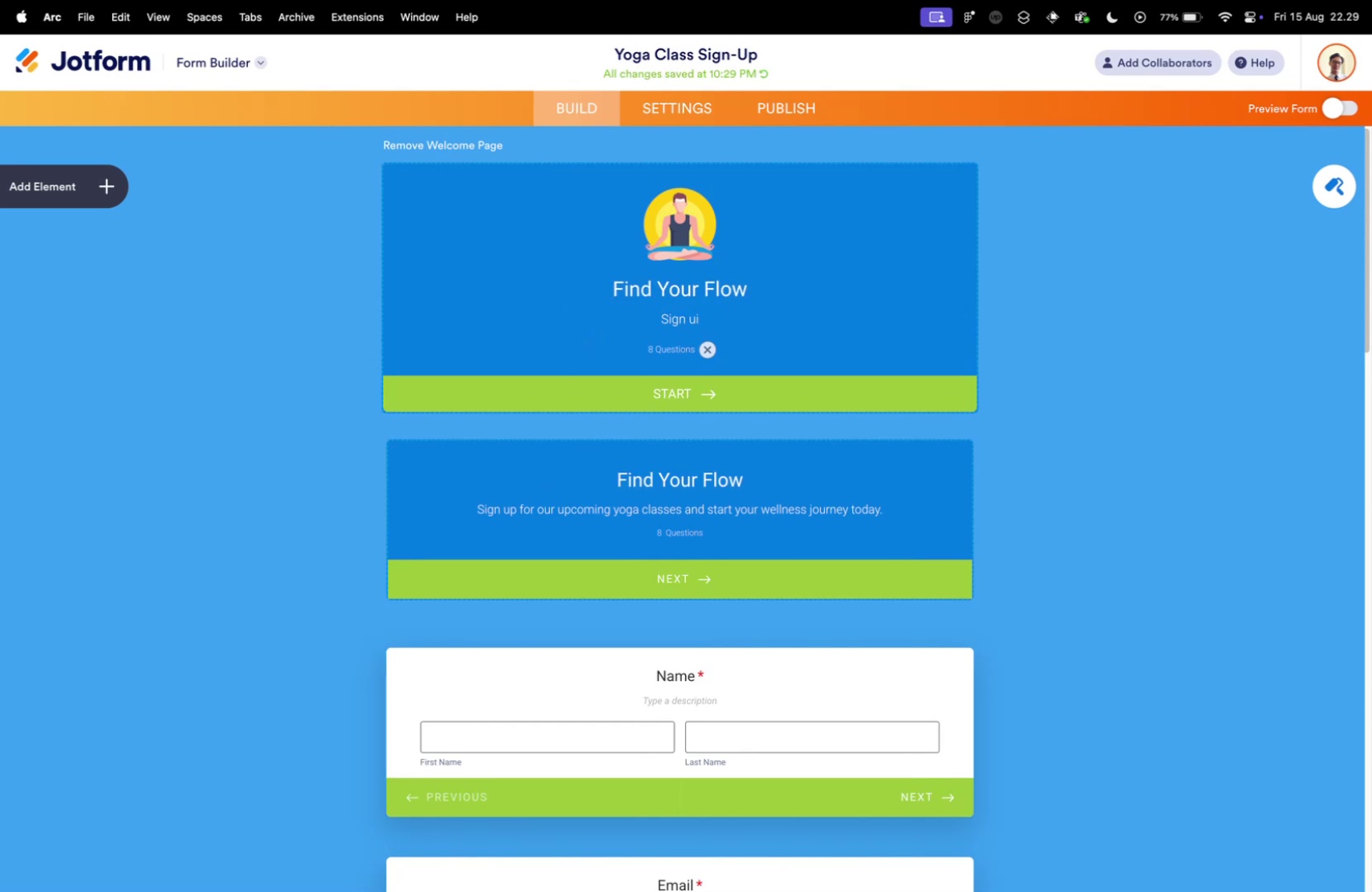 
type(Sign ui)
key(Backspace)
type(p for p)
key(Backspace)
type(our upcoming yoga classes amnd)
key(Backspace)
key(Backspace)
key(Backspace)
type(nd start your e)
key(Backspace)
type(wellness journey todauy)
key(Backspace)
key(Backspace)
type(y.)
 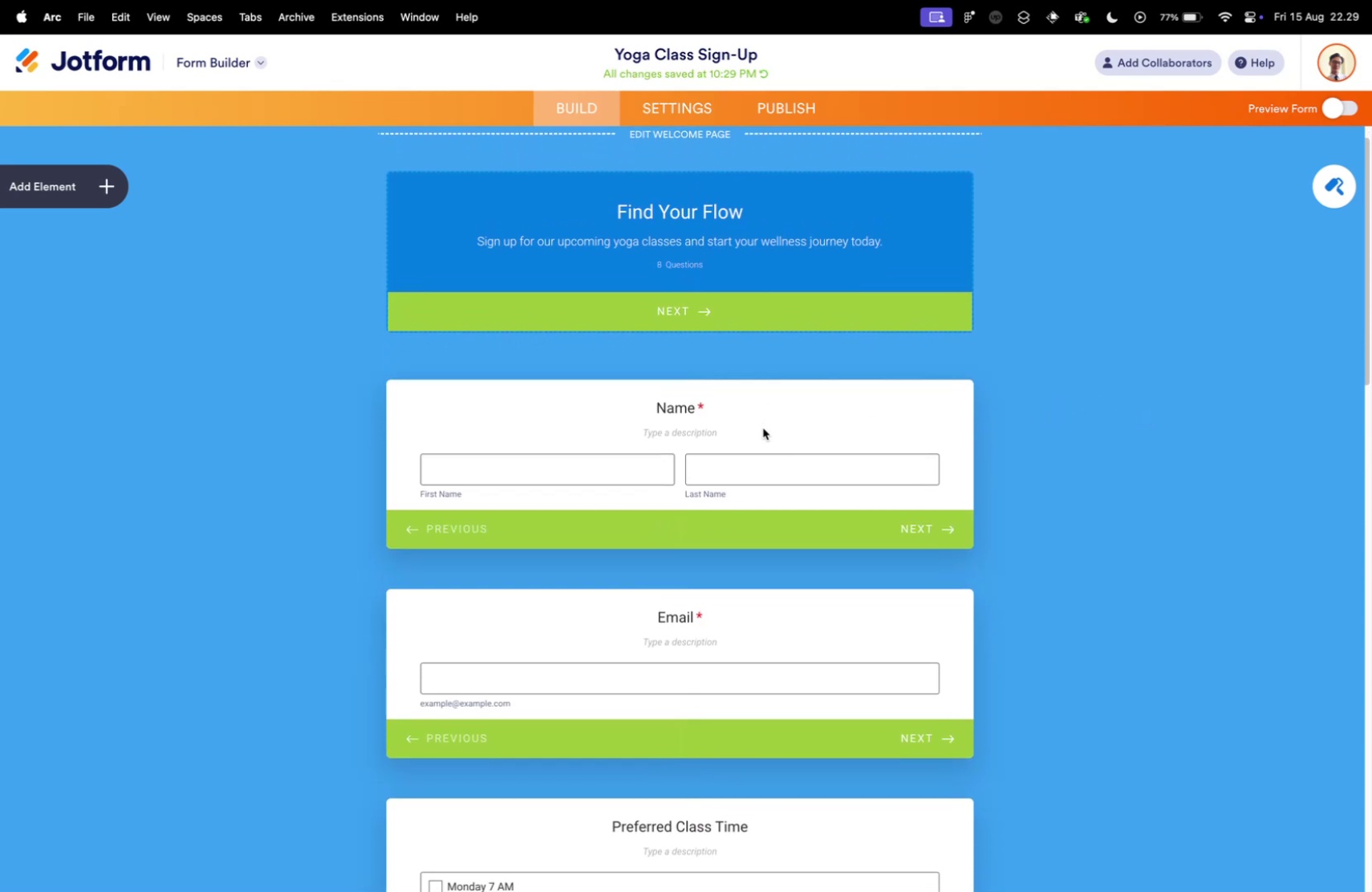 
left_click([1143, 415])
 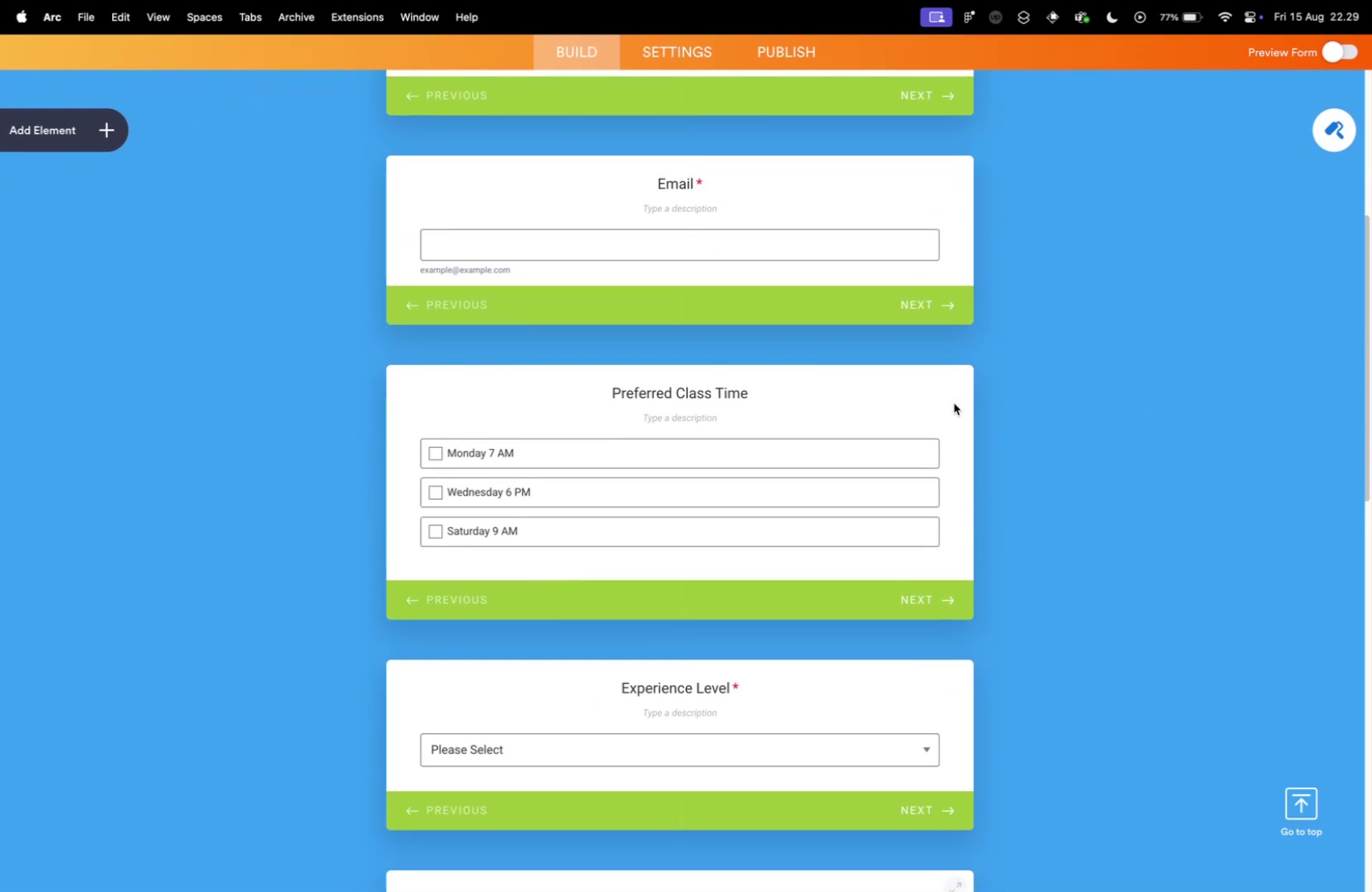 
scroll: coordinate [940, 407], scroll_direction: down, amount: 71.0
 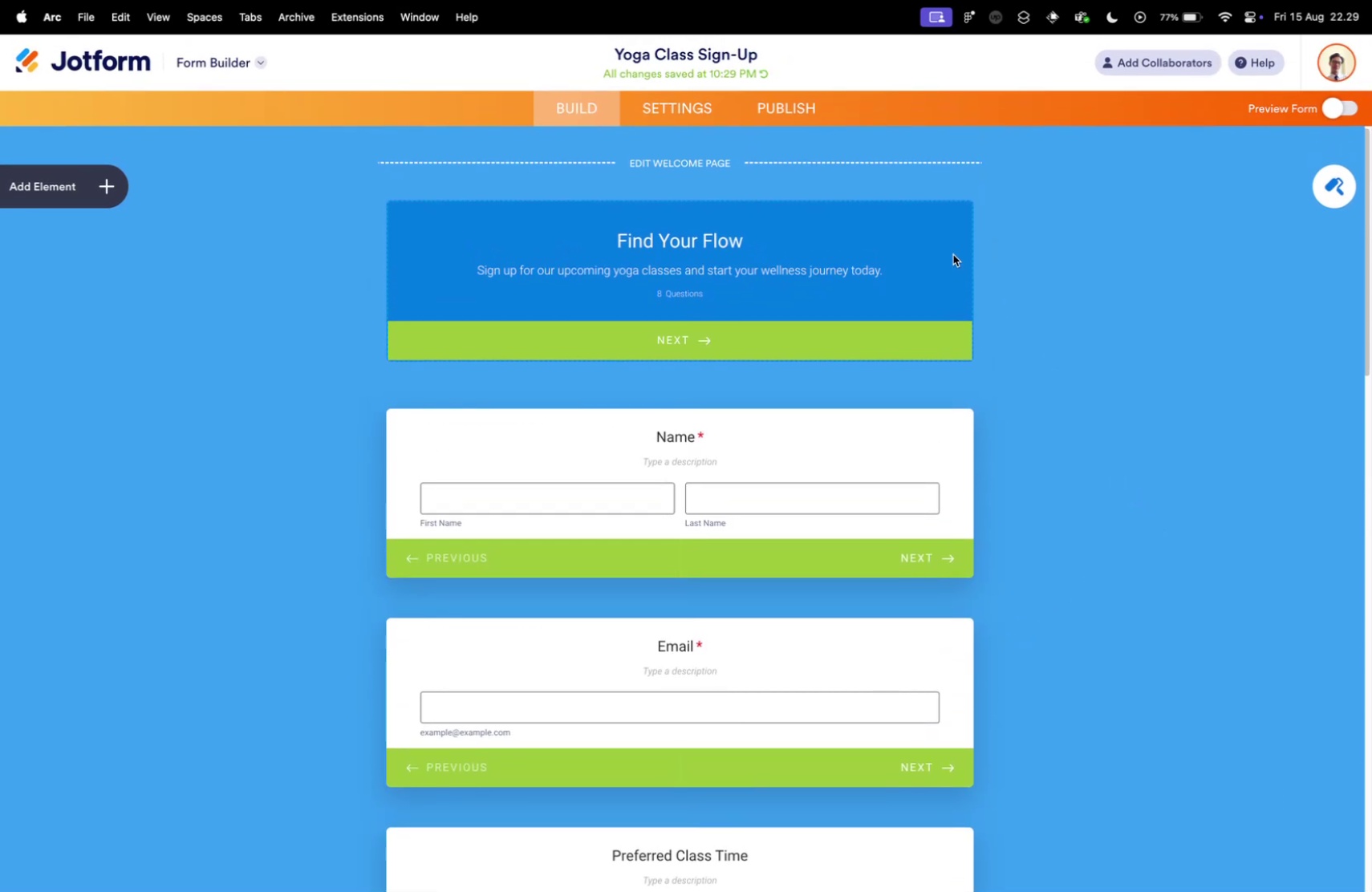 
scroll: coordinate [1129, 487], scroll_direction: up, amount: 99.0
 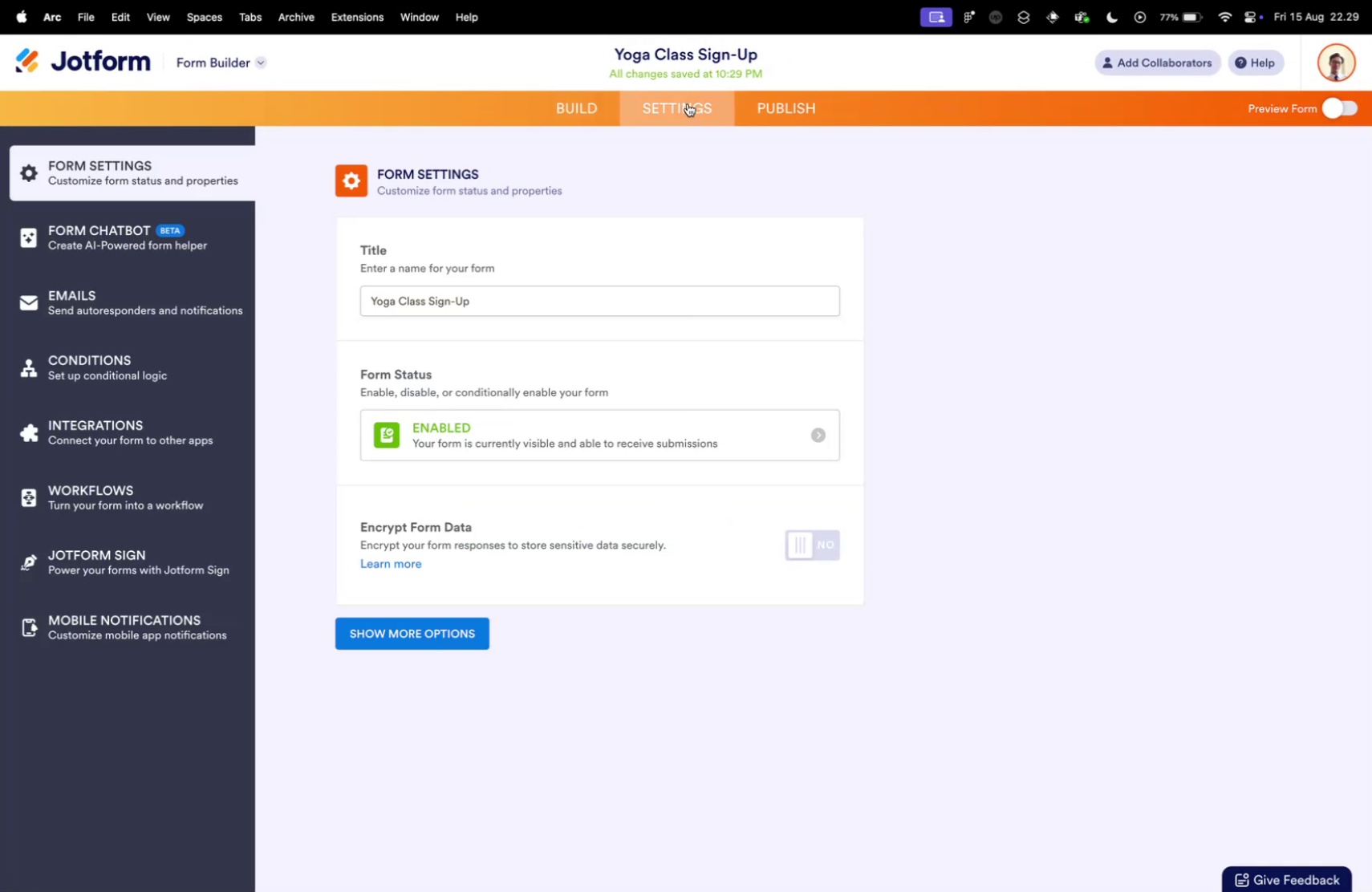 
left_click([688, 103])
 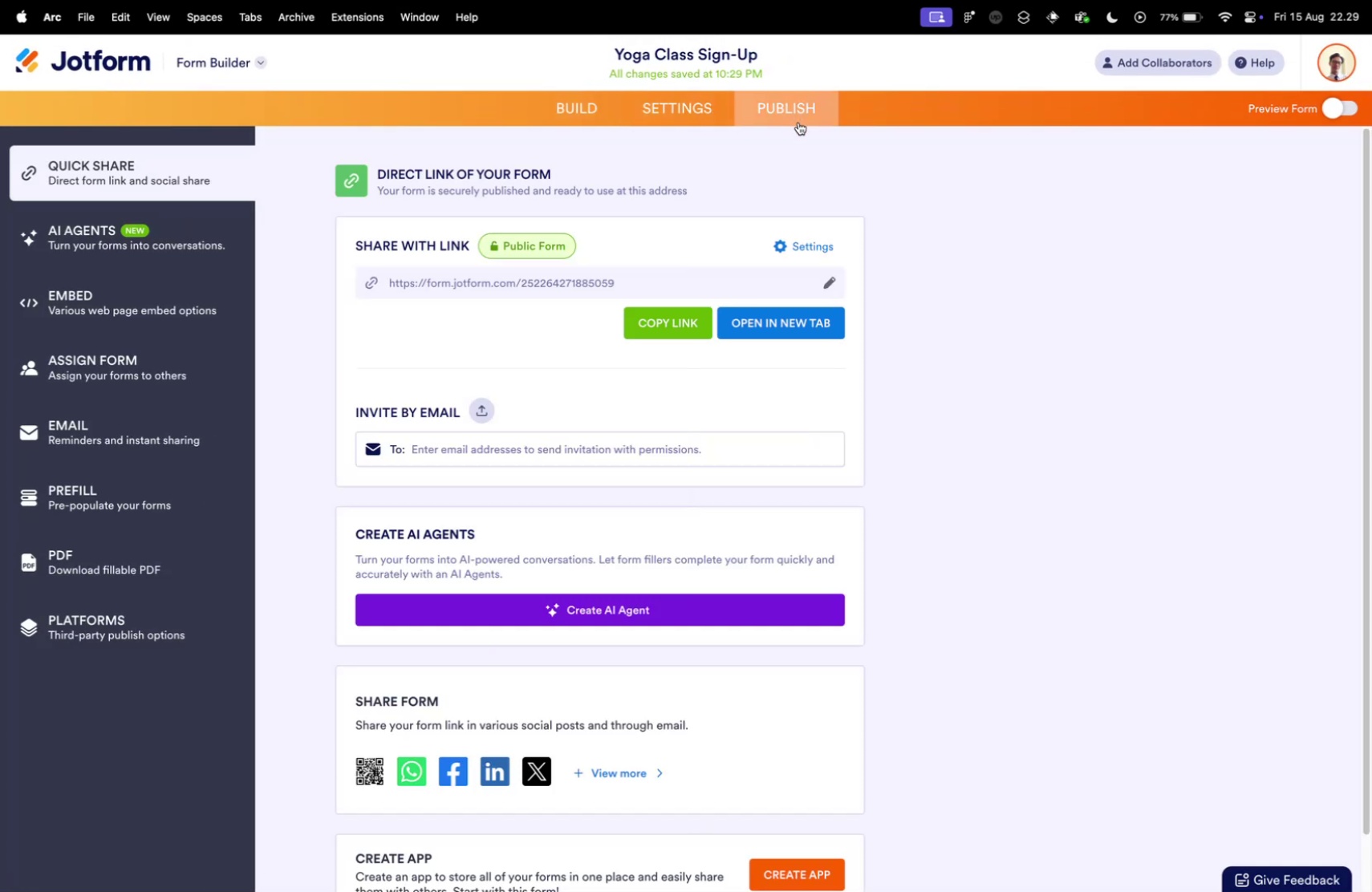 
left_click([795, 113])
 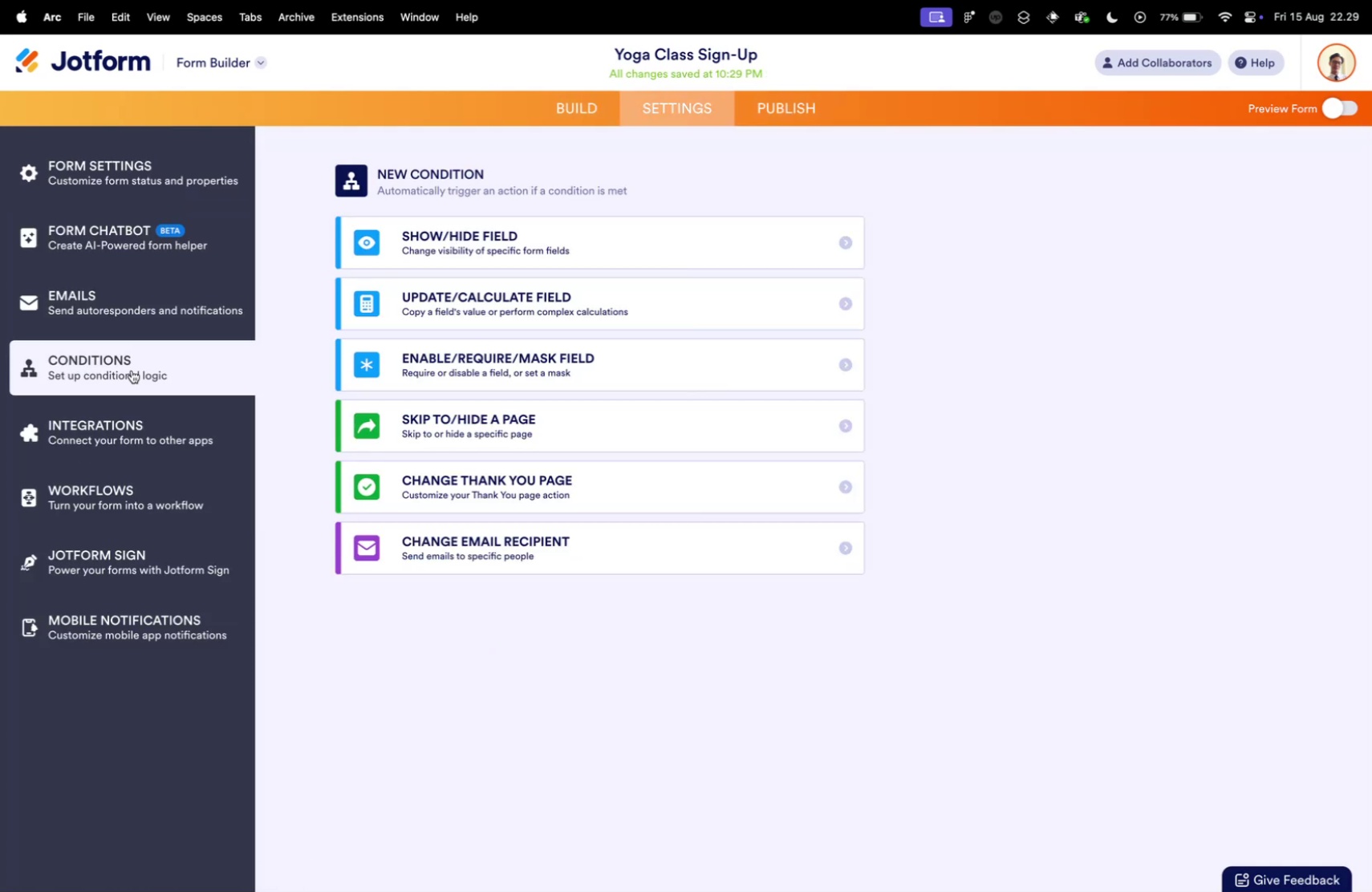 
left_click([121, 374])
 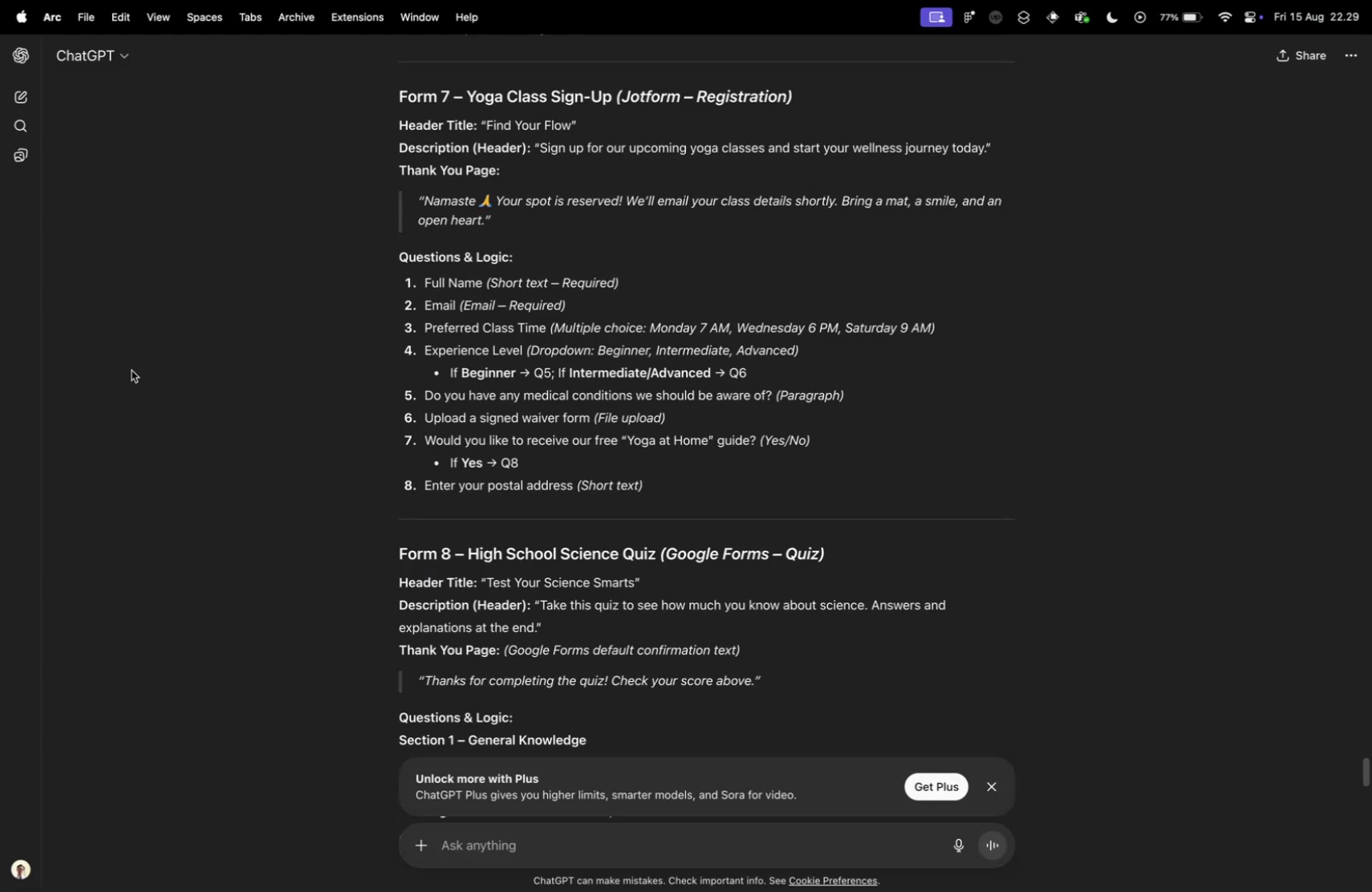 
key(Control+ControlLeft)
 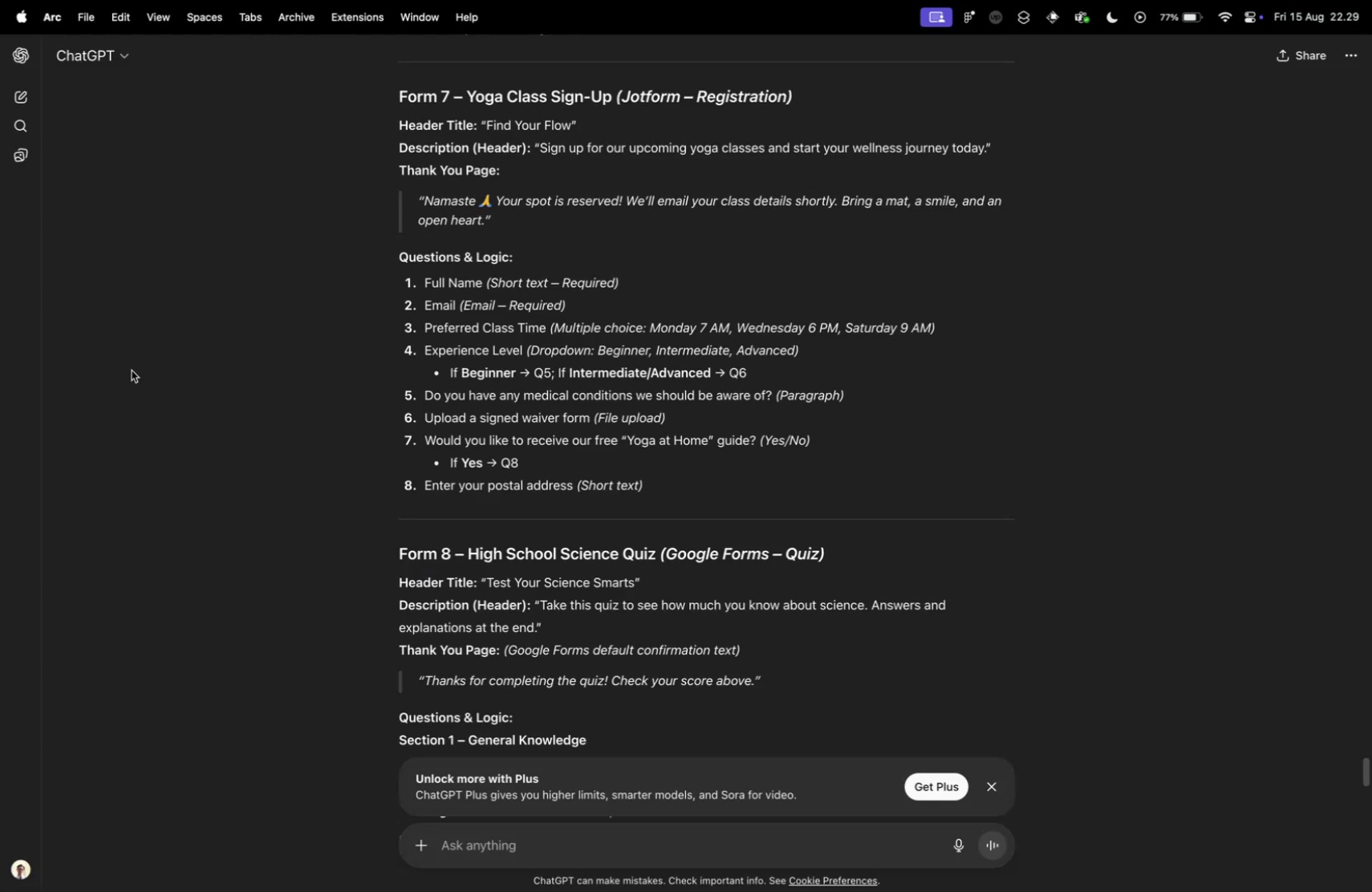 
key(Control+Tab)
 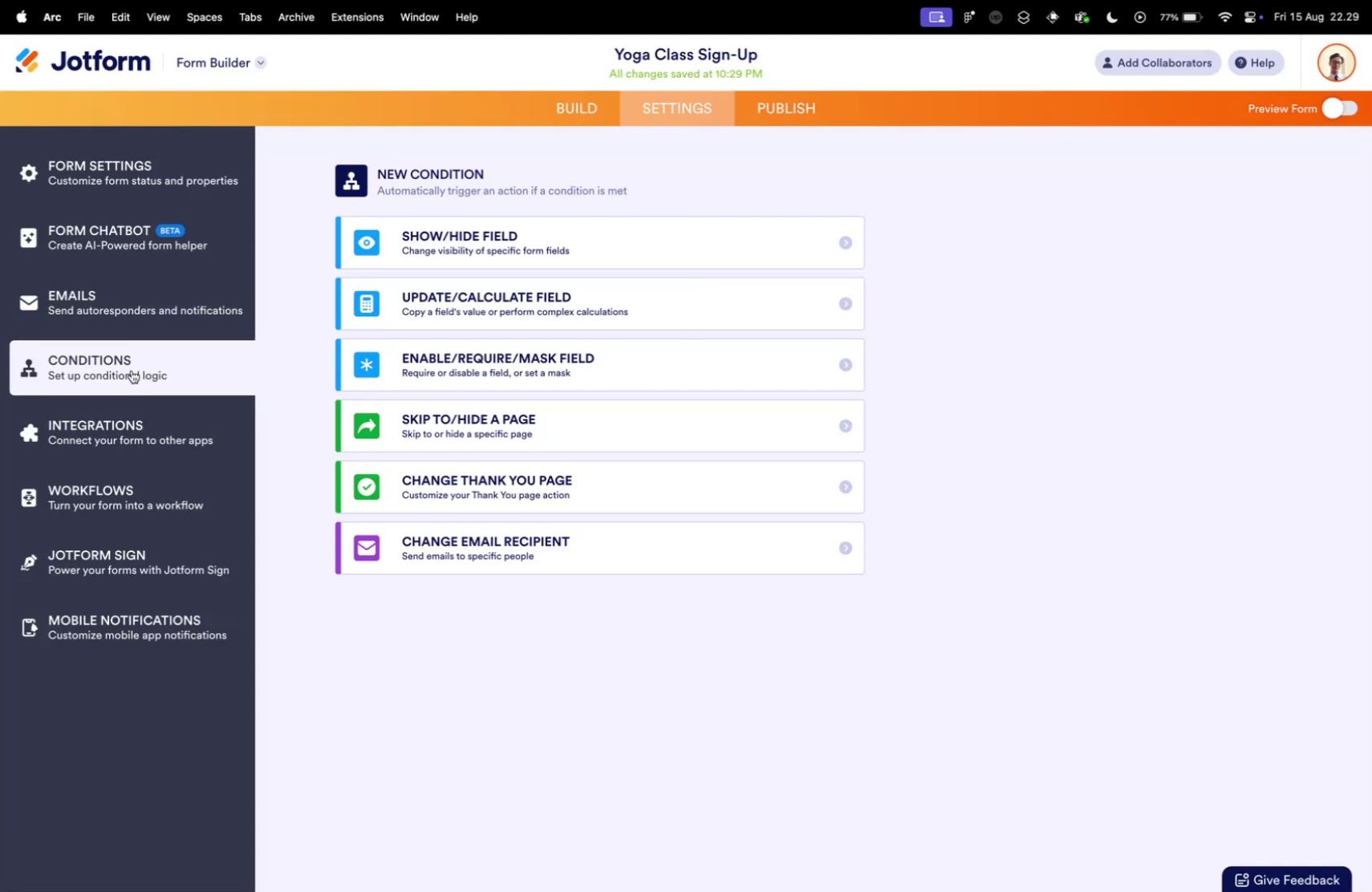 
key(Control+ControlLeft)
 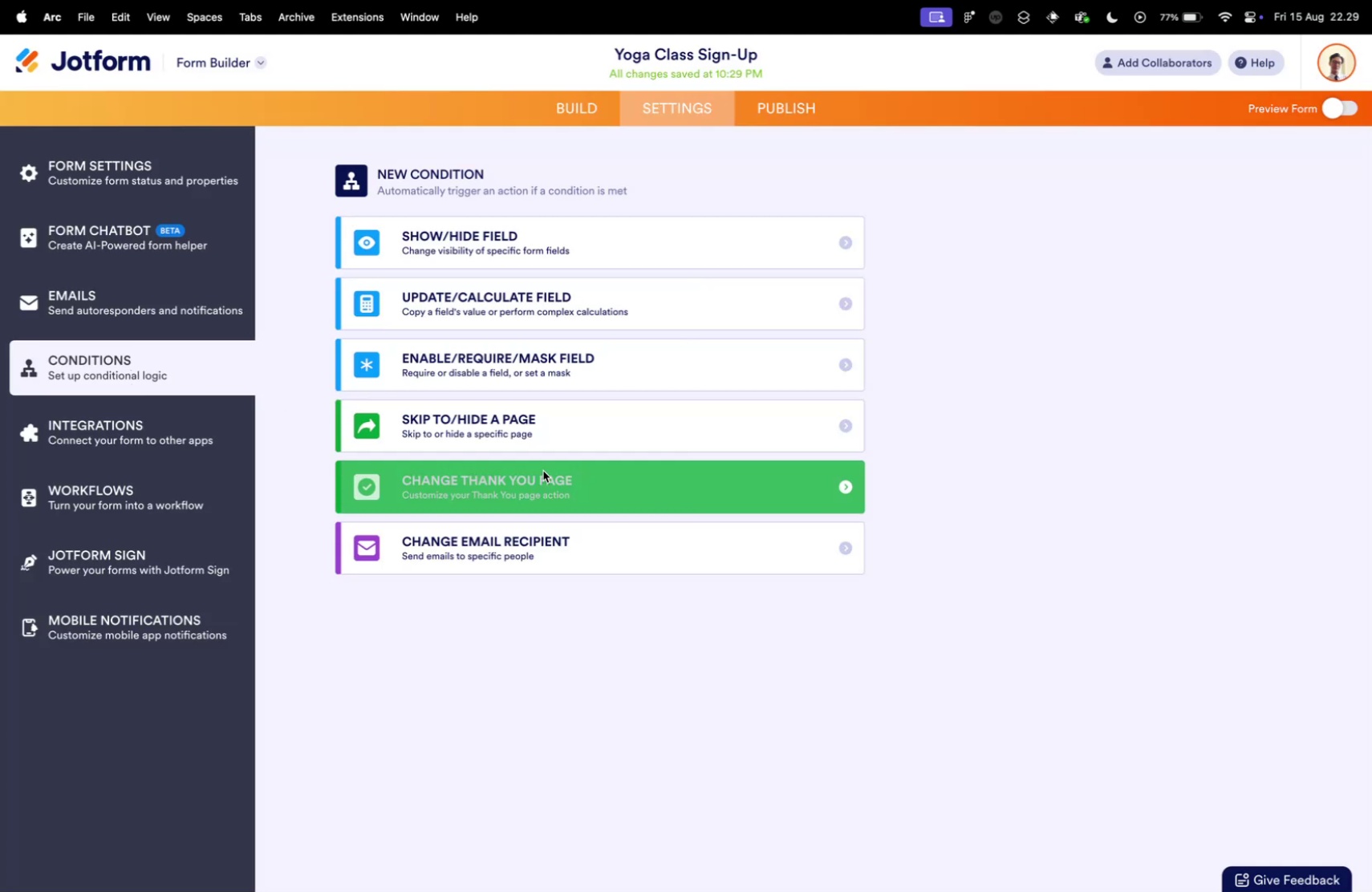 
key(Control+Tab)
 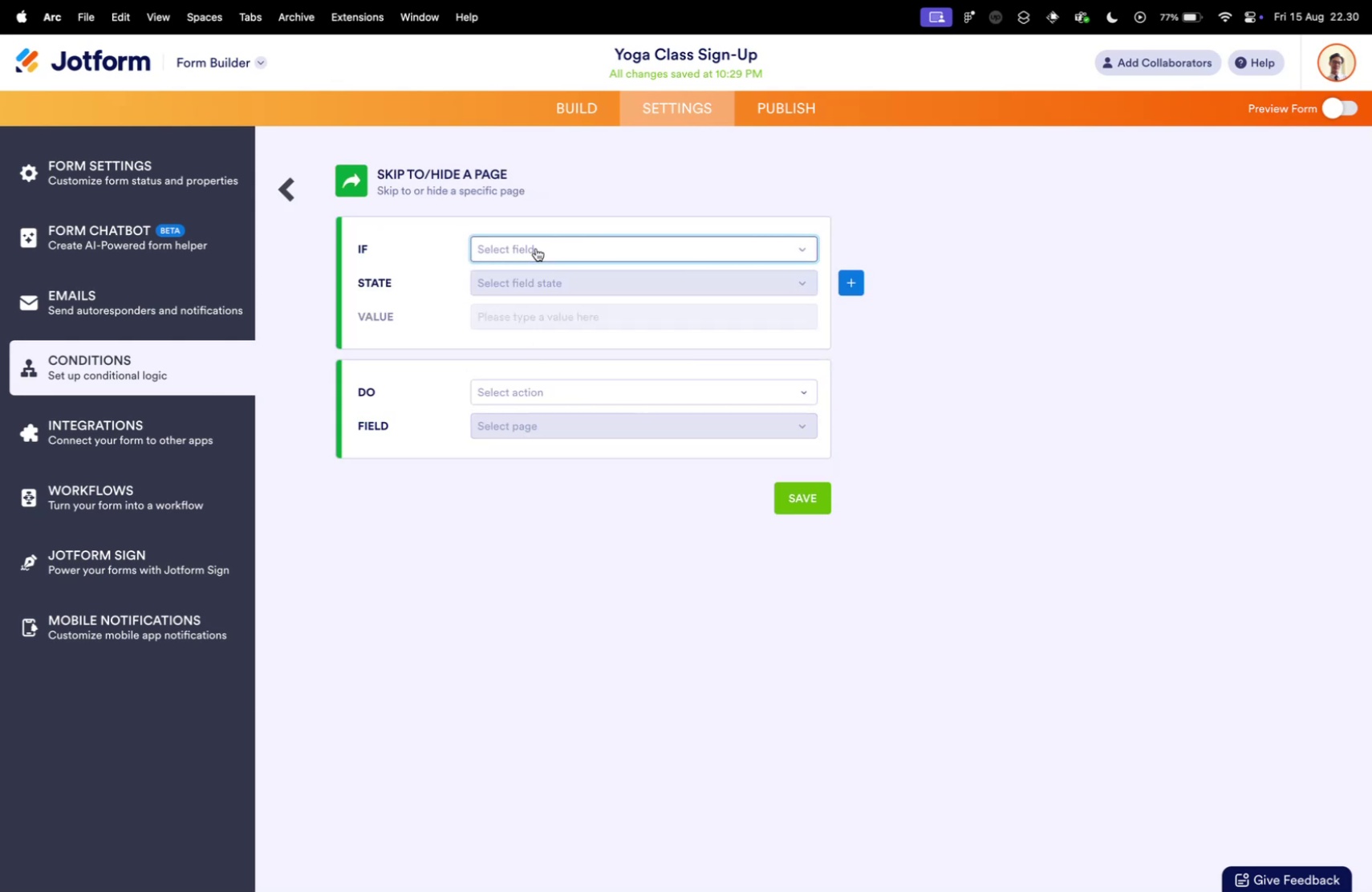 
left_click([516, 419])
 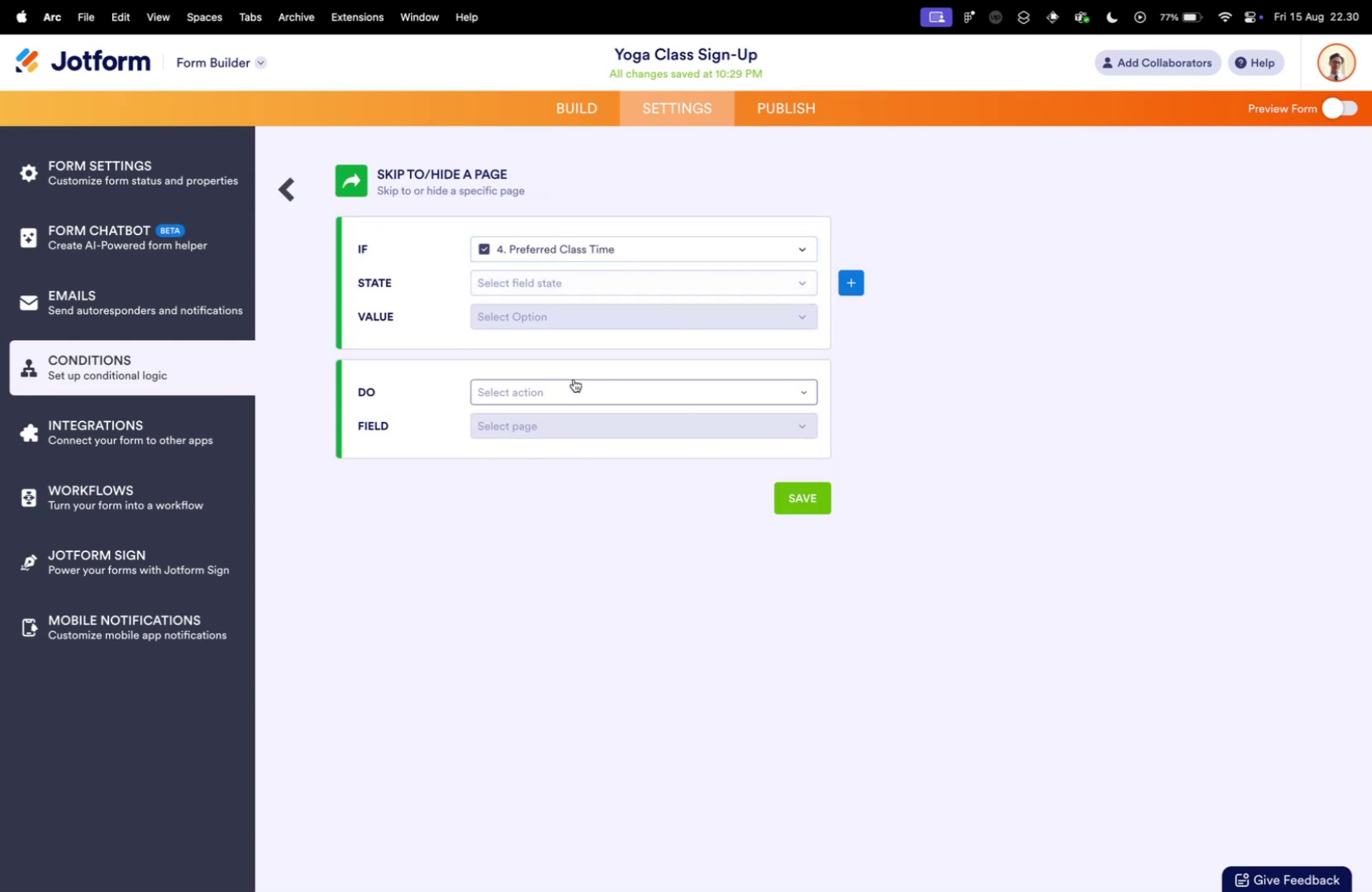 
left_click([536, 248])
 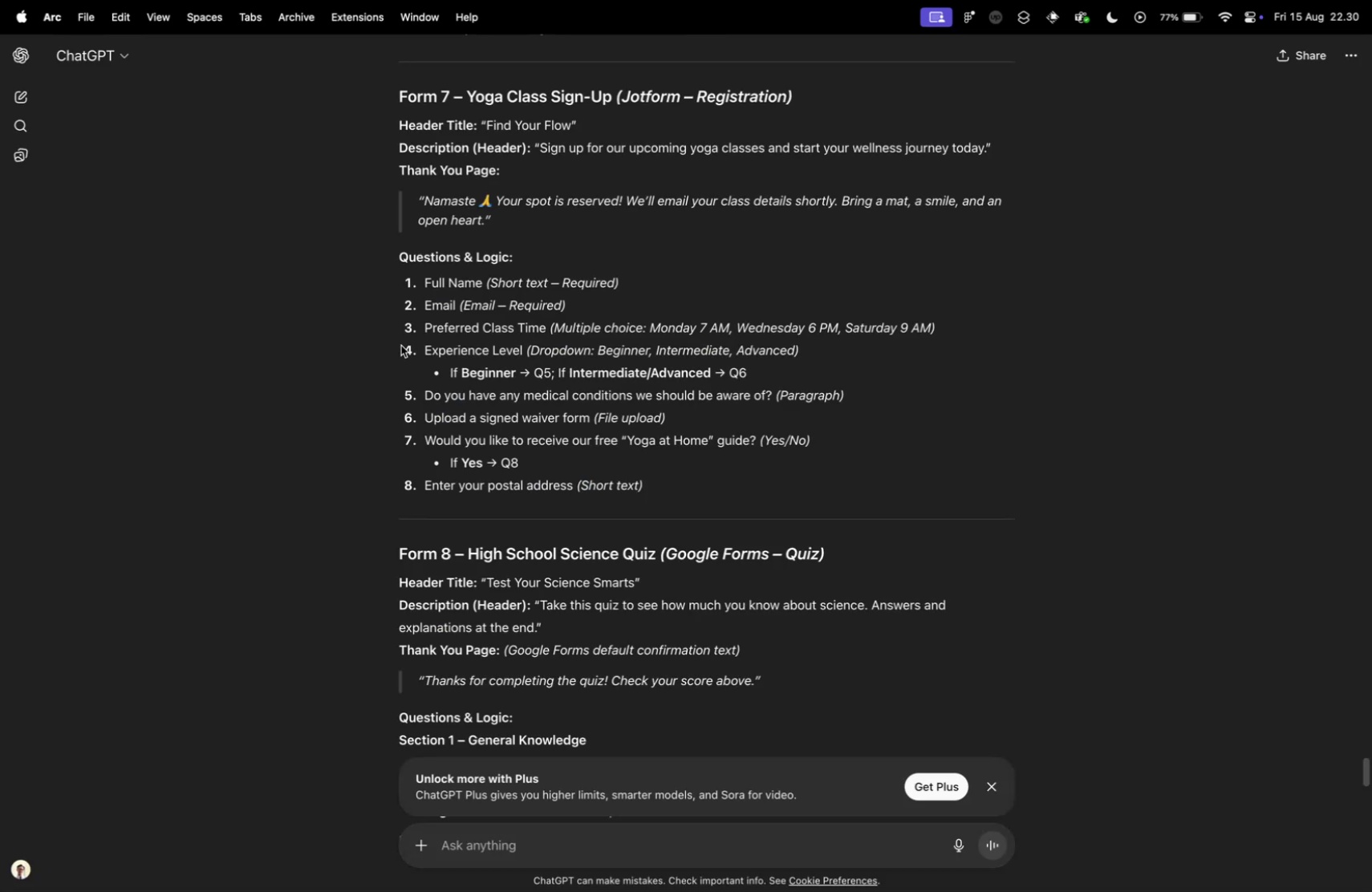 
left_click([574, 379])
 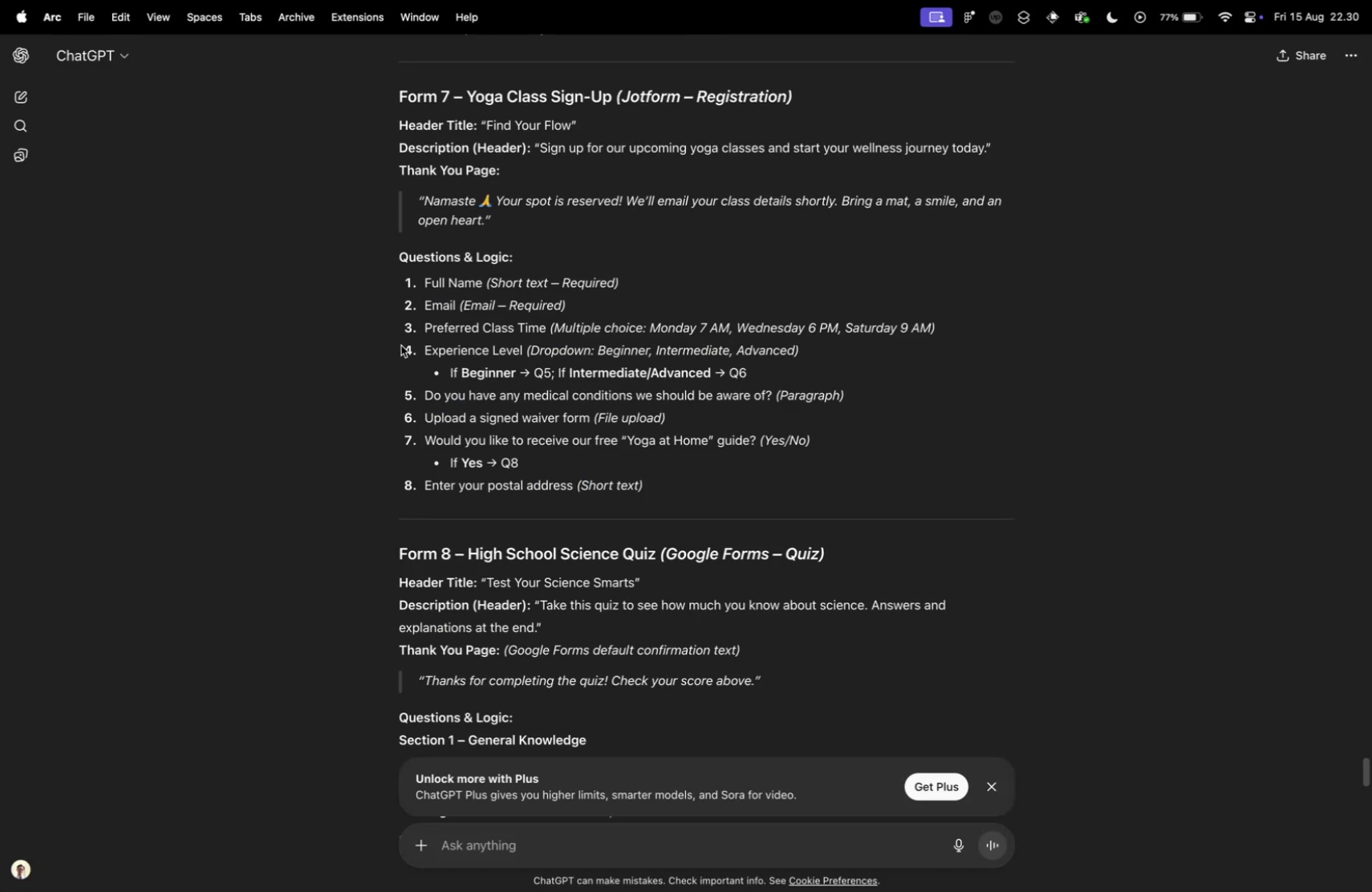 
key(Control+ControlLeft)
 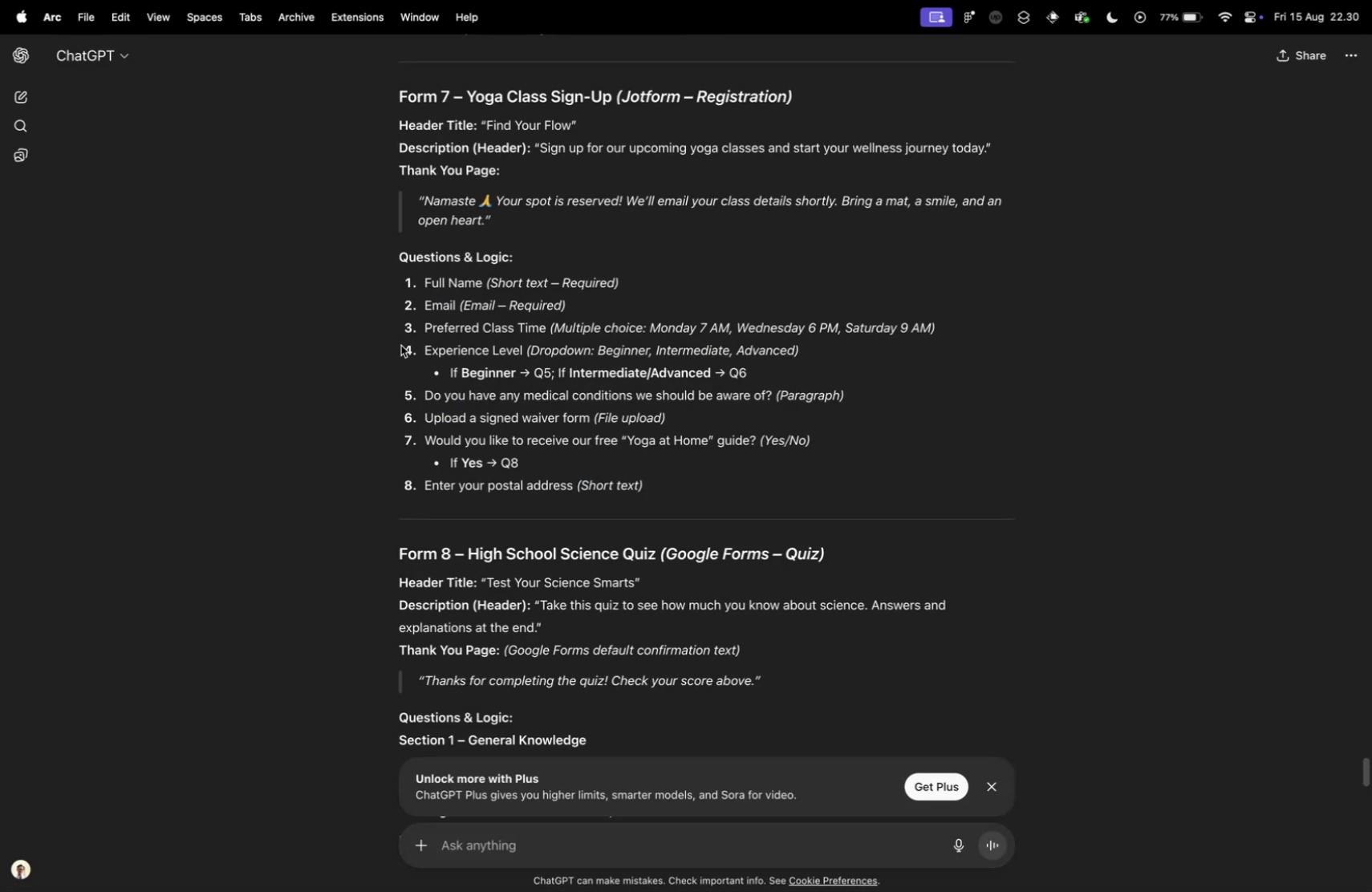 
key(Control+Tab)
 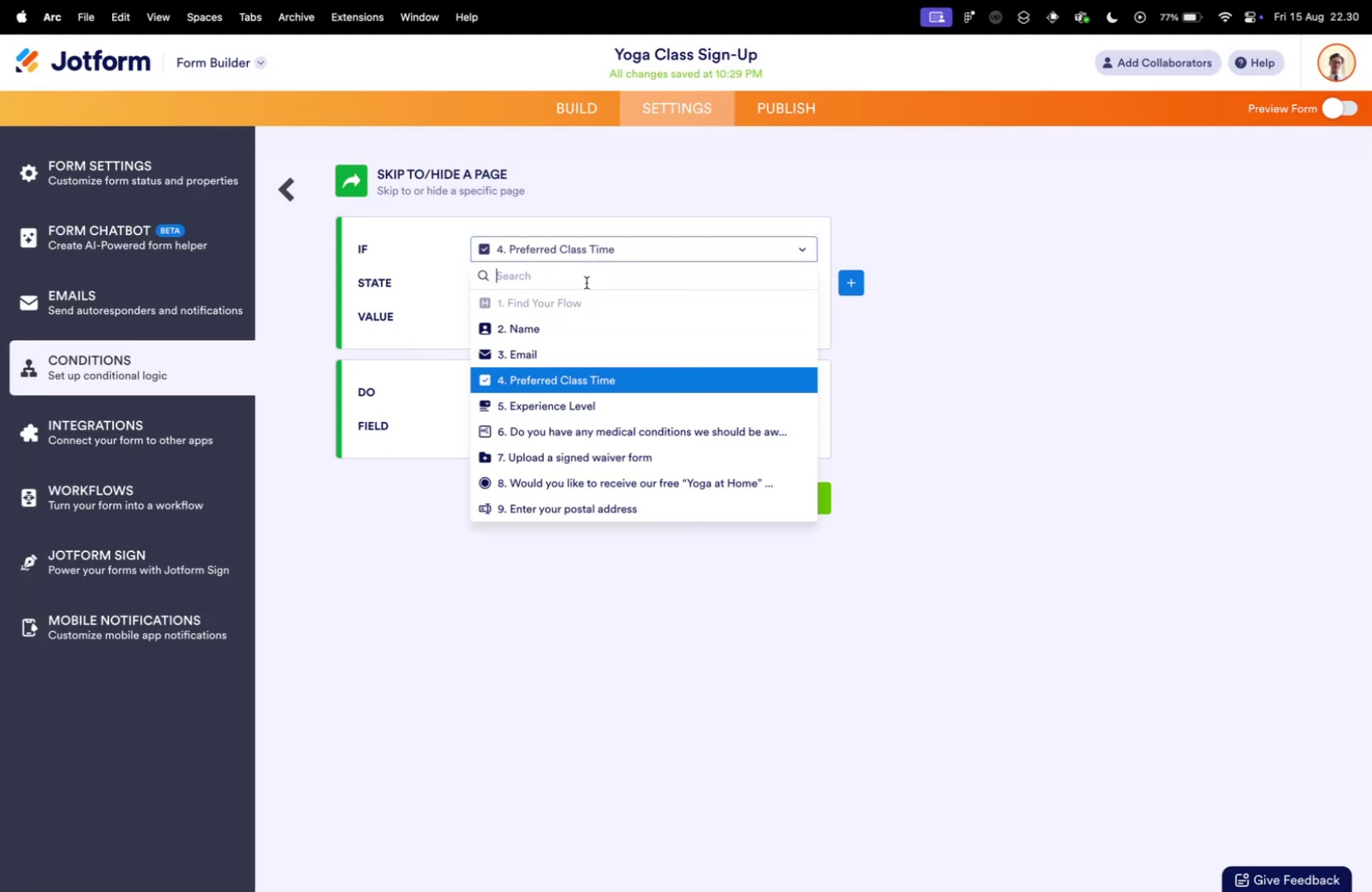 
key(Control+ControlLeft)
 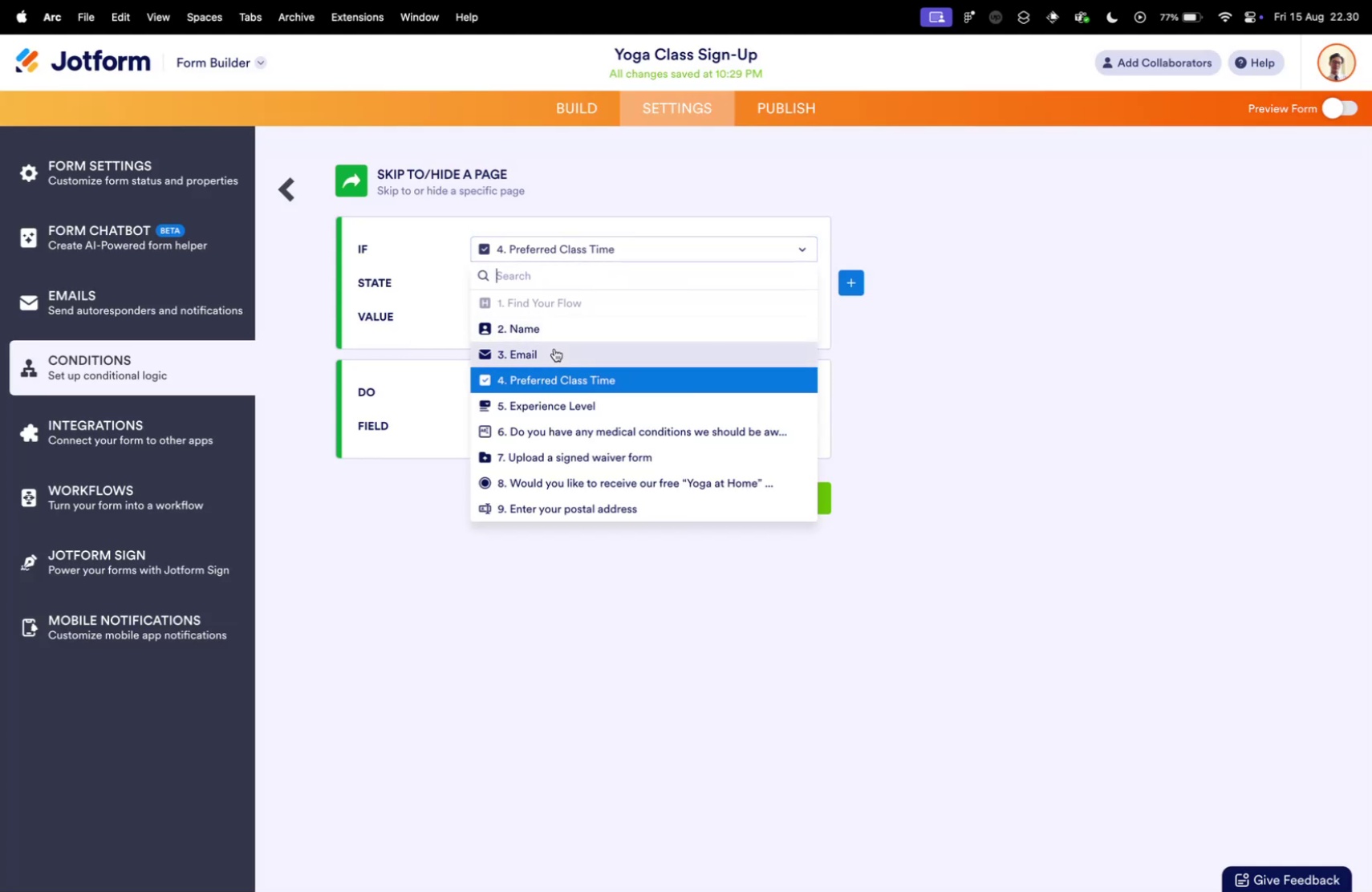 
key(Control+Tab)
 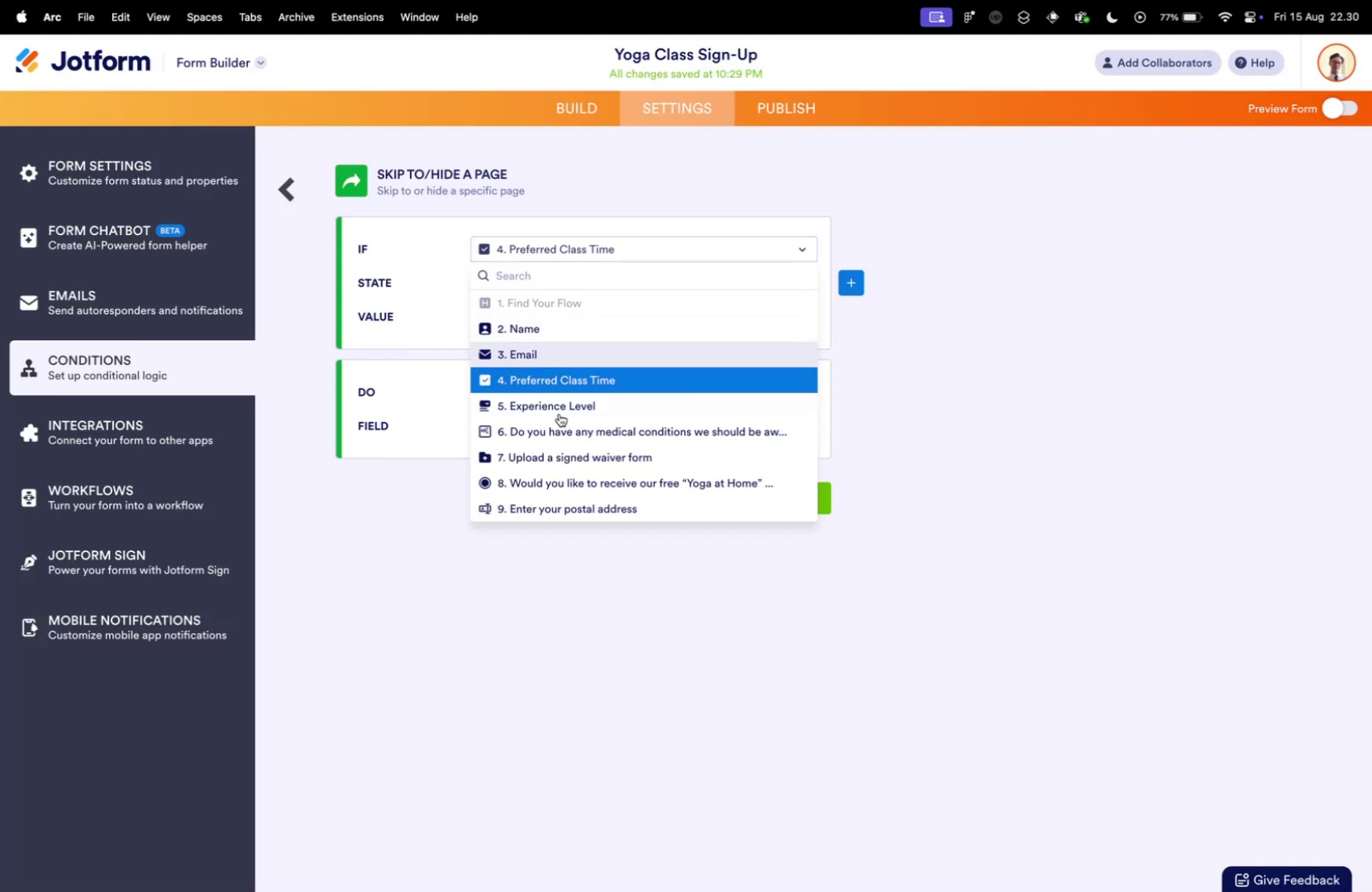 
left_click([600, 255])
 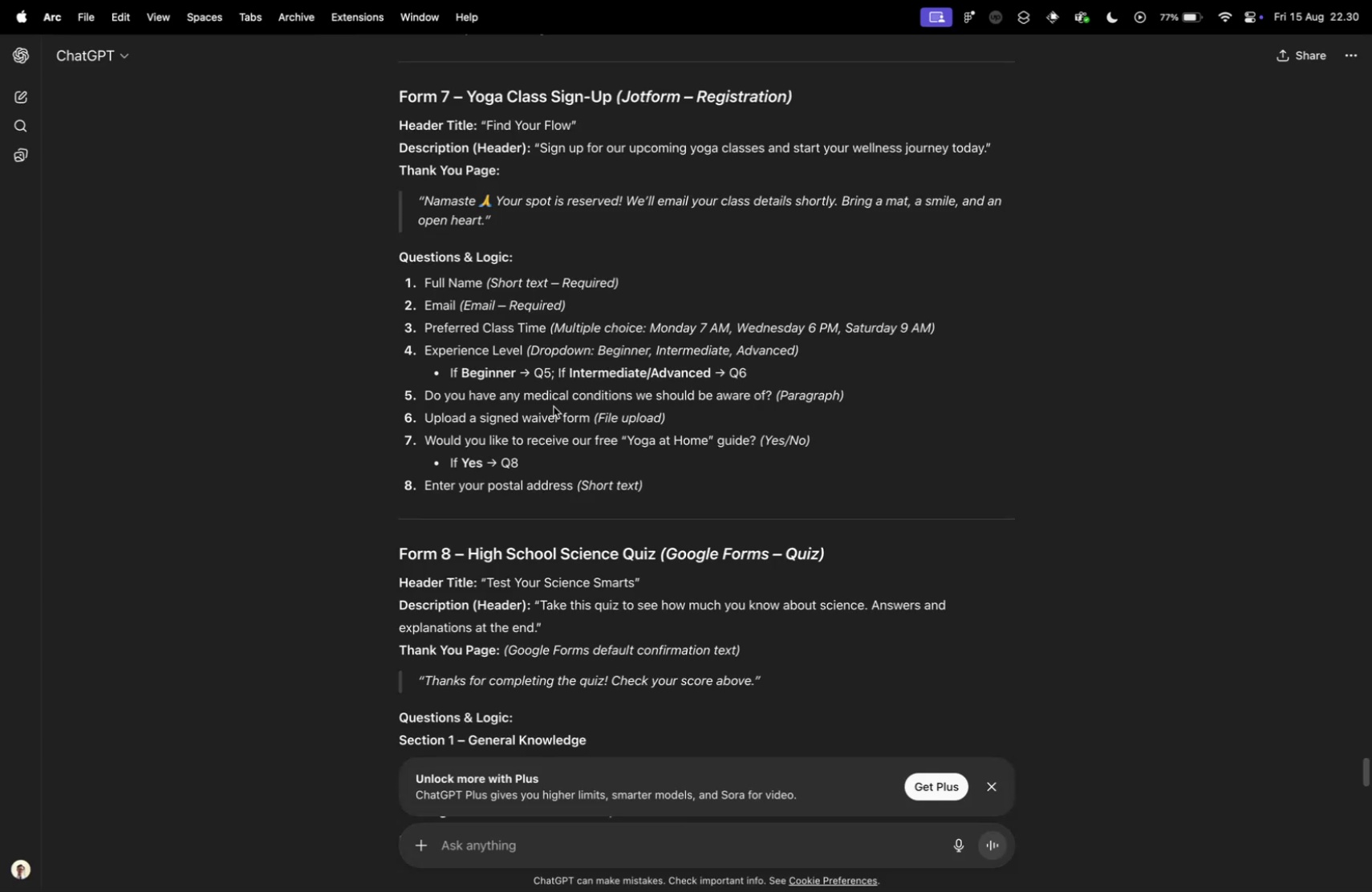 
key(Control+ControlLeft)
 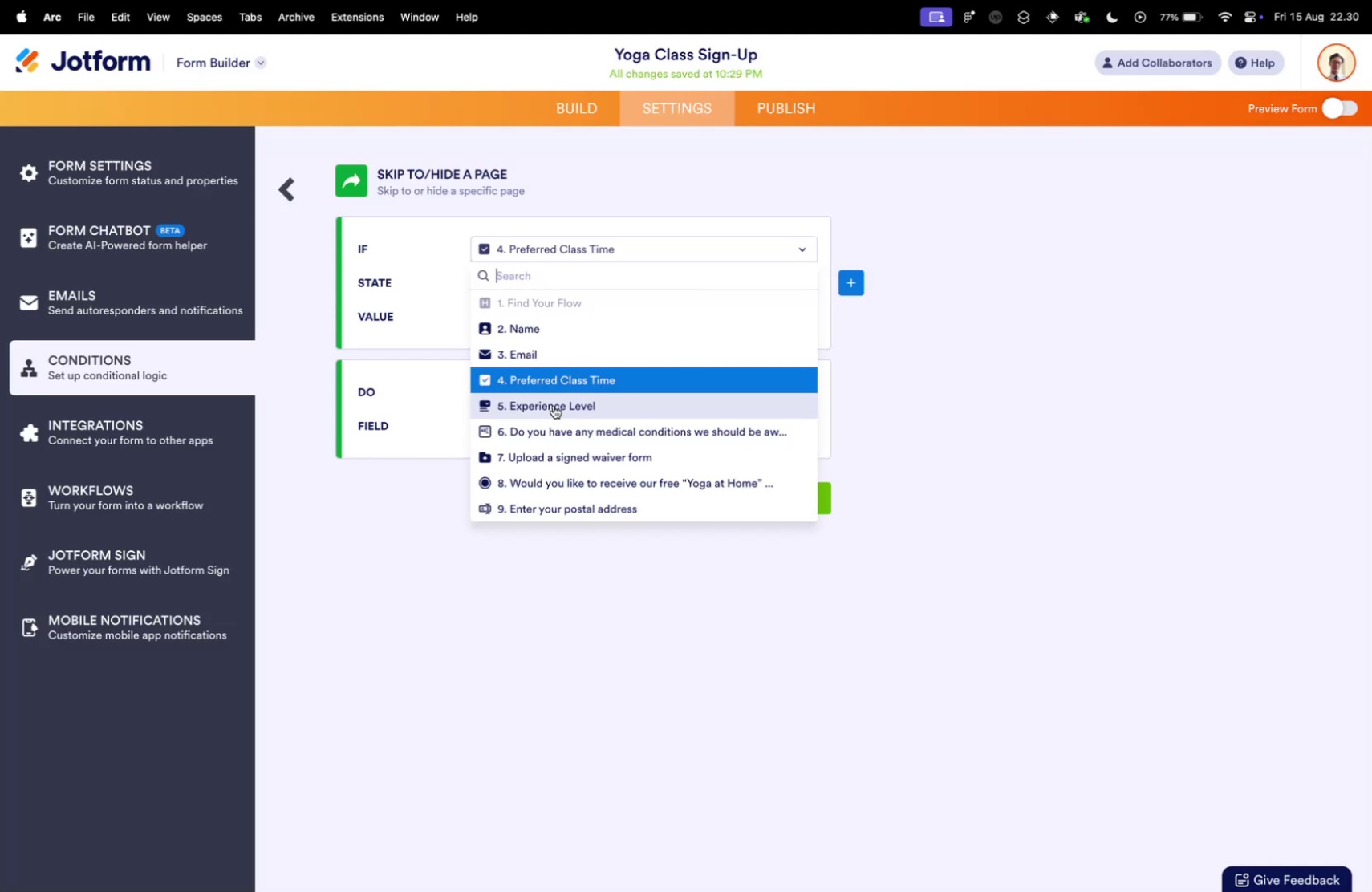 
key(Control+Tab)
 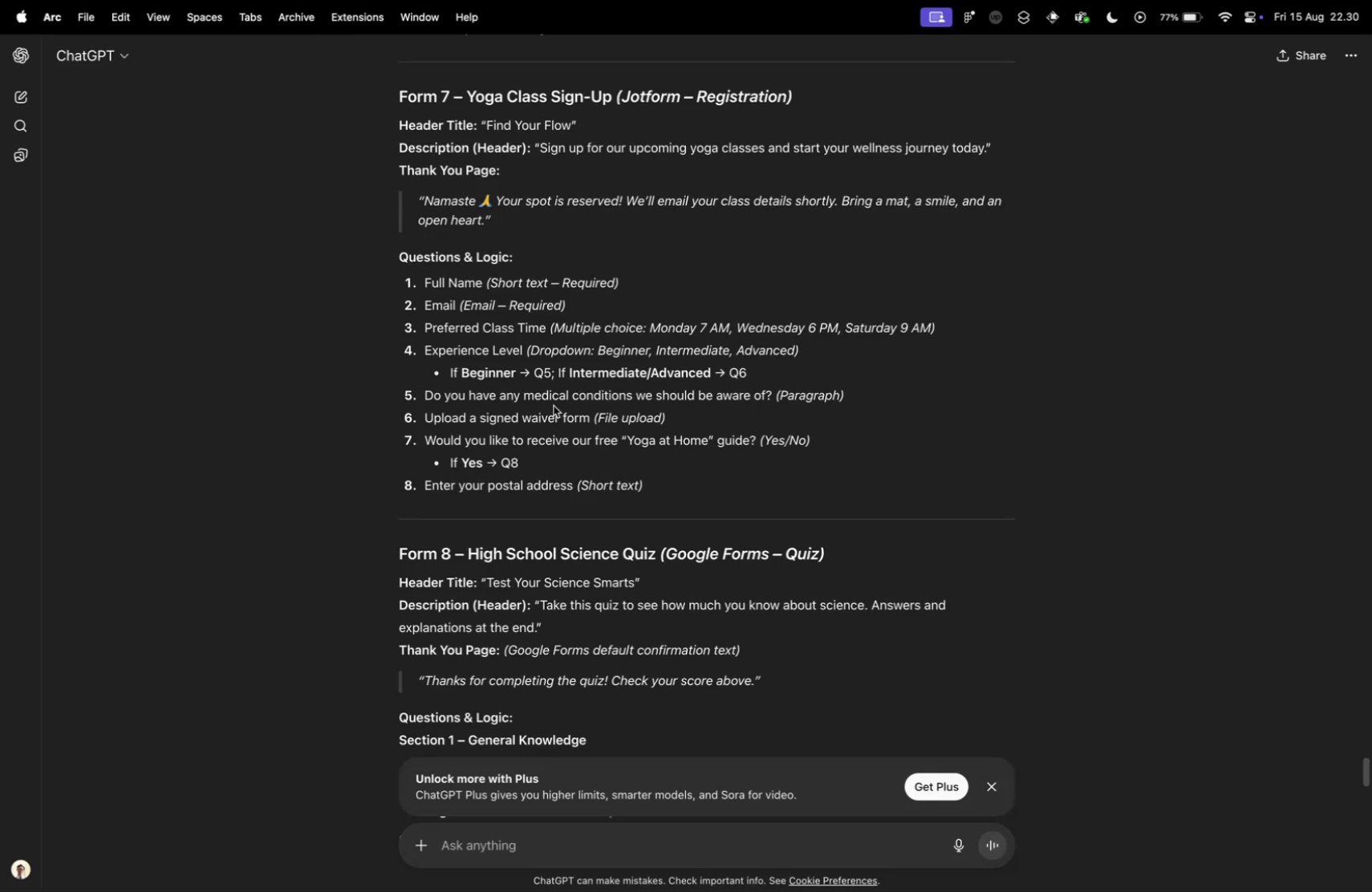 
key(Control+ControlLeft)
 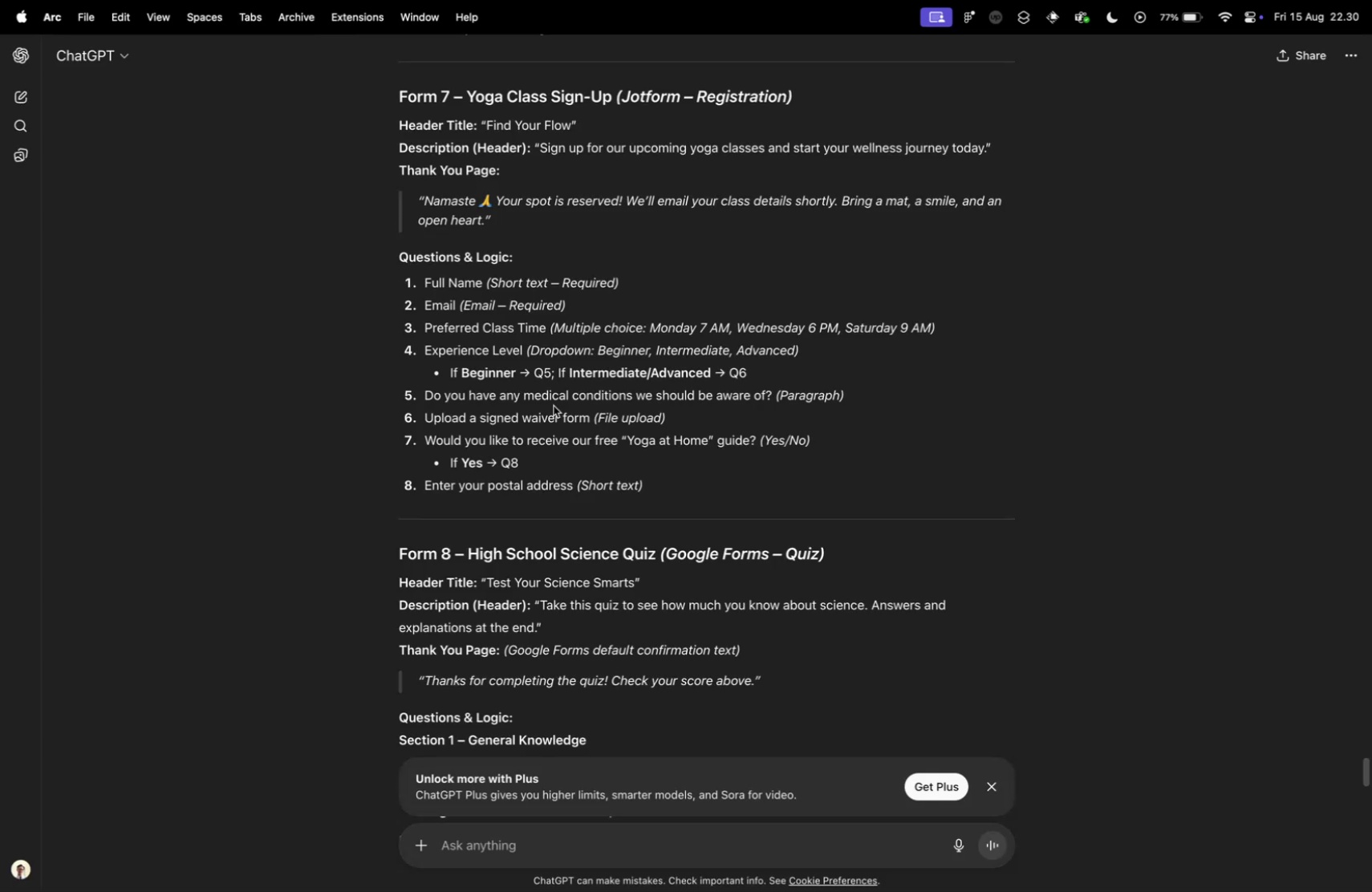 
key(Control+Tab)
 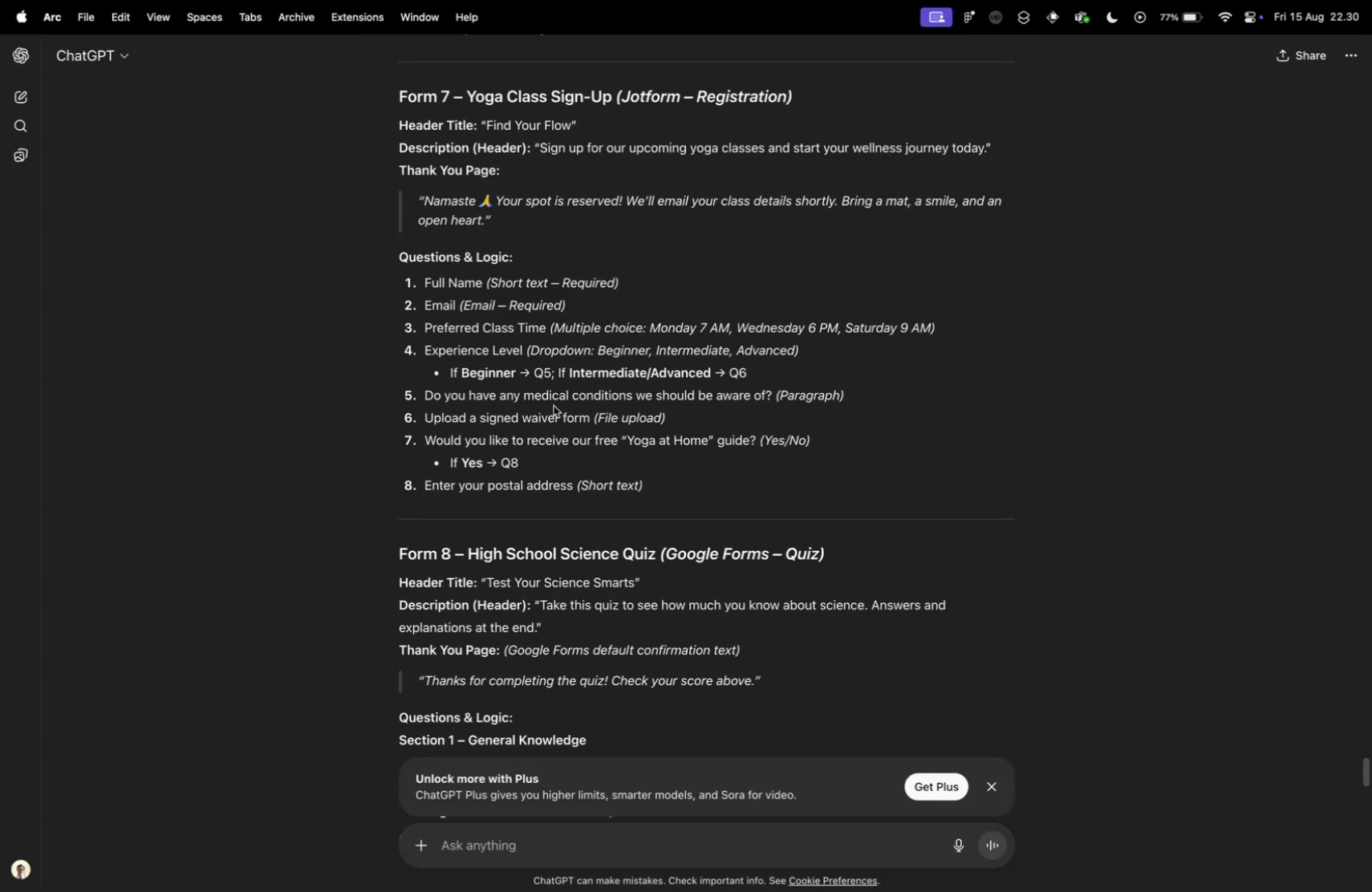 
key(Control+ControlLeft)
 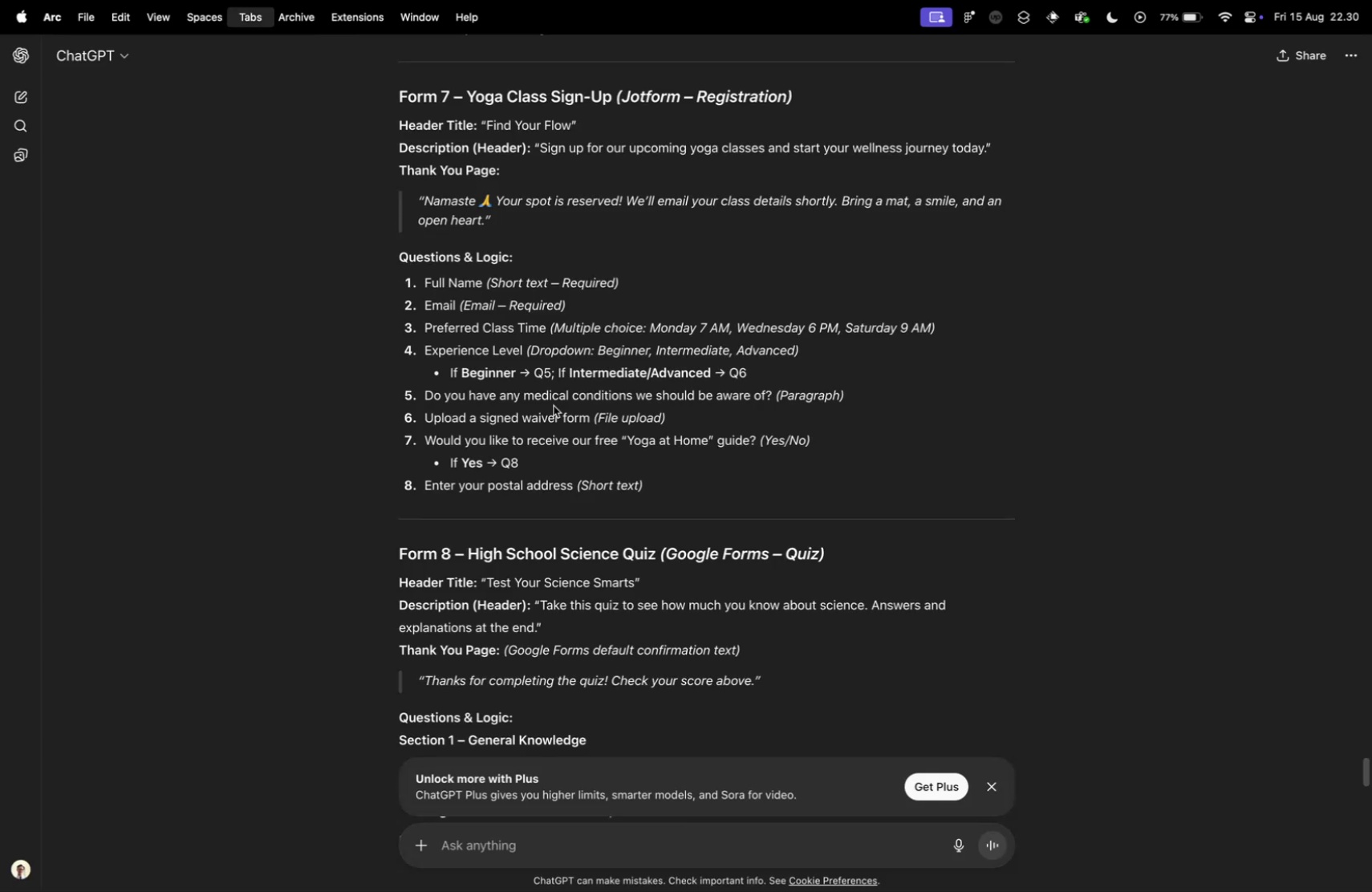 
key(Control+Tab)
 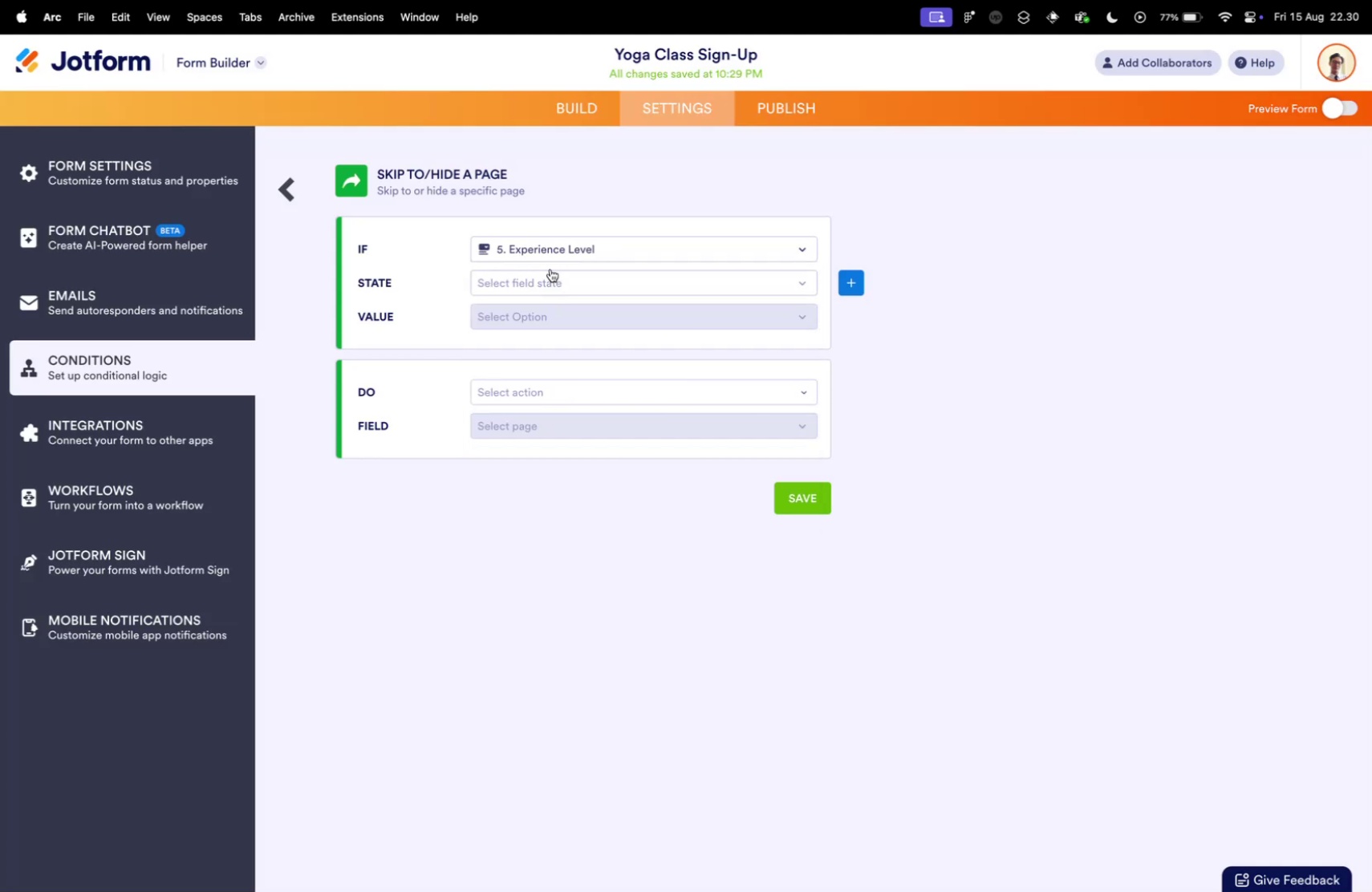 
key(Control+Tab)
 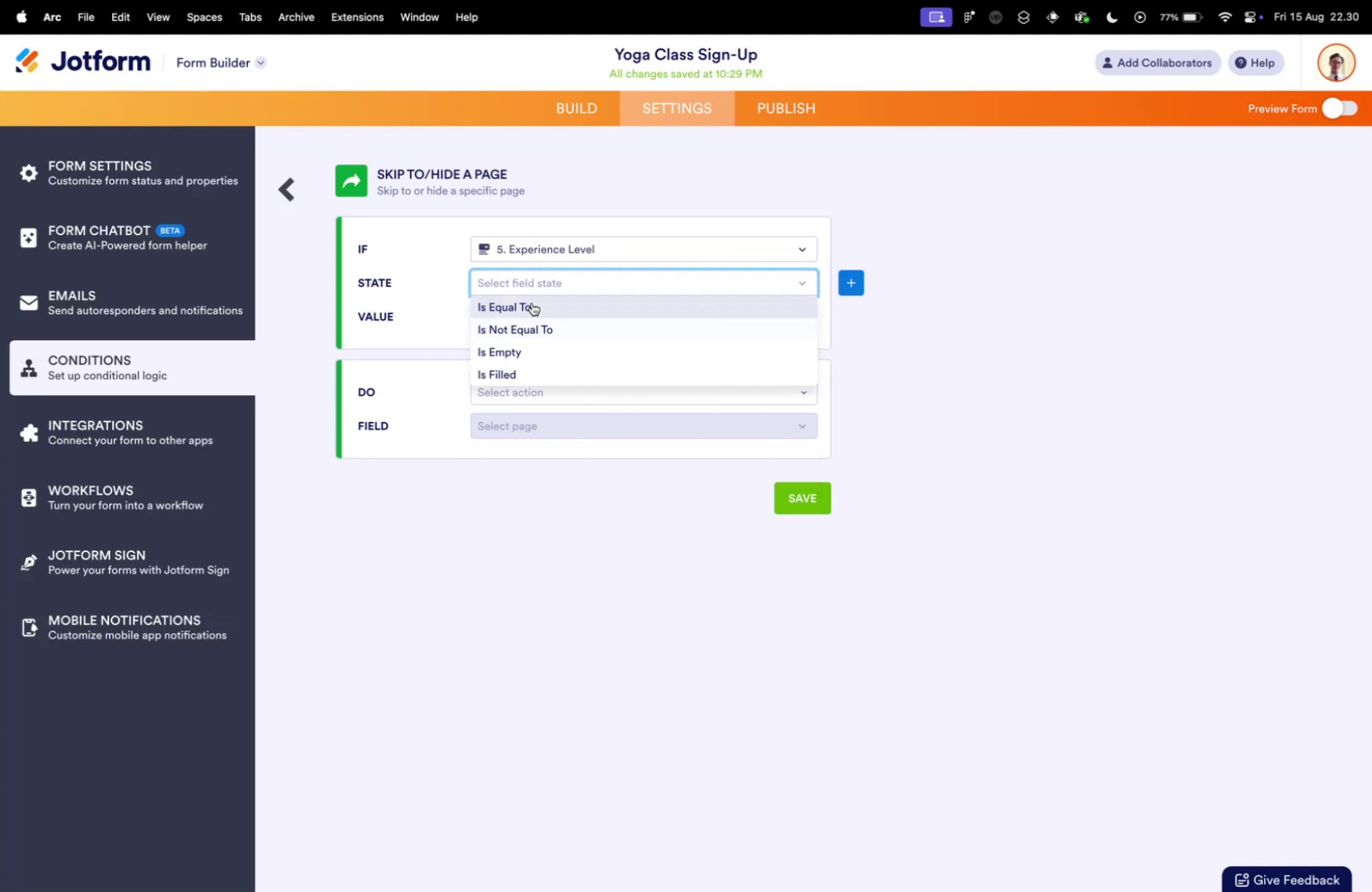 
left_click([548, 407])
 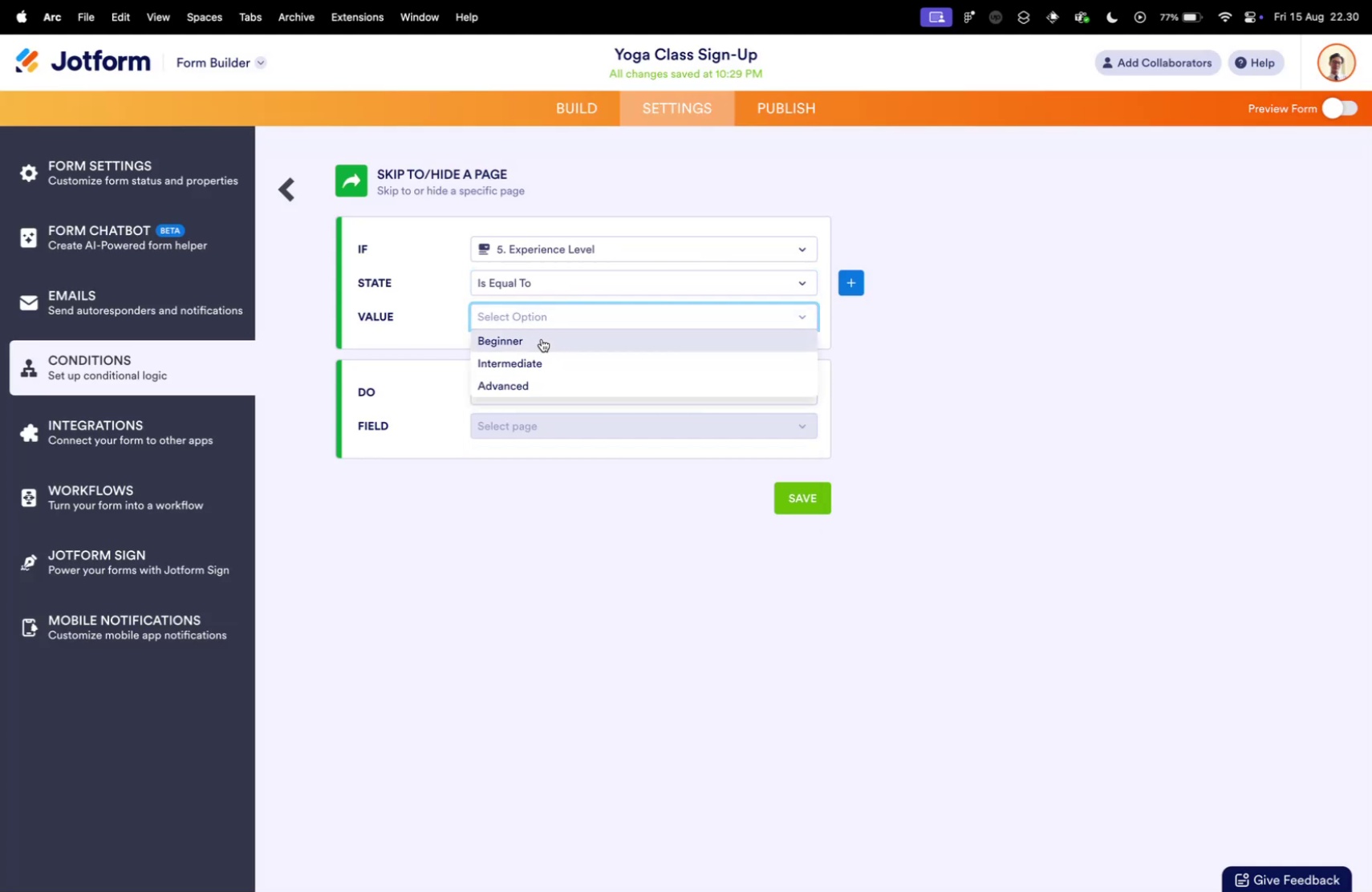 
left_click([532, 302])
 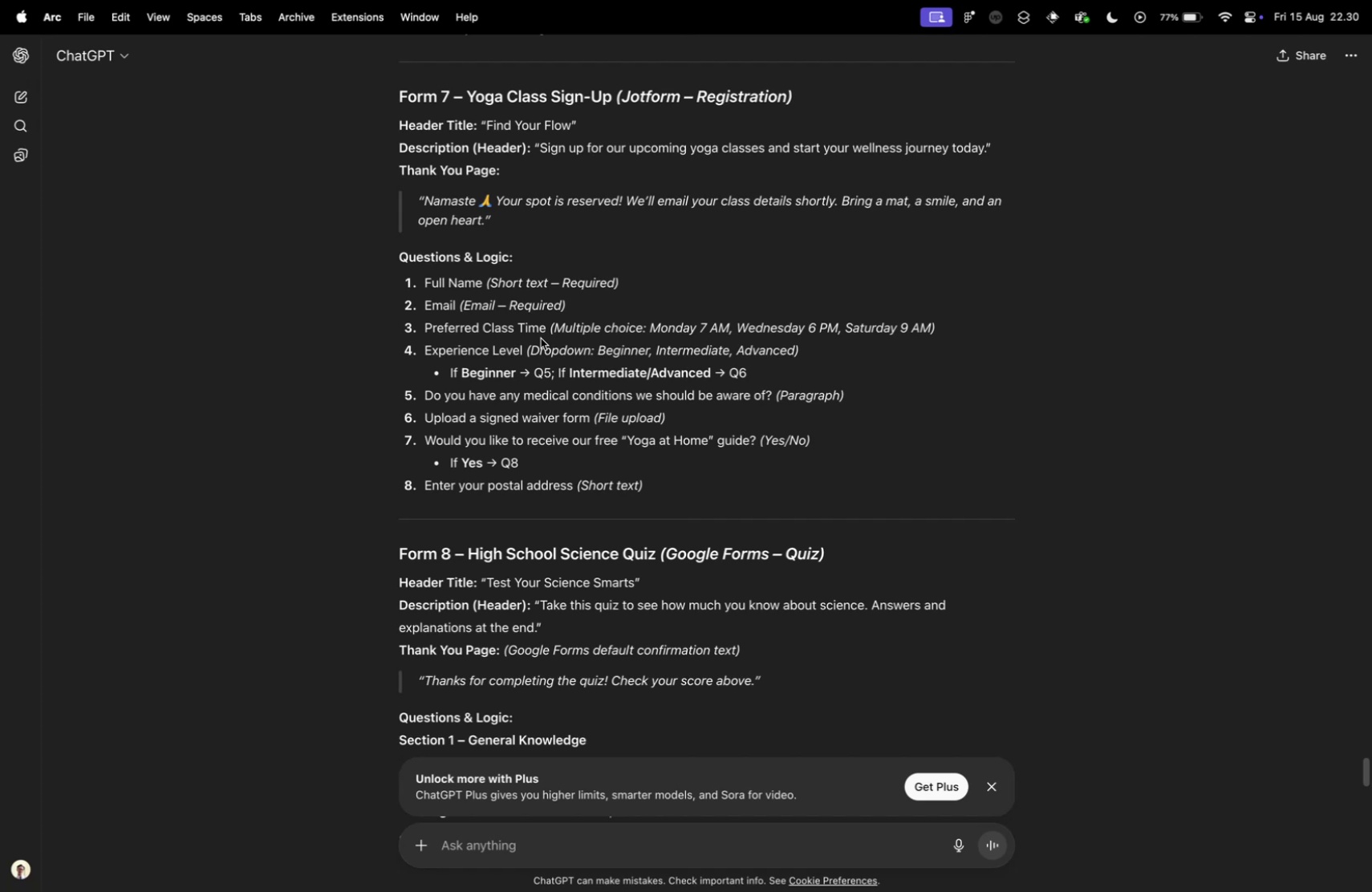 
key(Control+ControlLeft)
 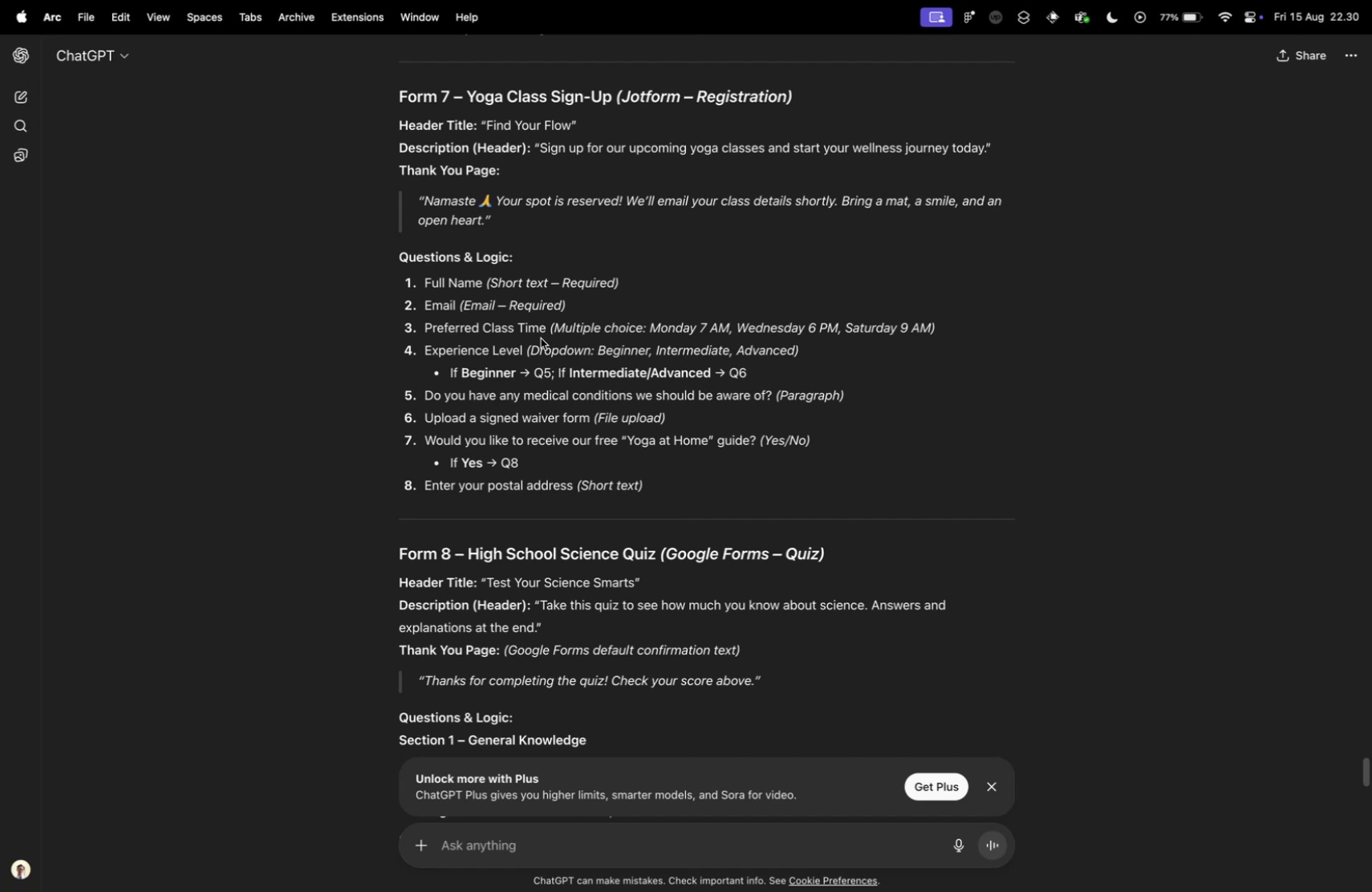 
key(Control+Tab)
 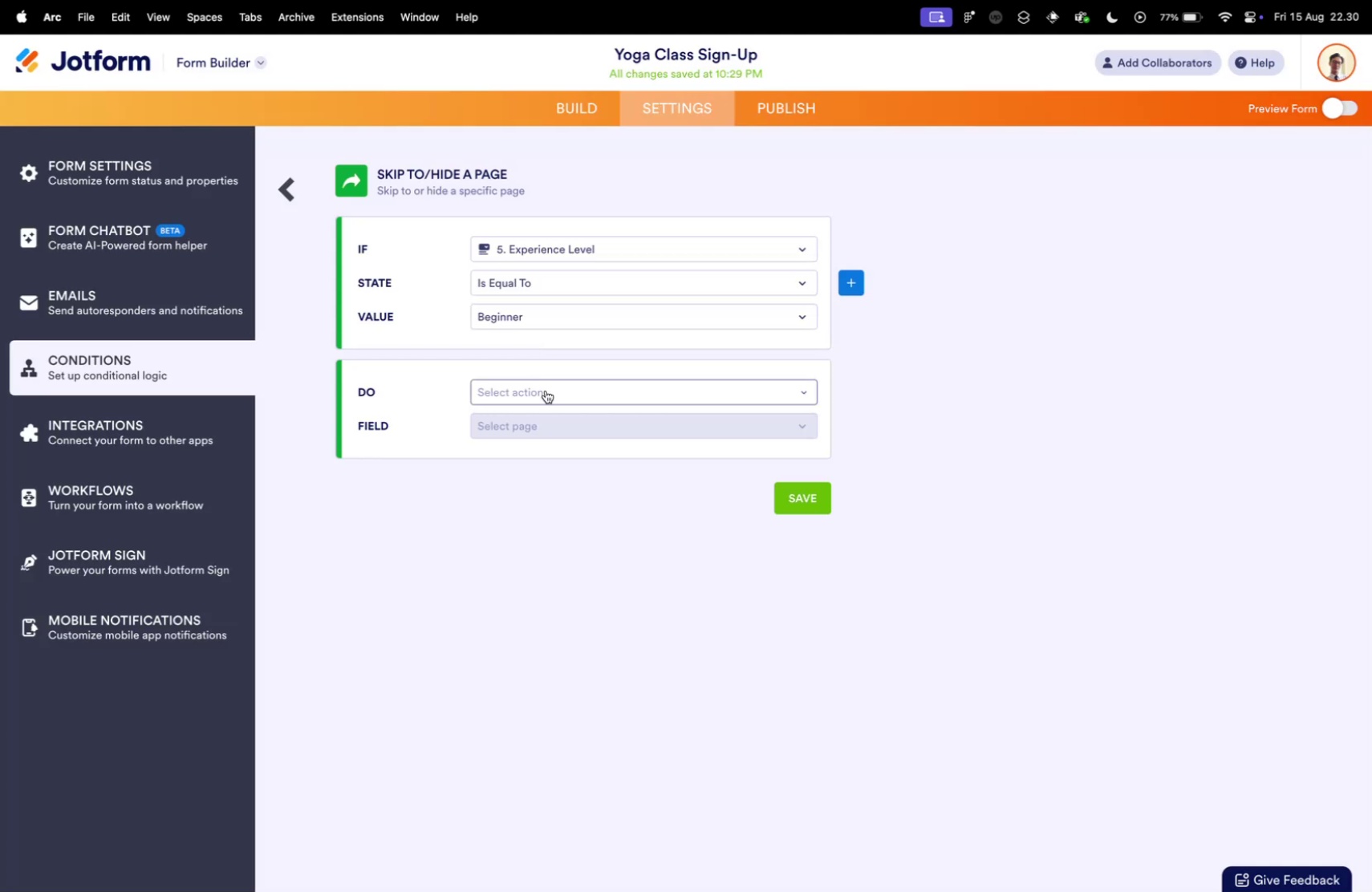 
key(Control+ControlLeft)
 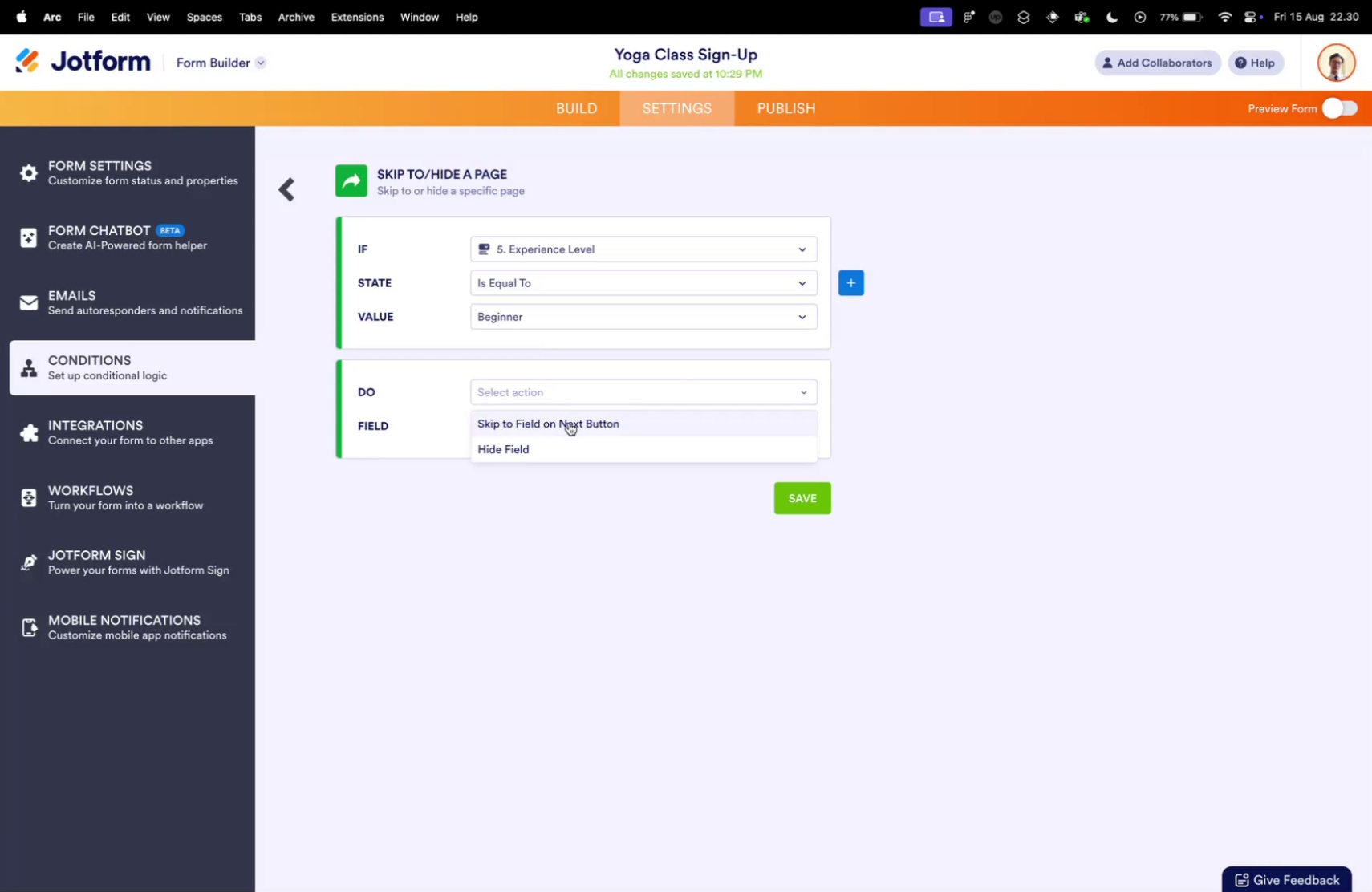 
key(Control+Tab)
 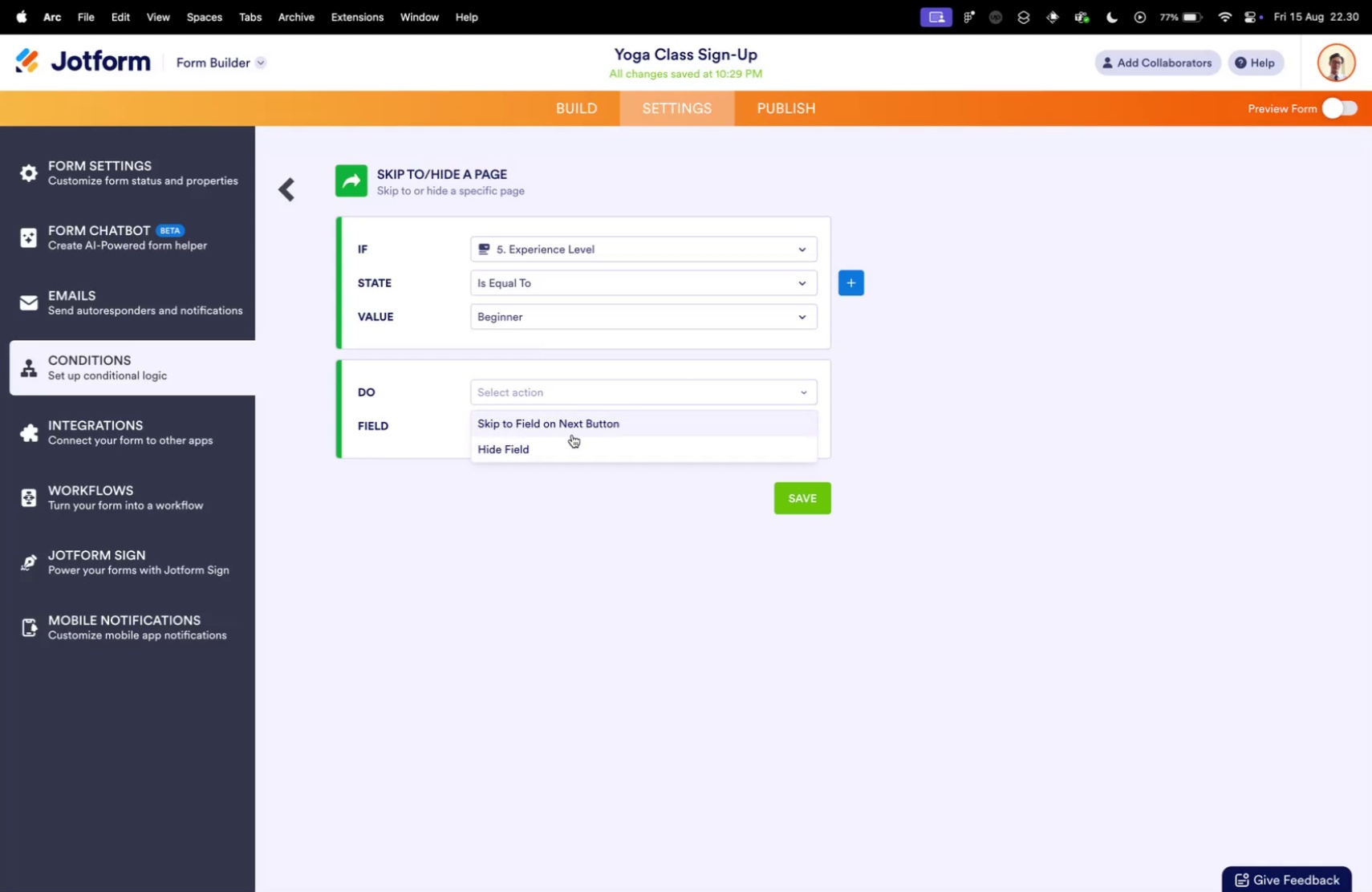 
left_click([546, 392])
 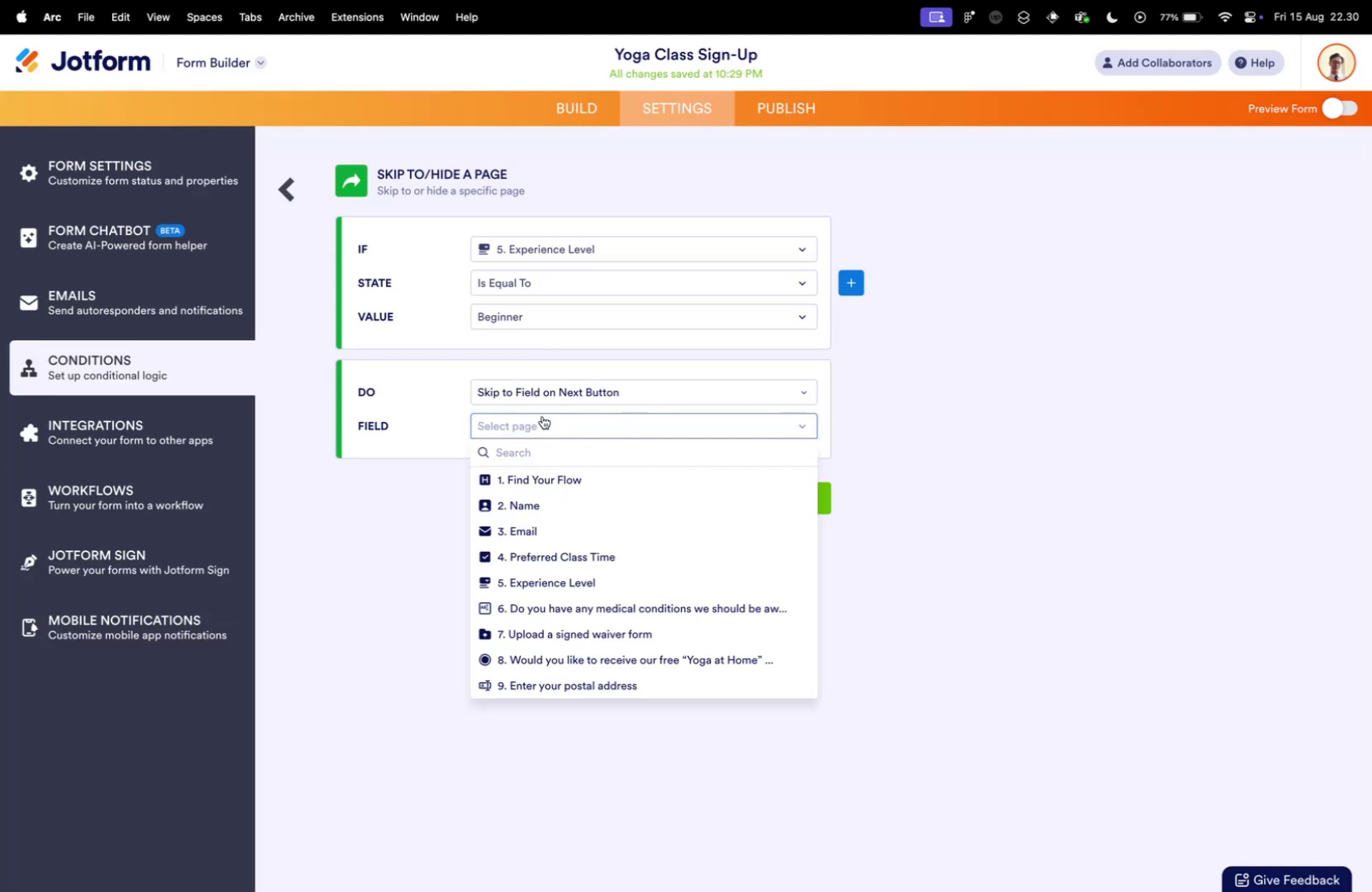 
left_click([570, 421])
 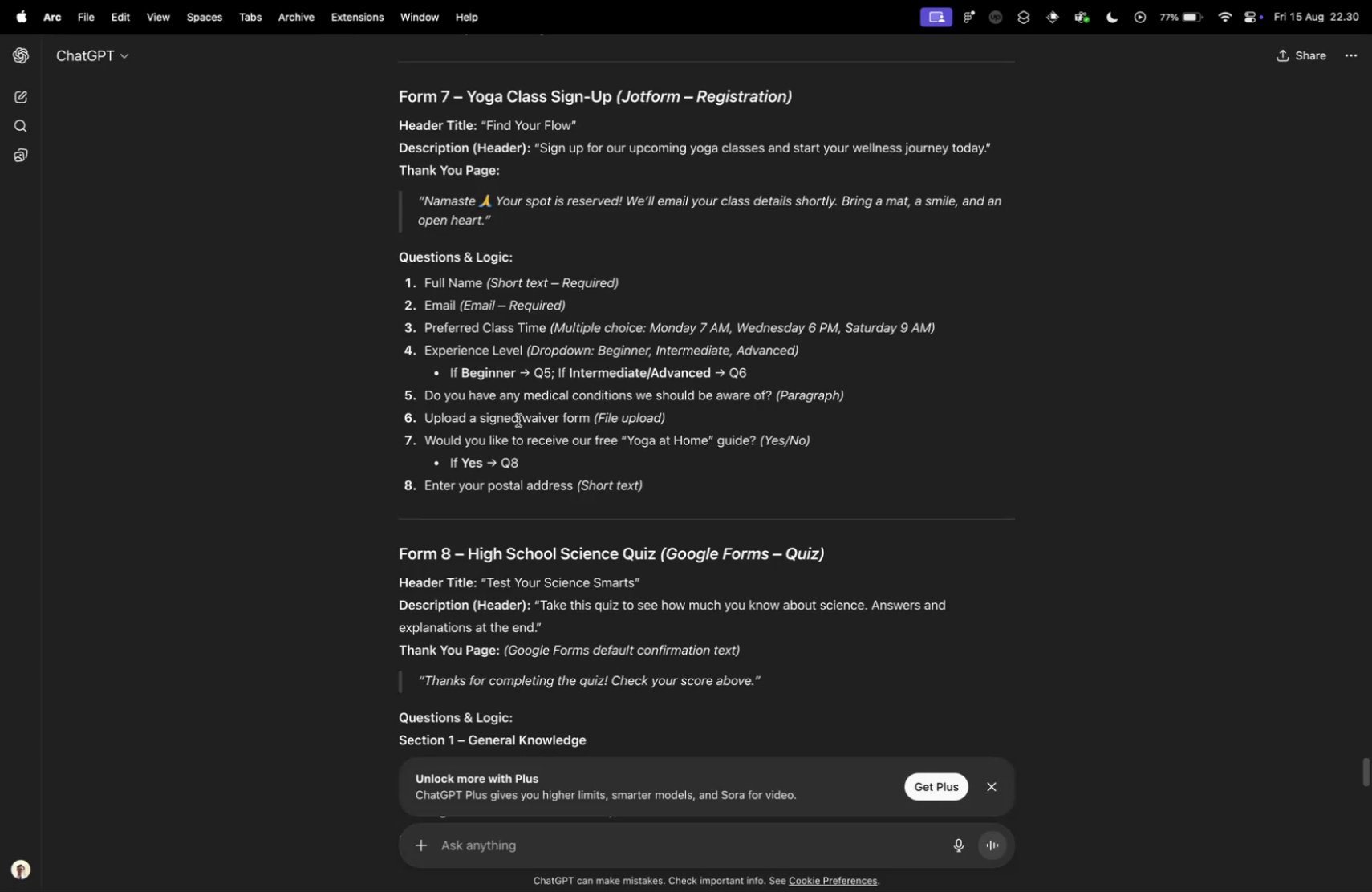 
left_click([556, 430])
 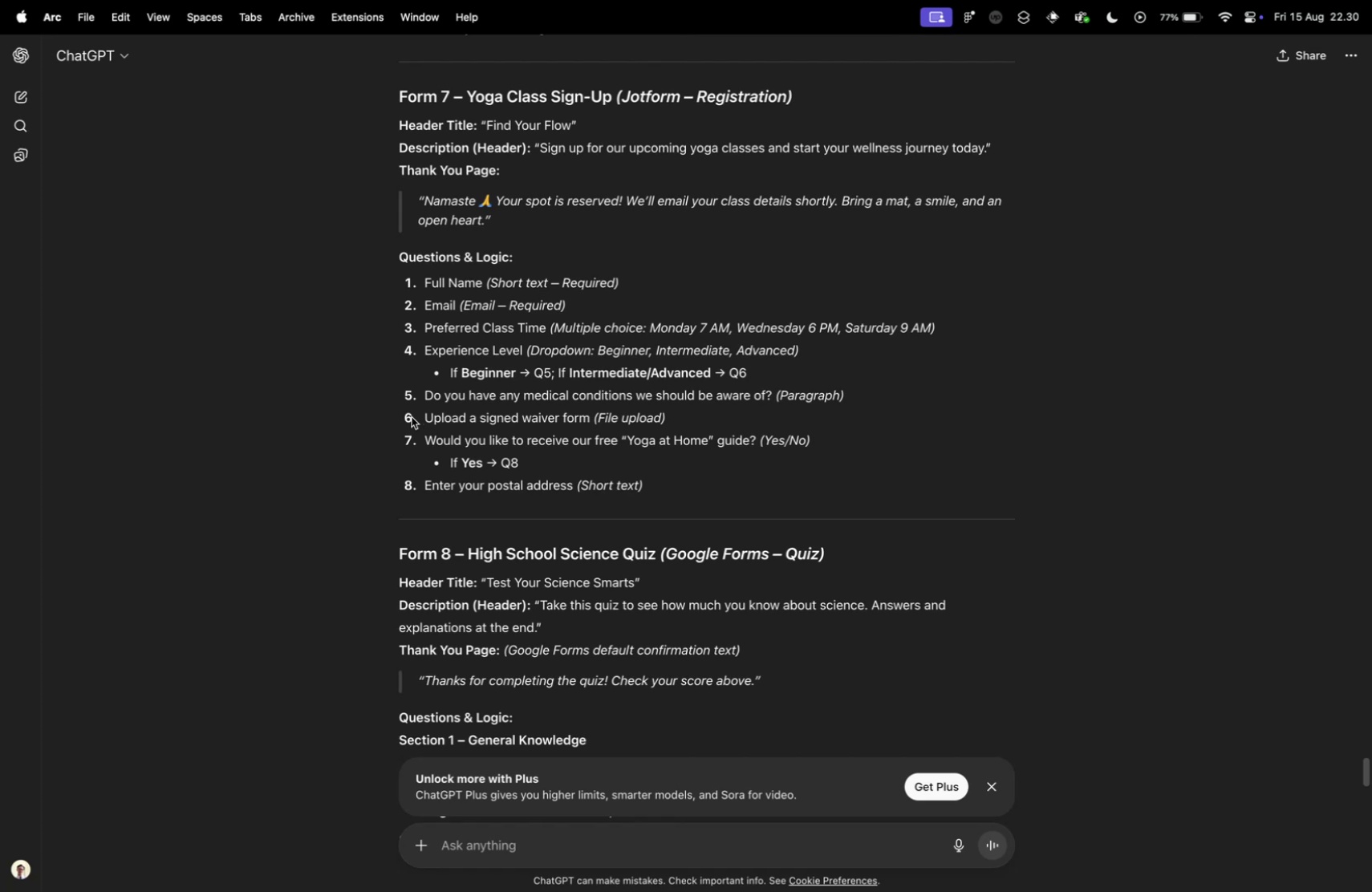 
key(Control+ControlLeft)
 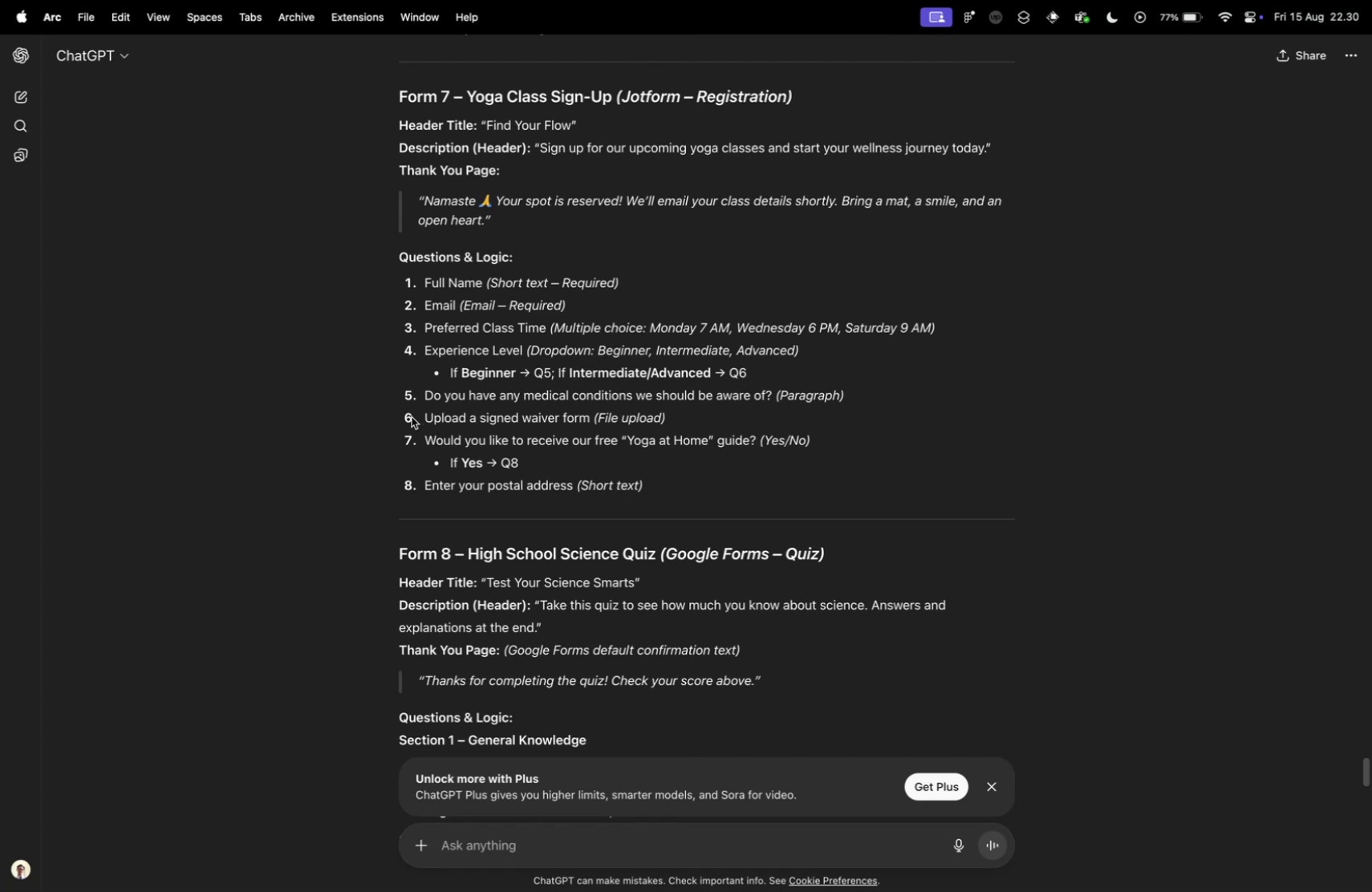 
key(Control+Tab)
 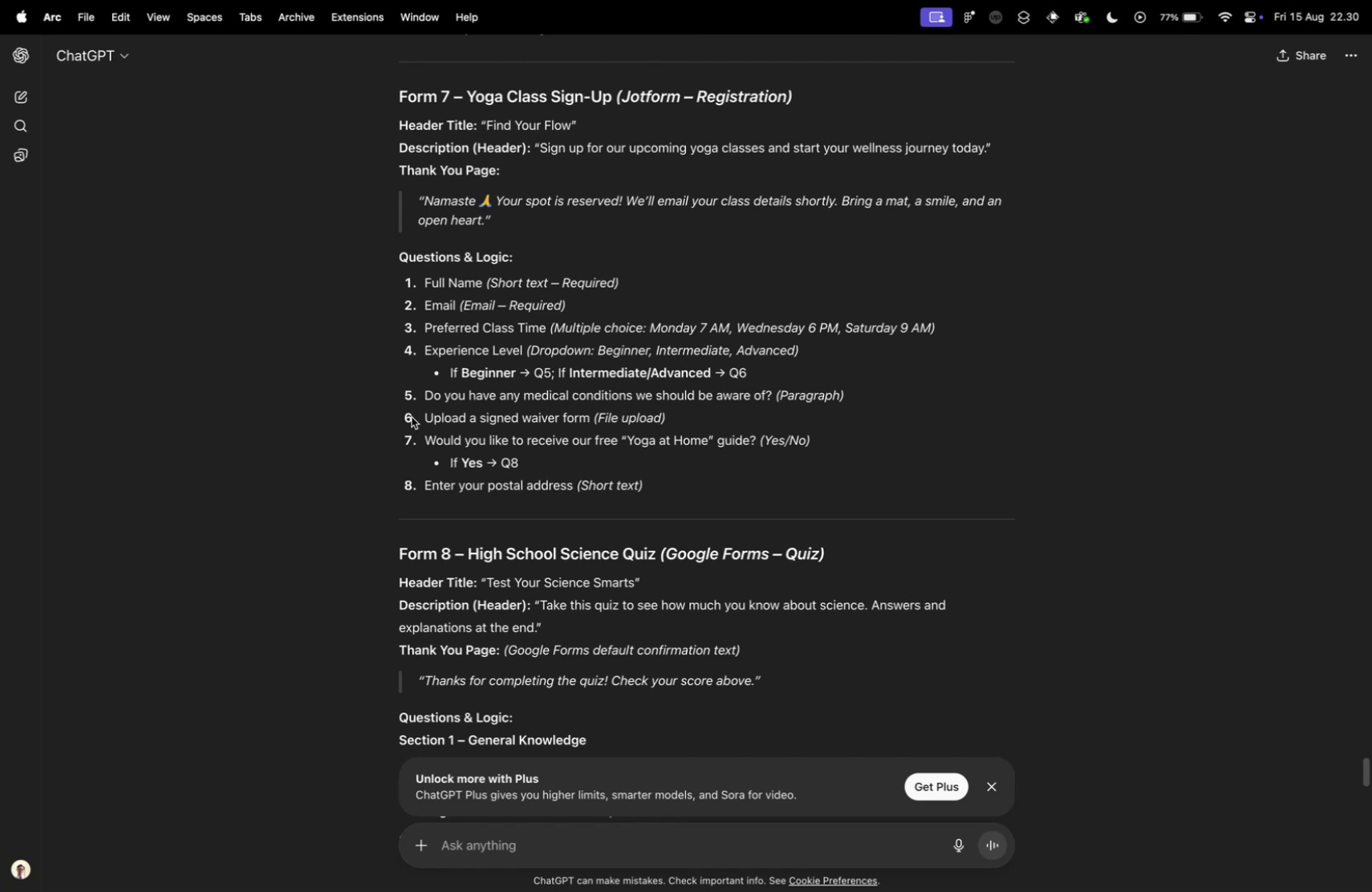 
hold_key(key=ControlLeft, duration=0.61)
 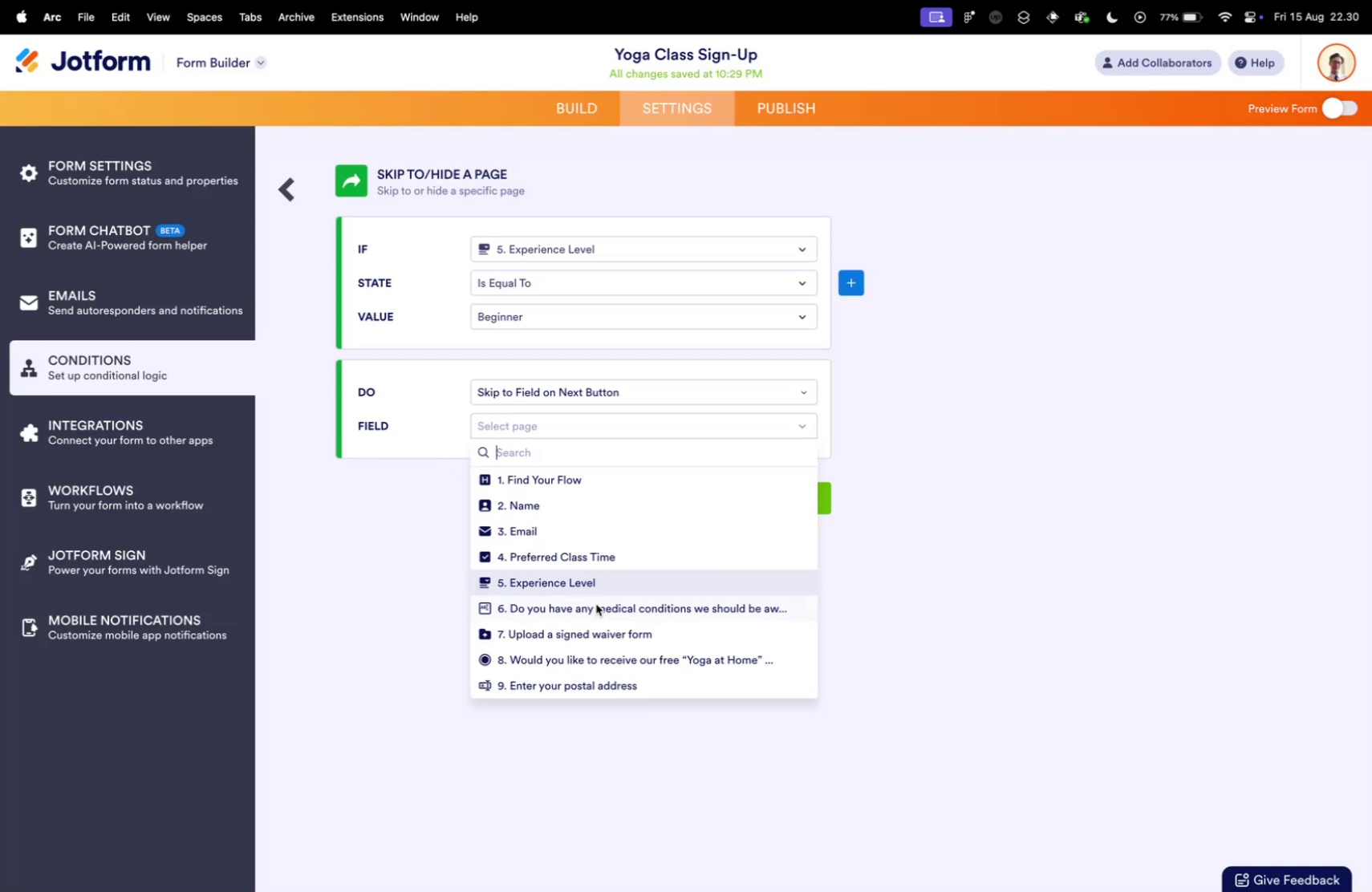 
key(Control+ControlLeft)
 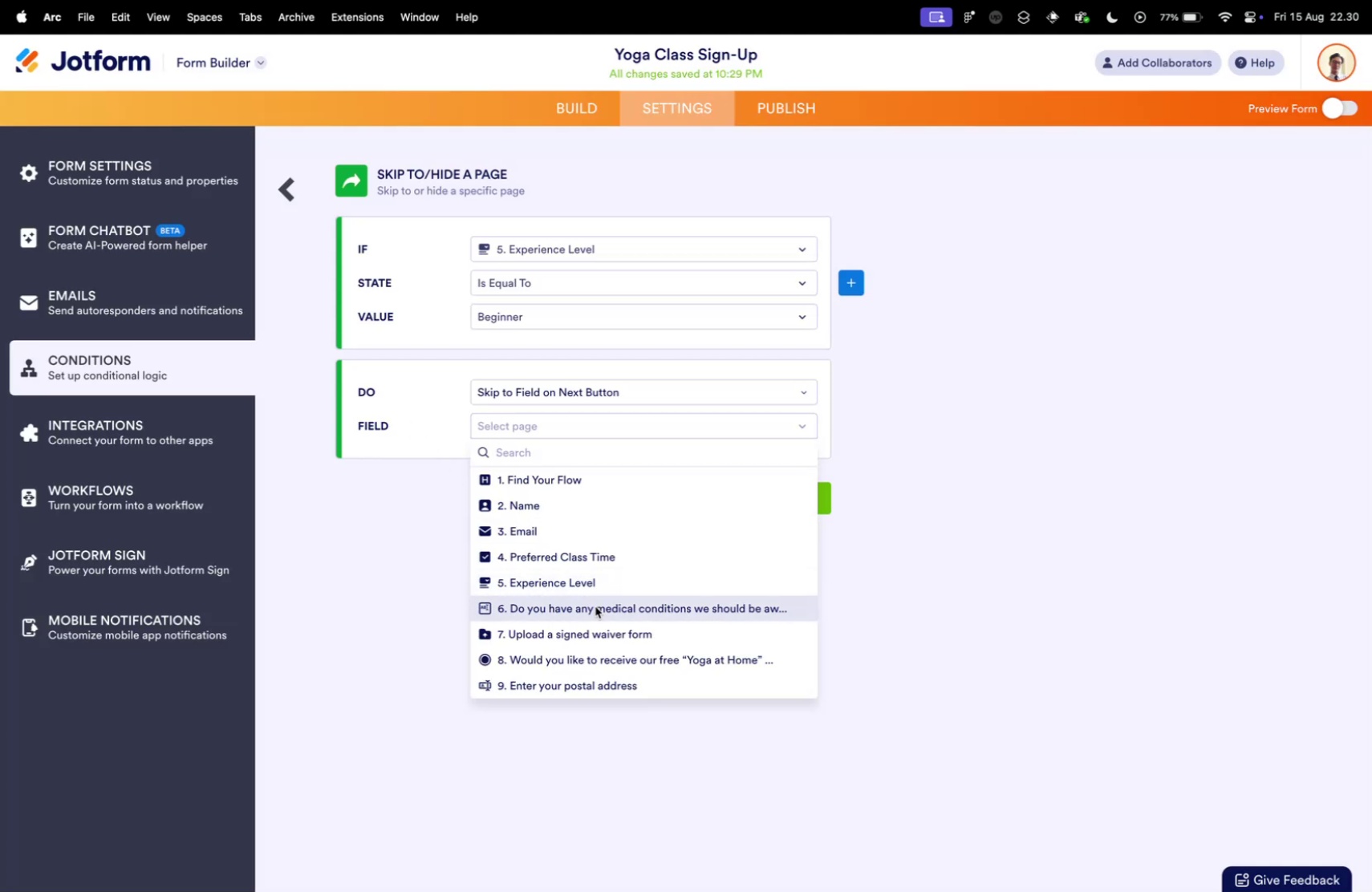 
key(Control+Tab)
 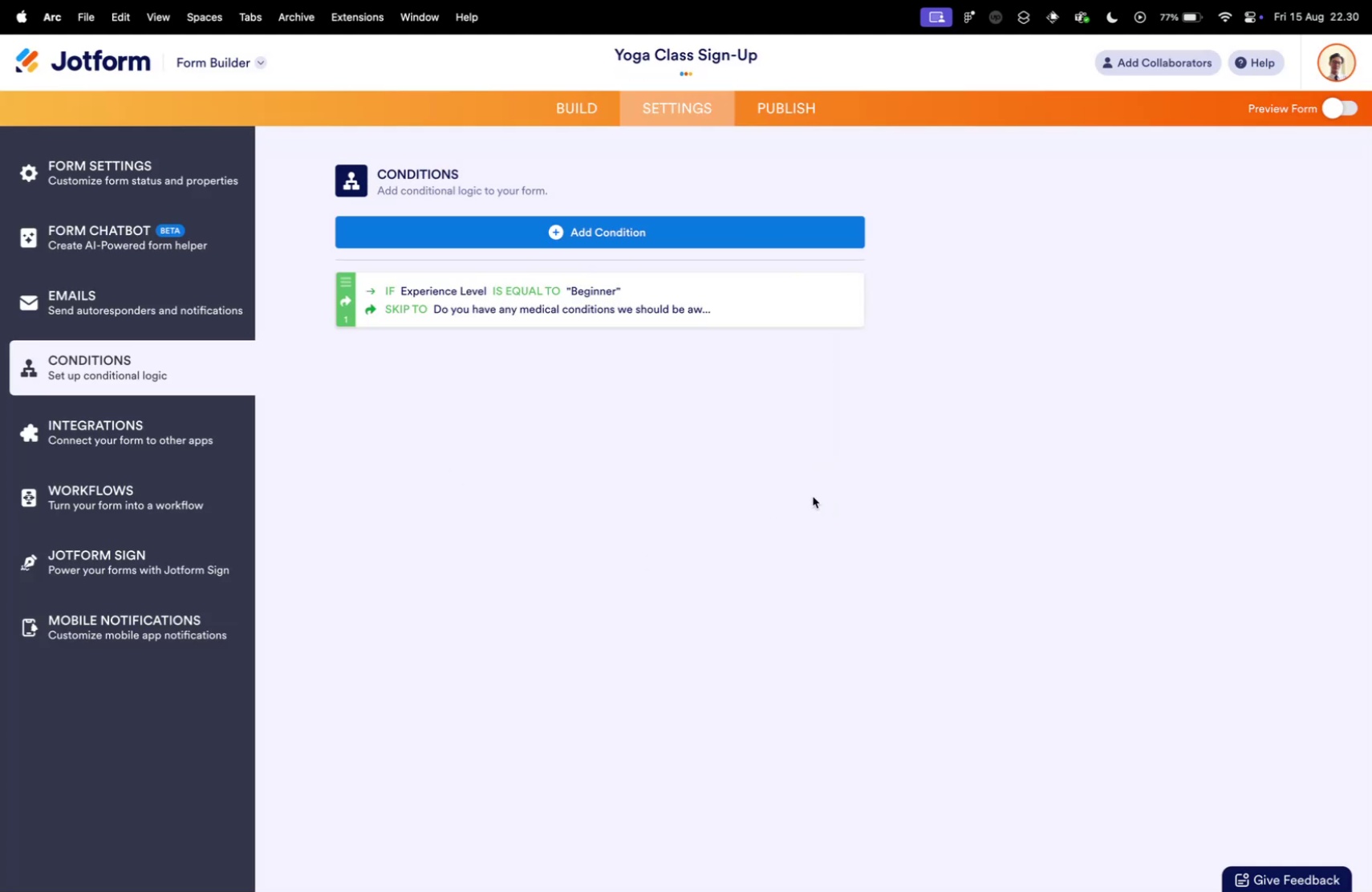 
left_click([595, 606])
 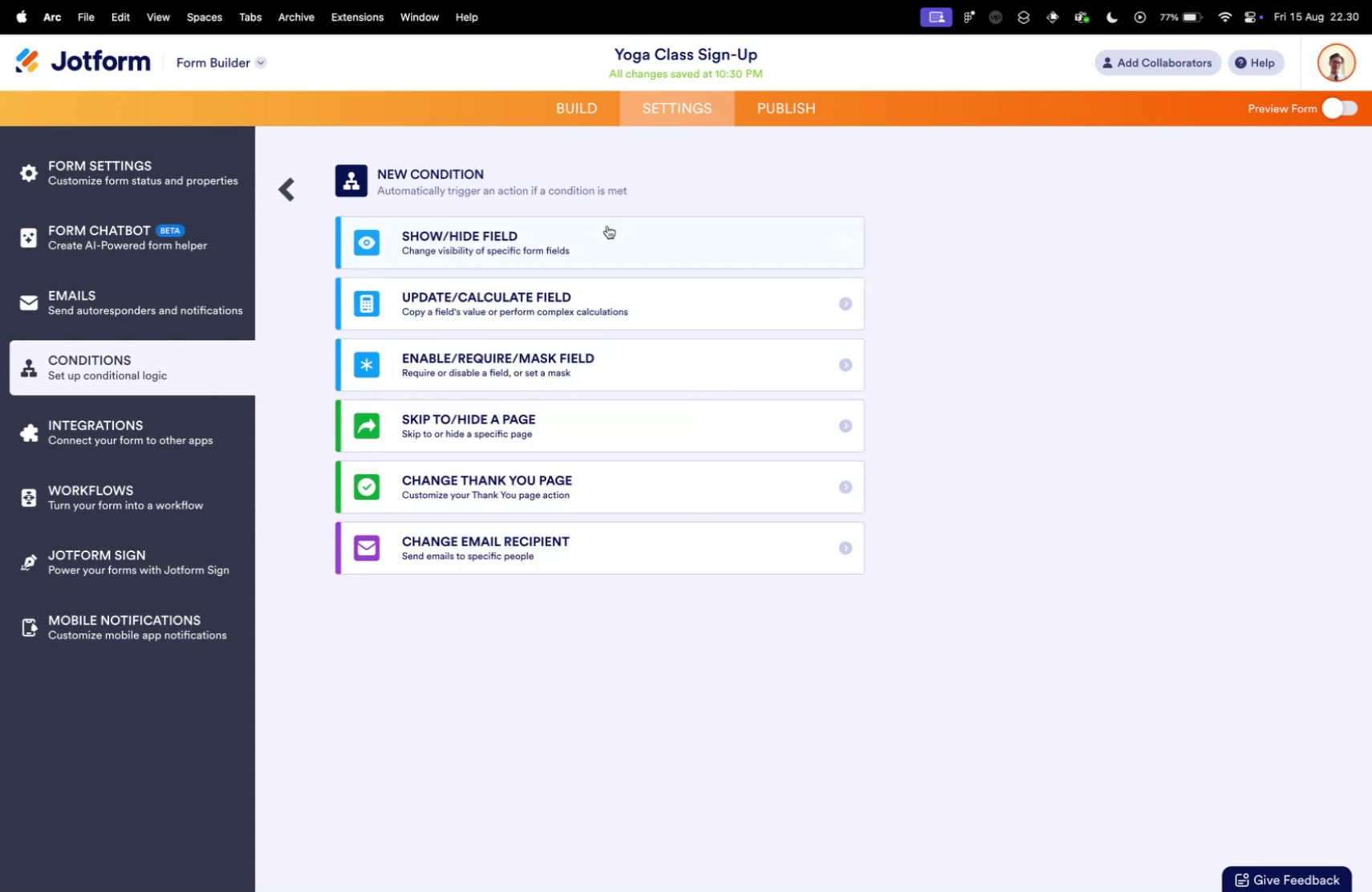 
left_click([813, 496])
 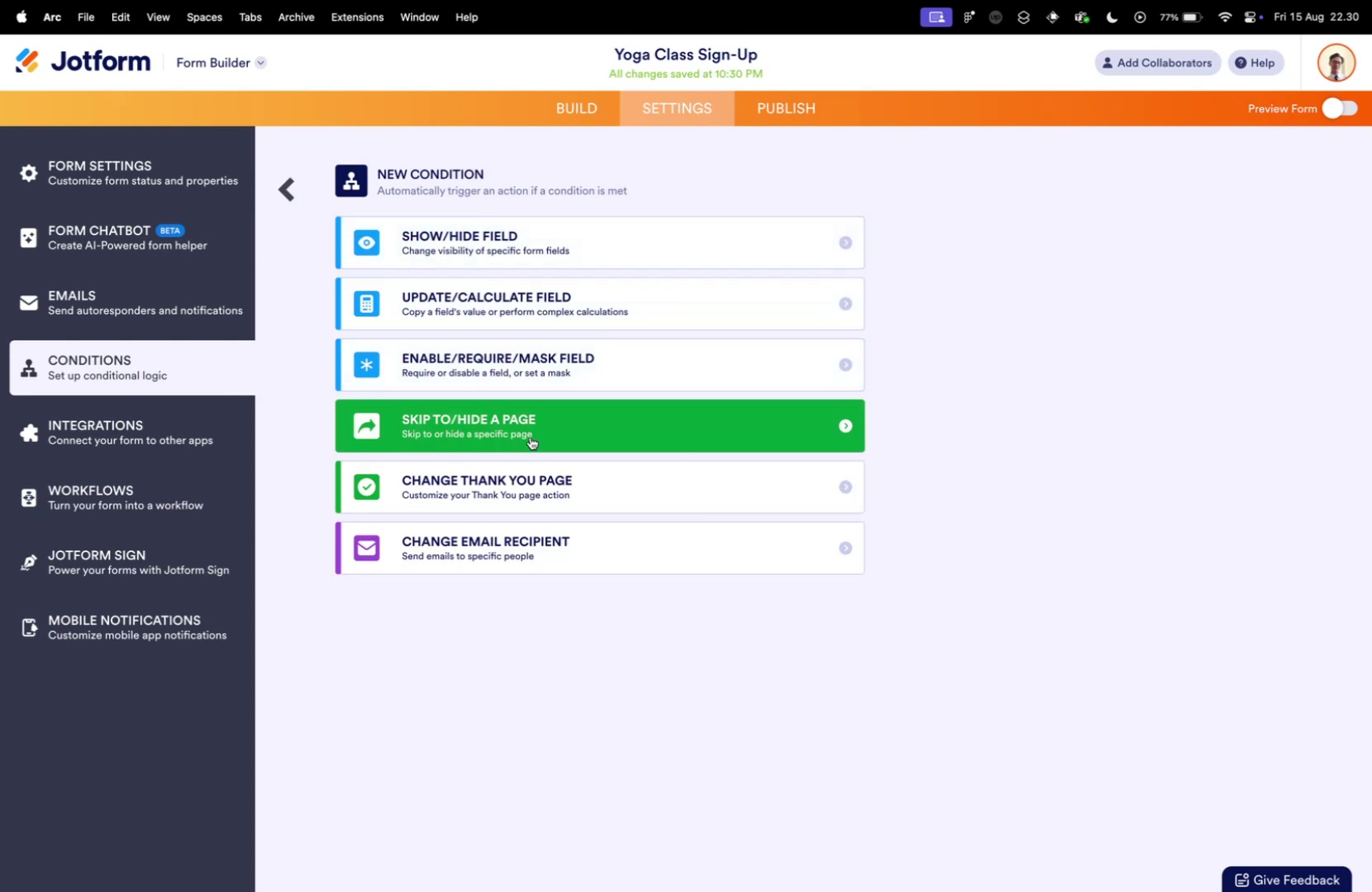 
left_click([607, 225])
 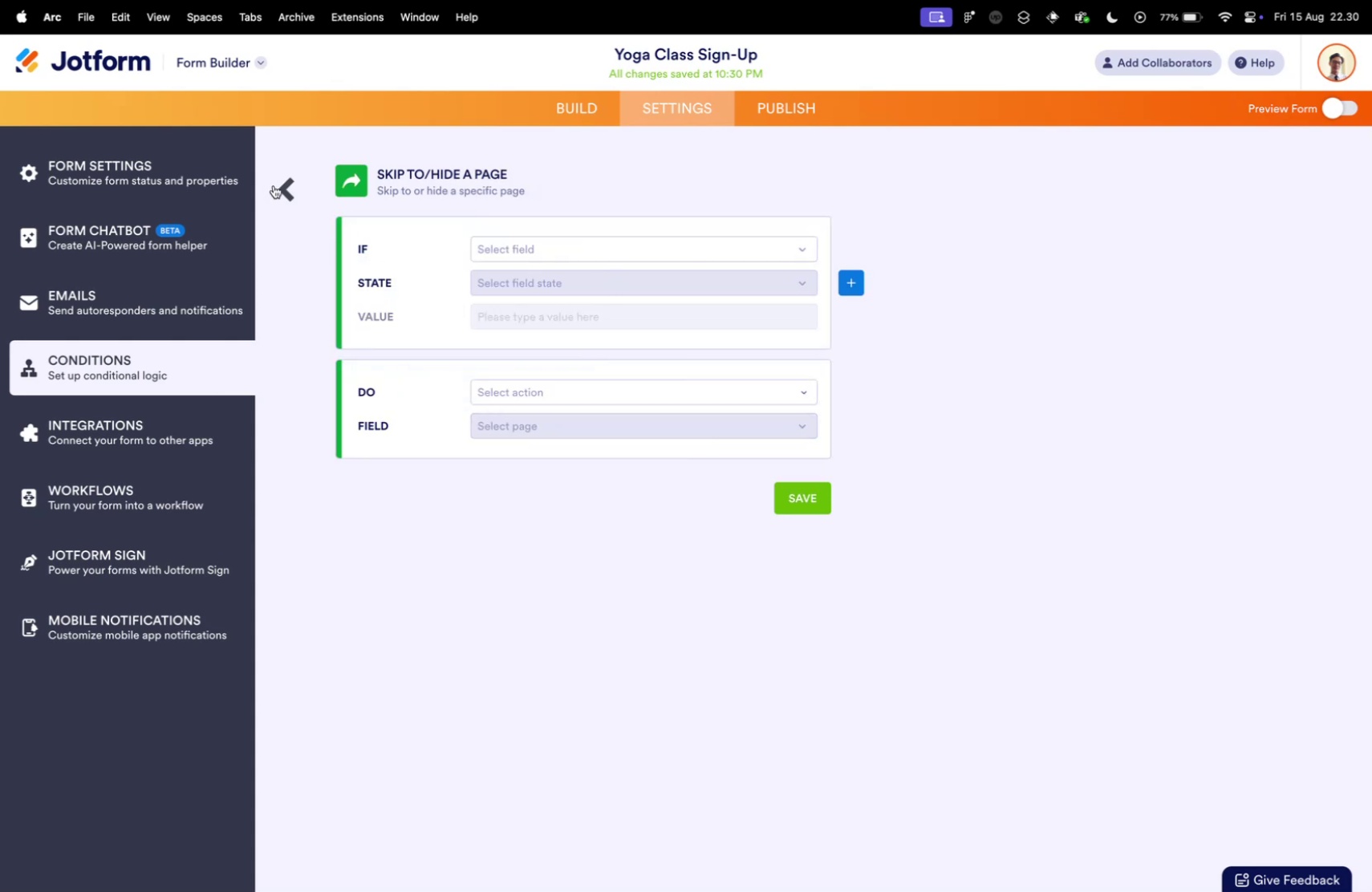 
left_click([532, 432])
 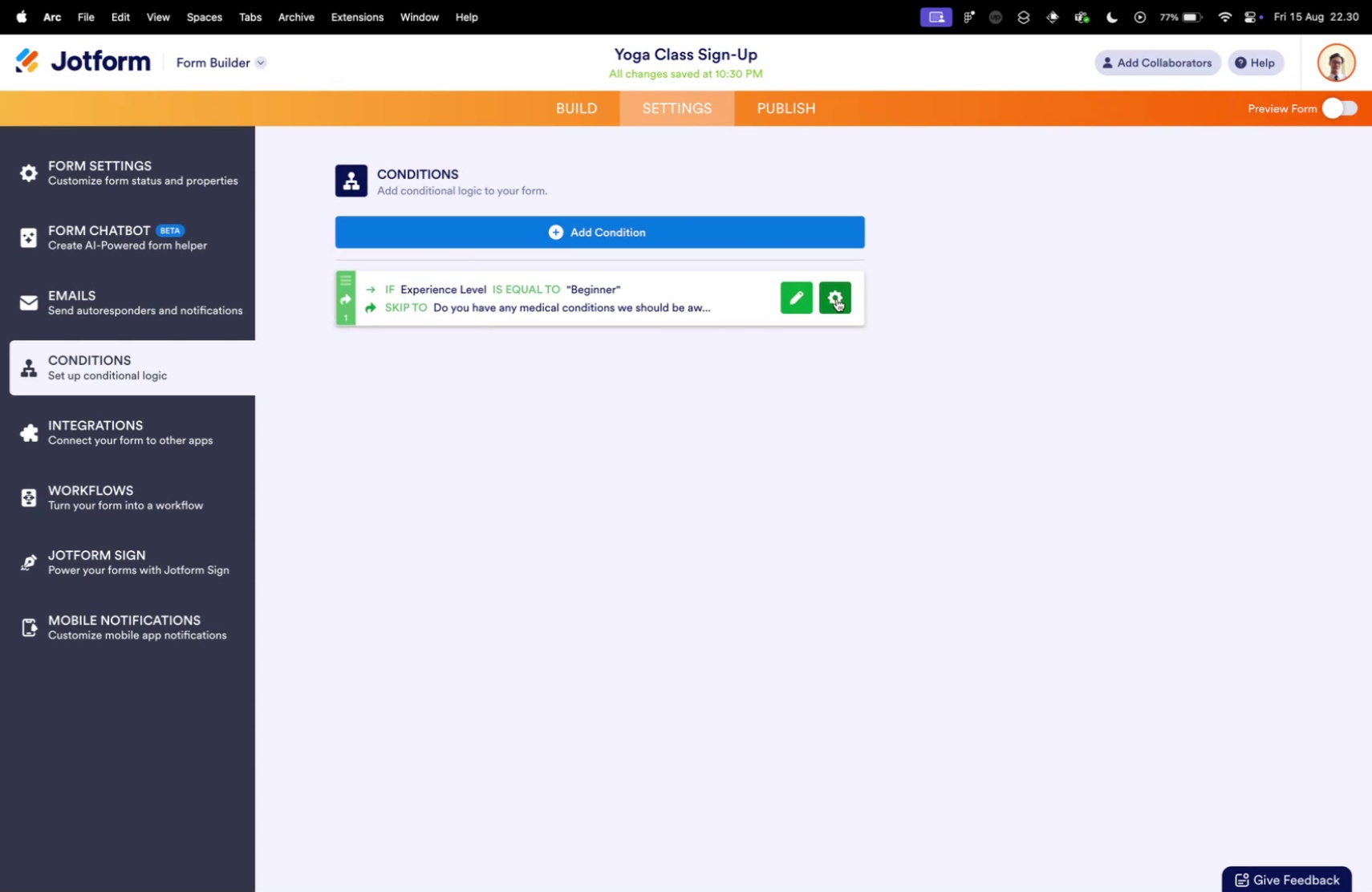 
left_click([274, 185])
 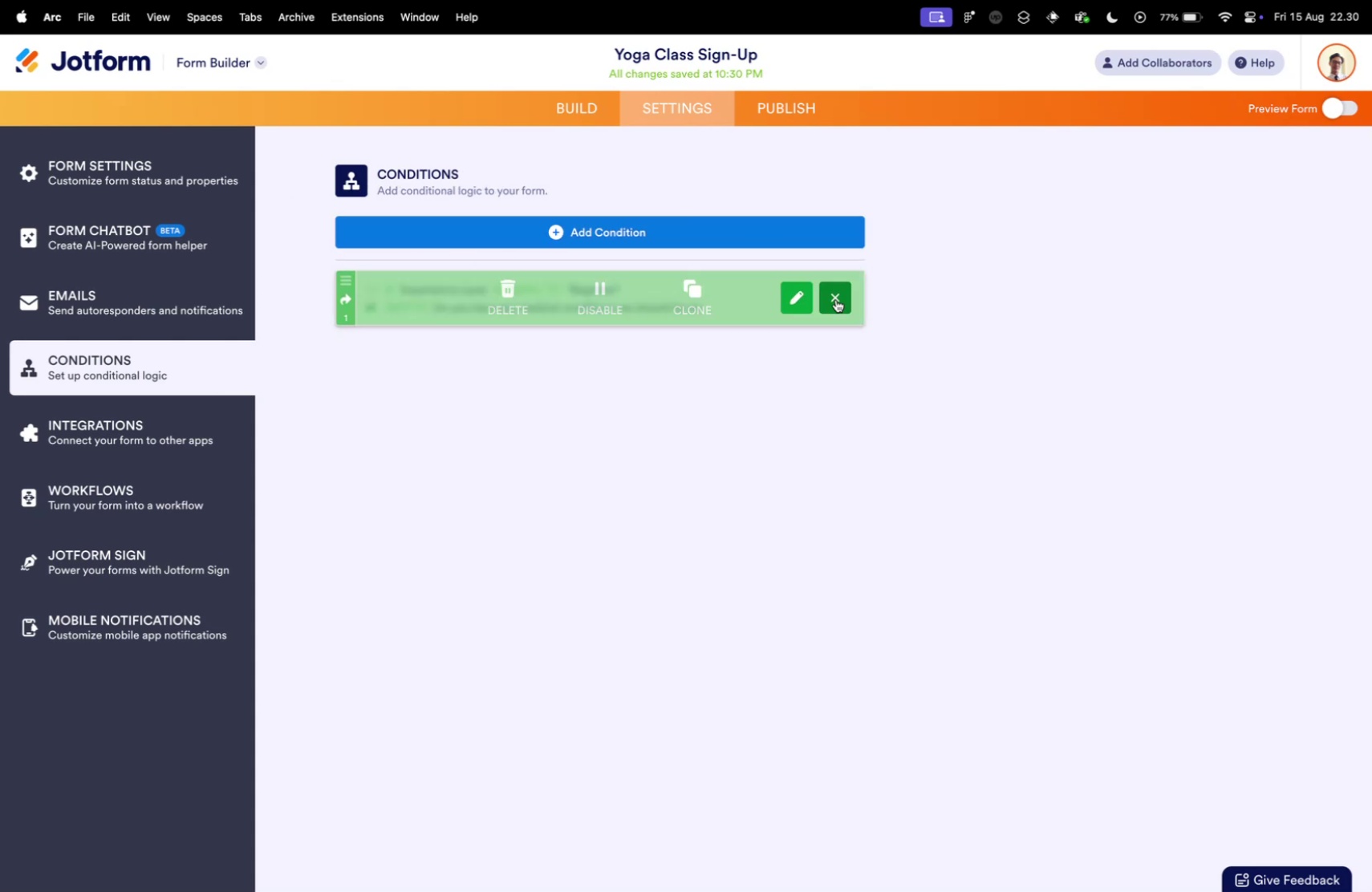 
left_click([279, 187])
 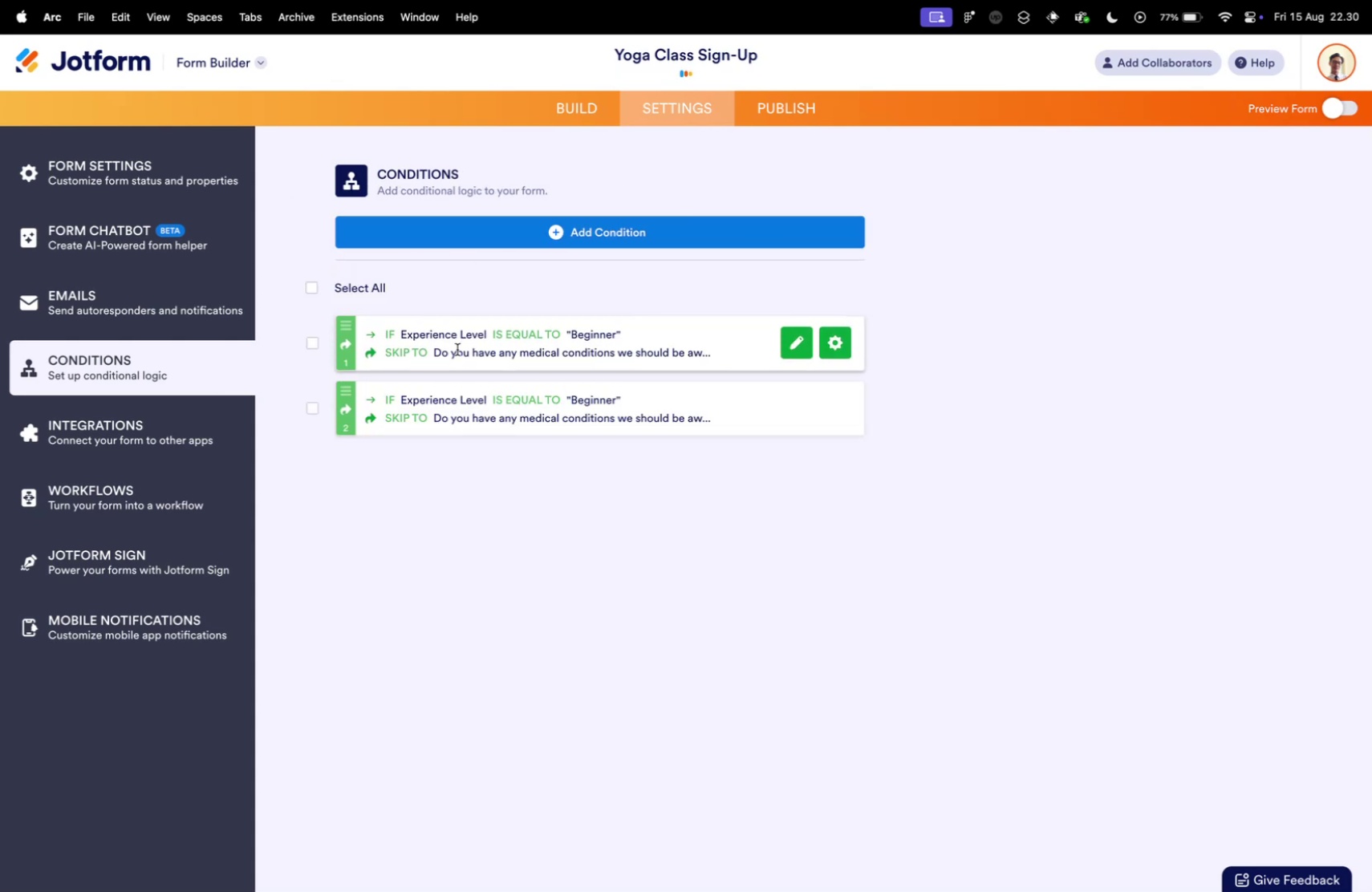 
left_click([836, 299])
 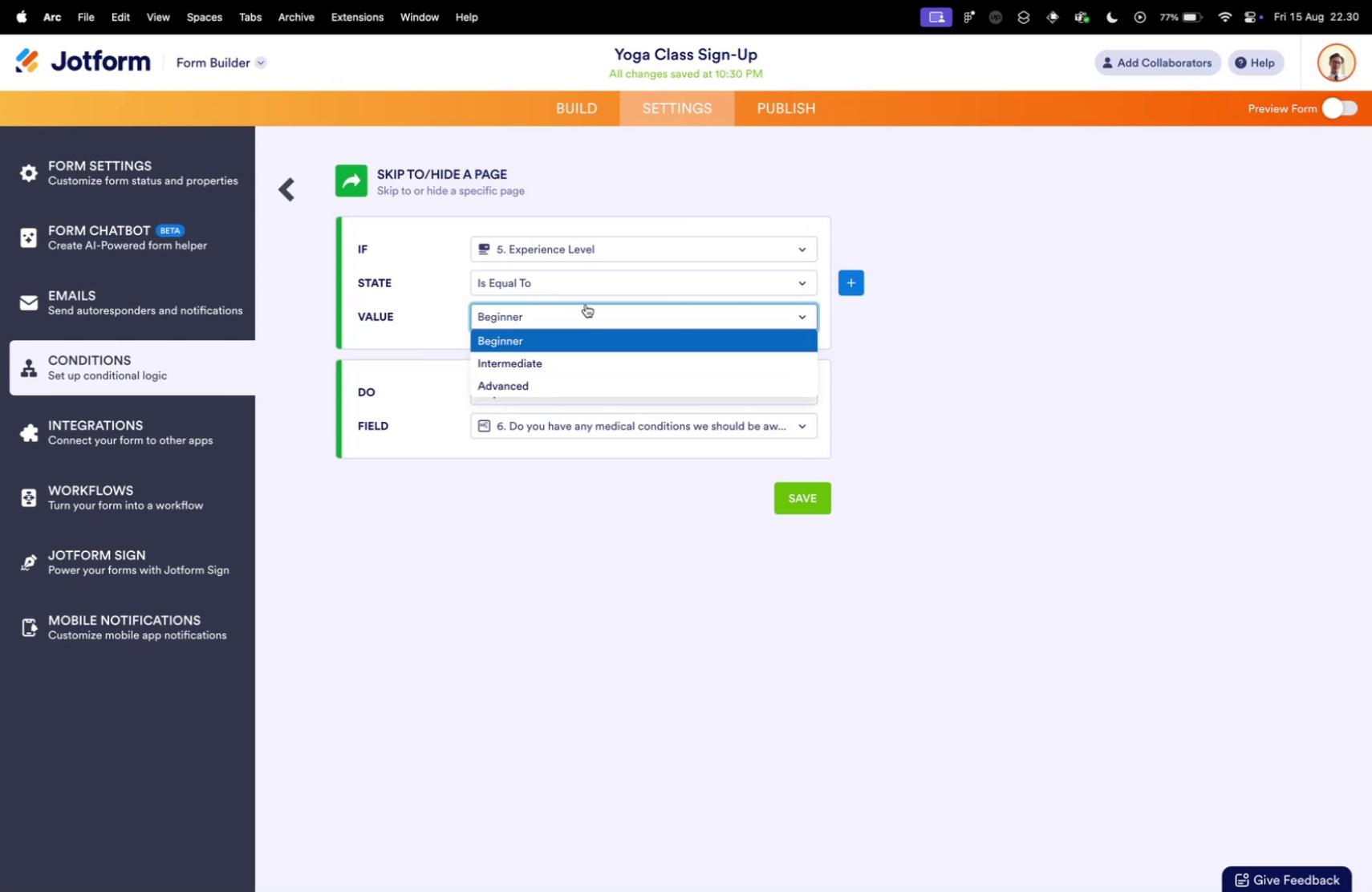 
left_click([787, 403])
 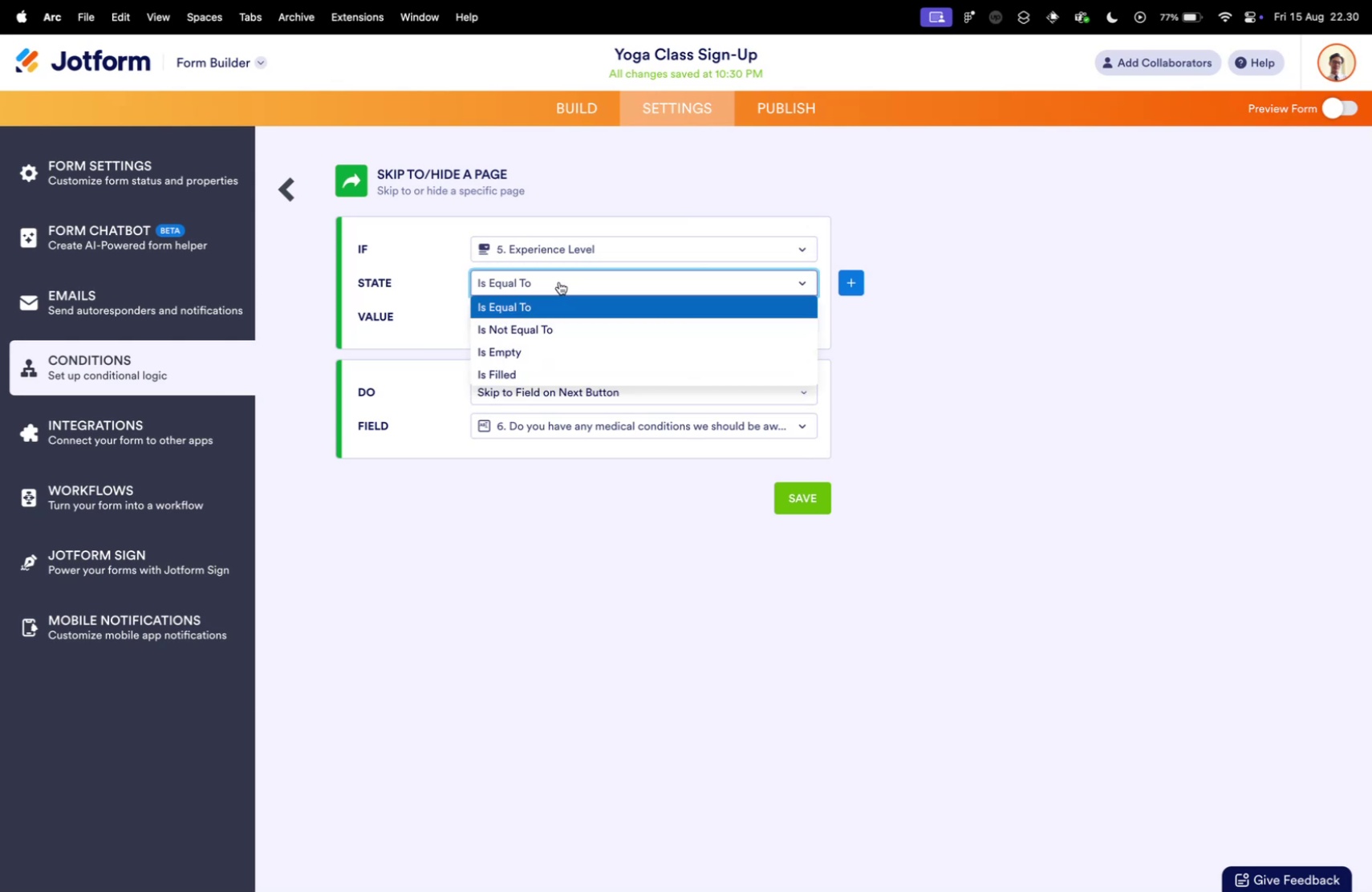 
left_click([586, 304])
 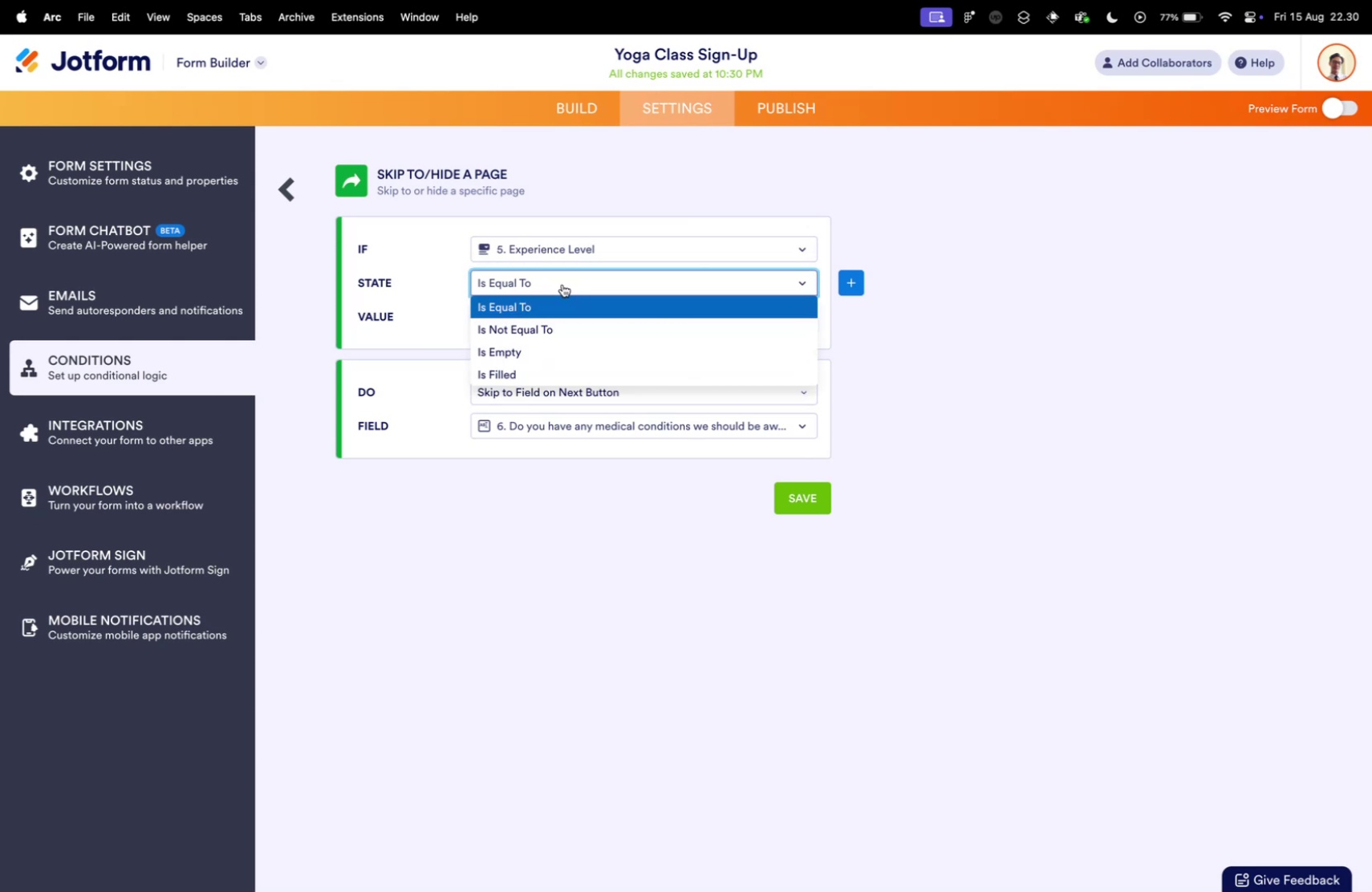 
left_click([566, 286])
 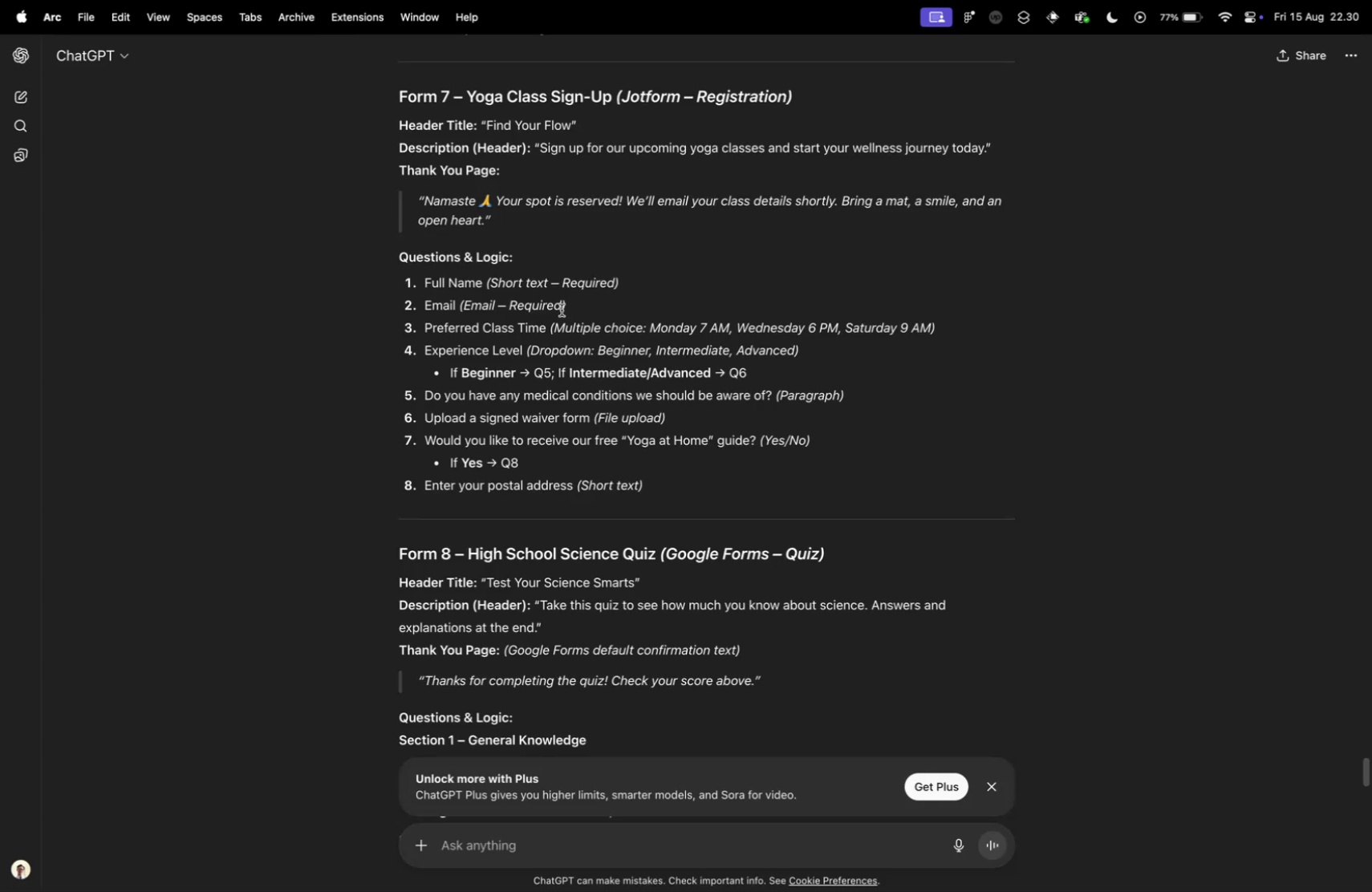 
left_click([563, 309])
 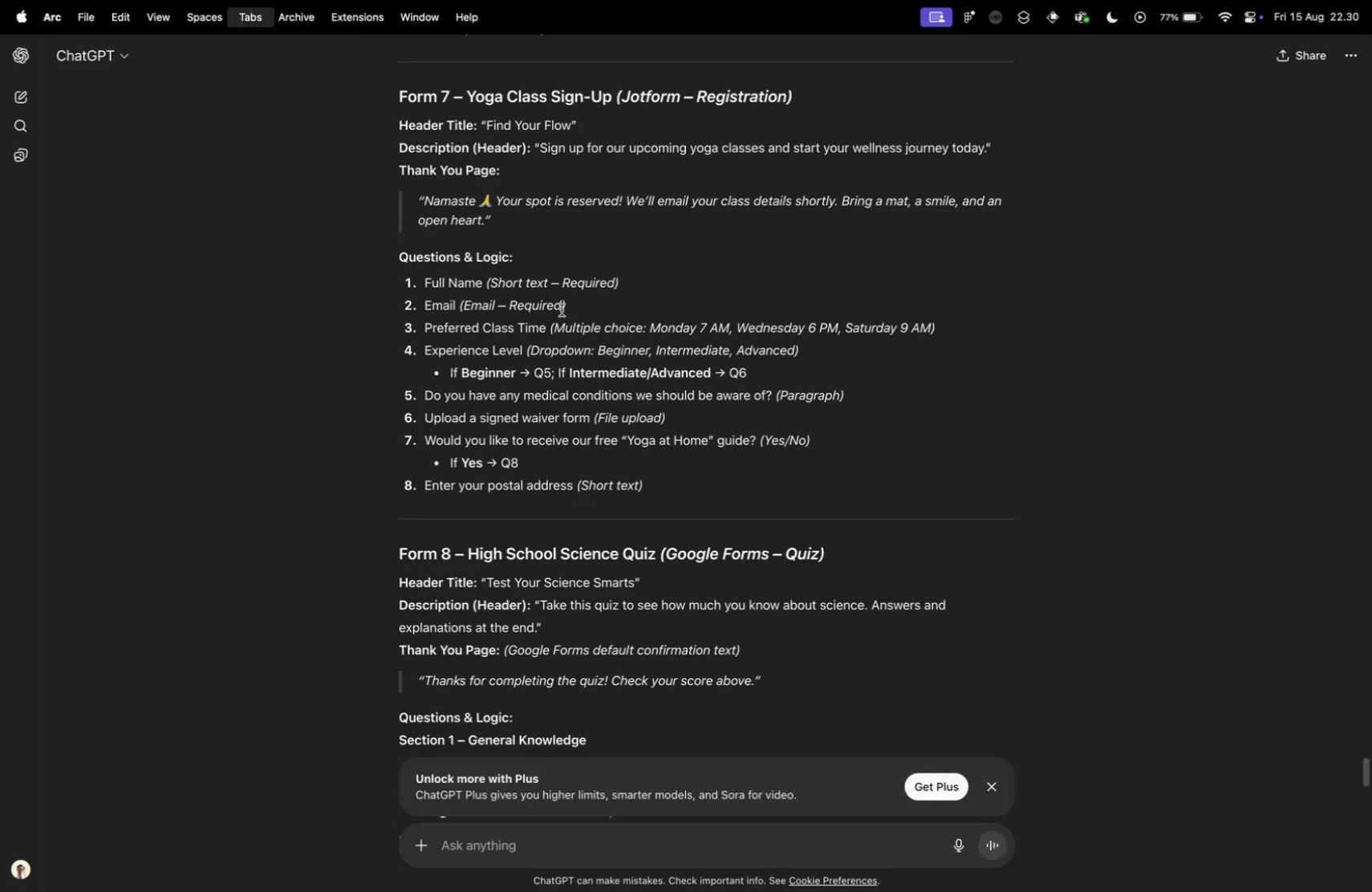 
key(Control+ControlLeft)
 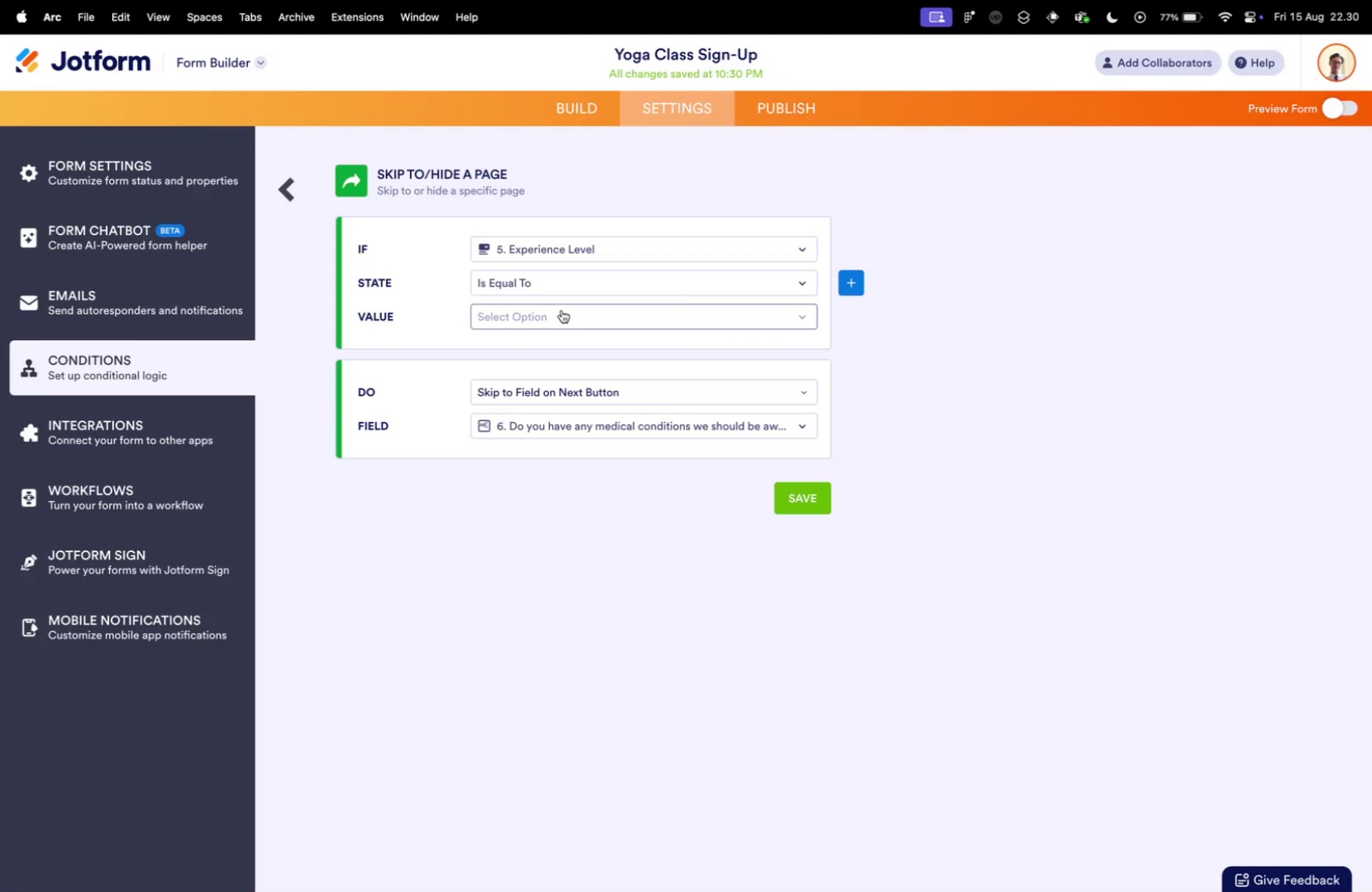 
key(Control+Tab)
 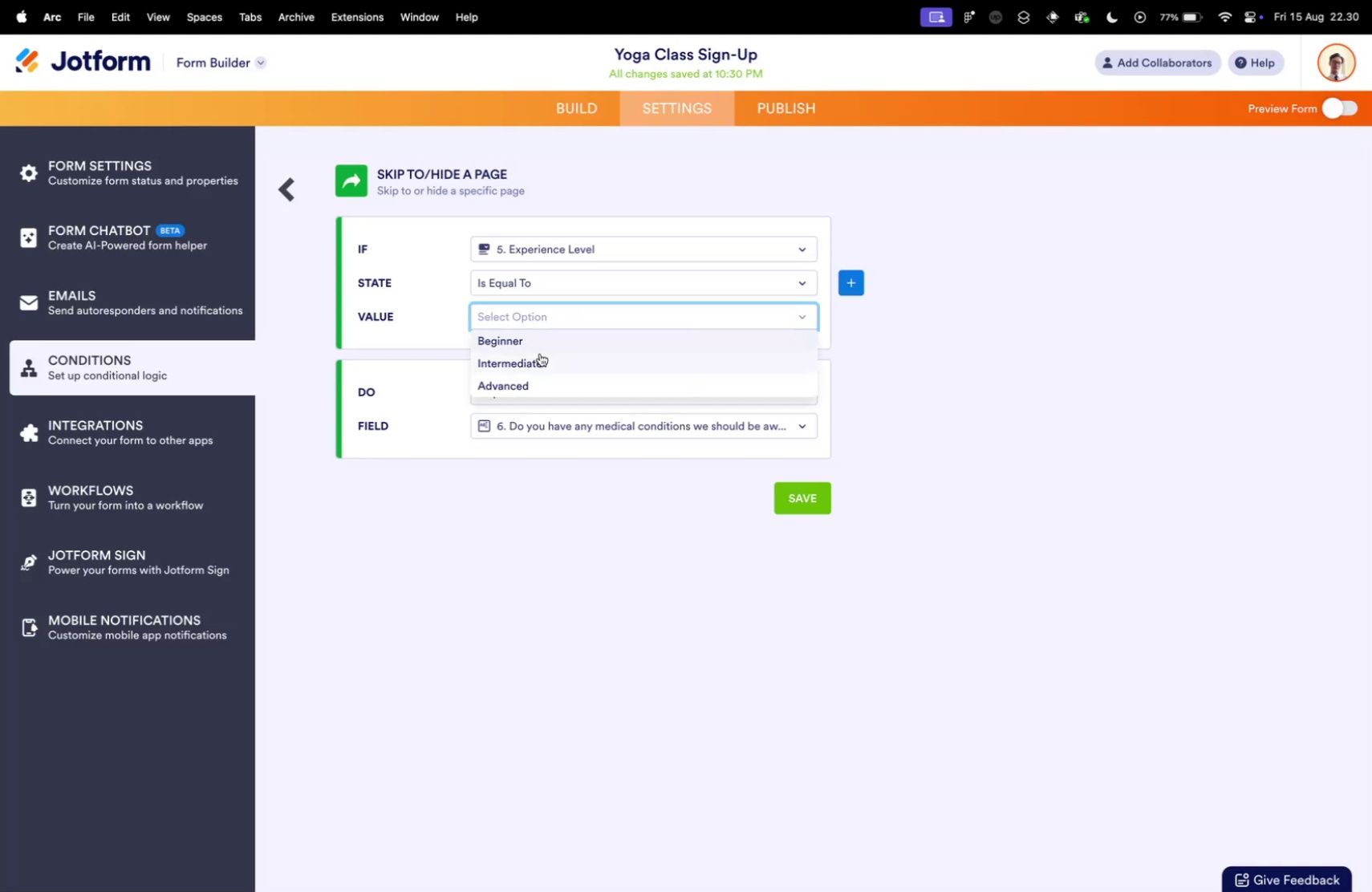 
key(Control+ControlLeft)
 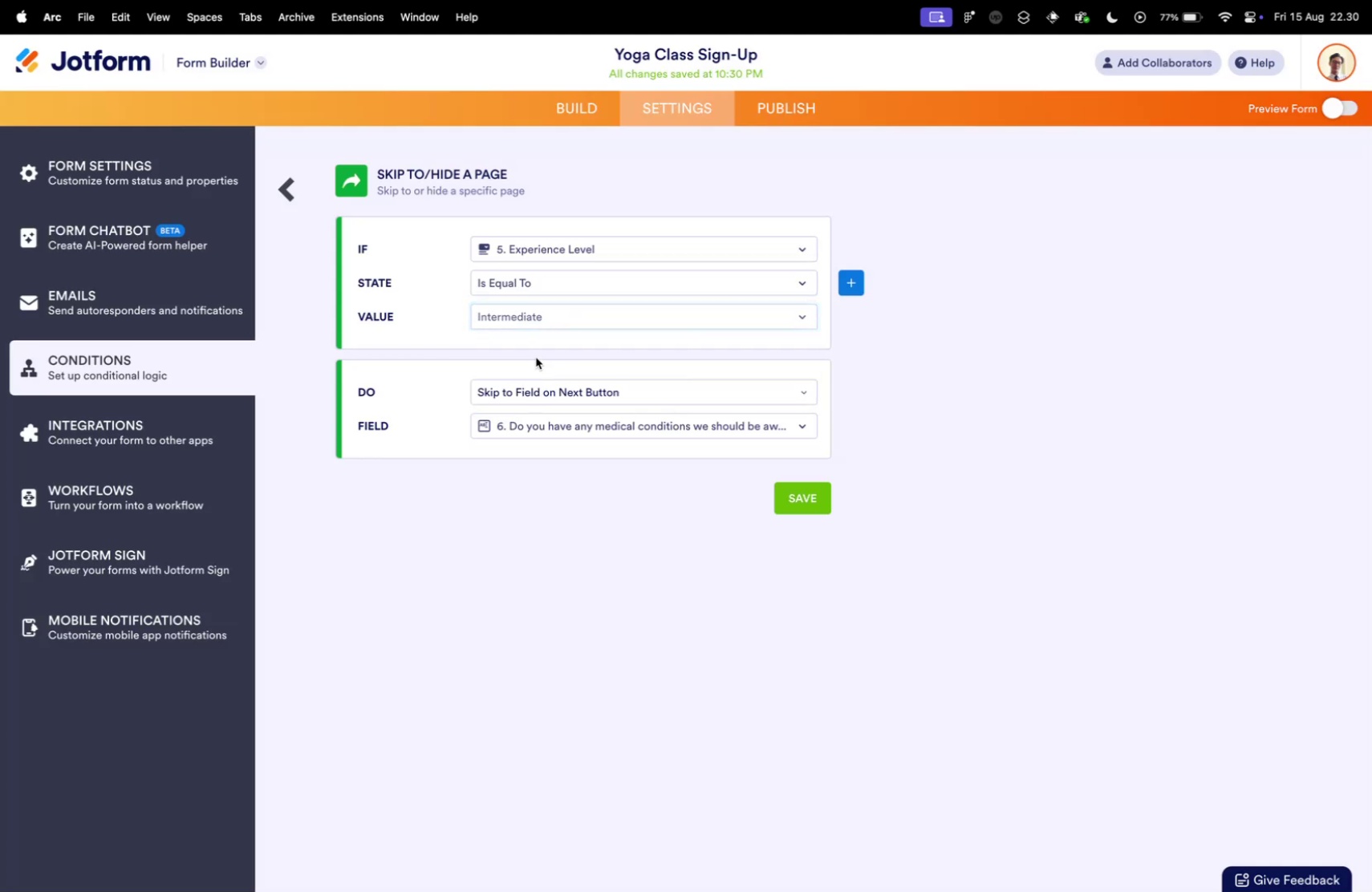 
key(Control+Tab)
 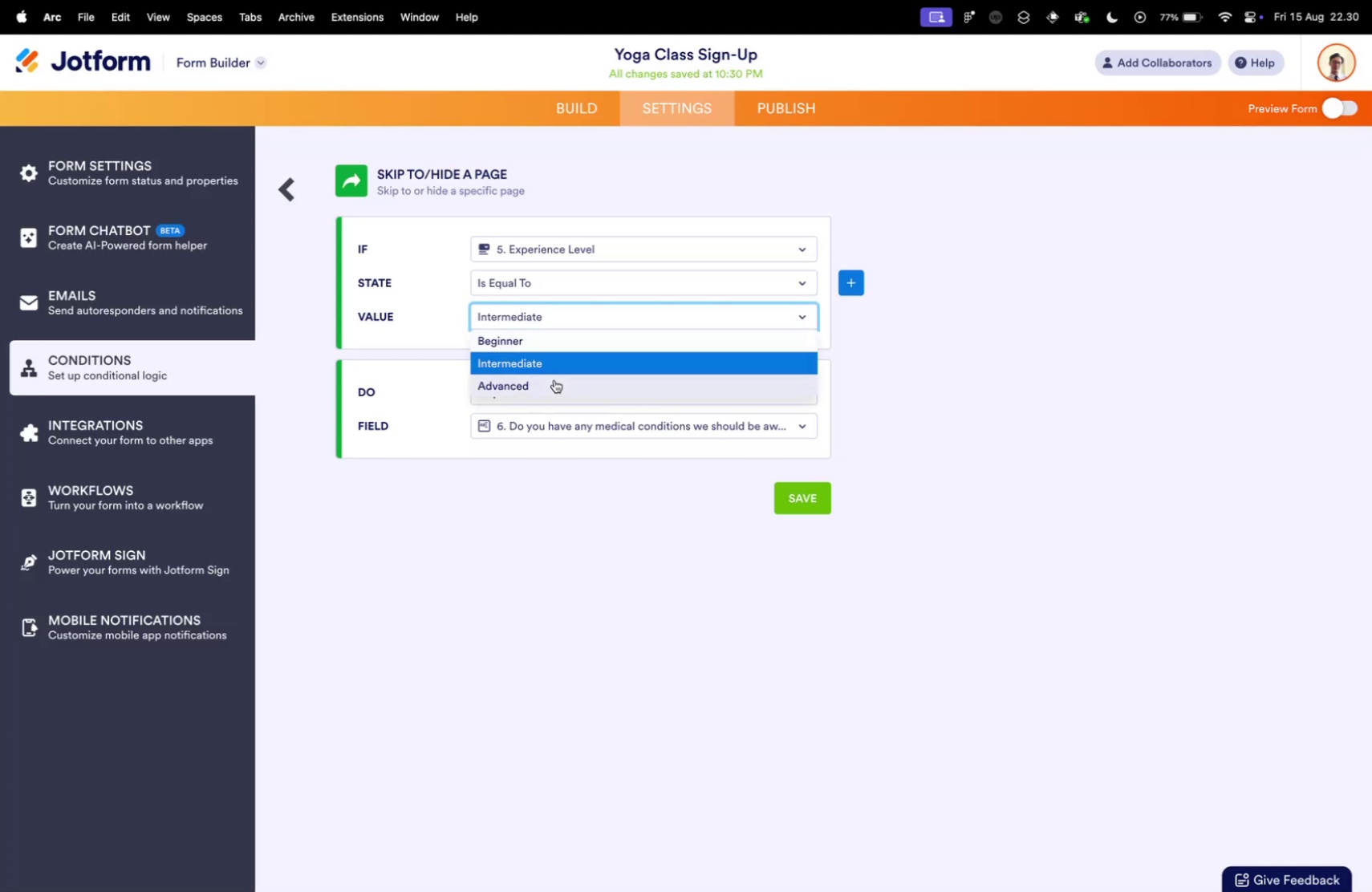 
left_click([537, 359])
 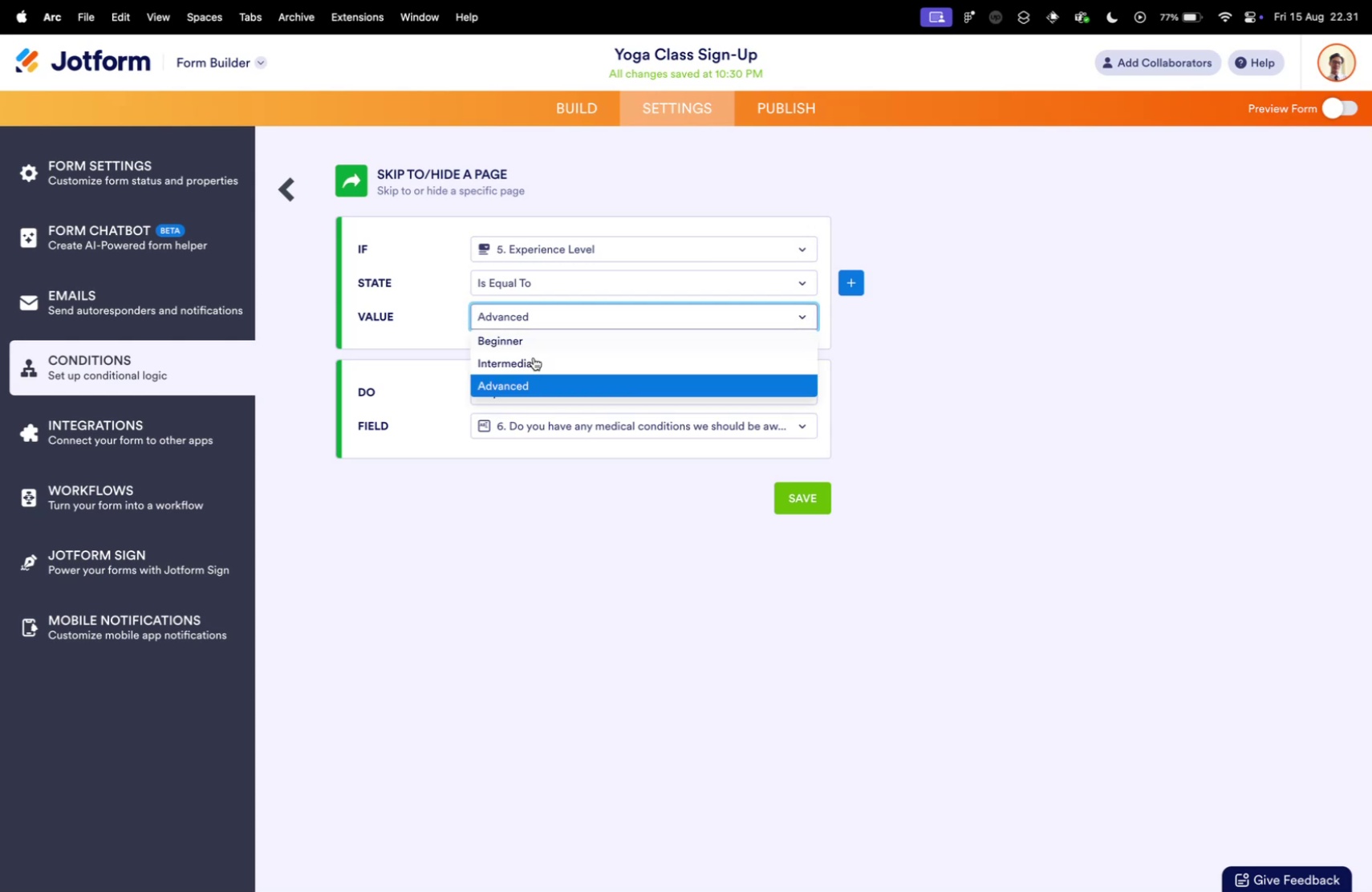 
left_click([583, 315])
 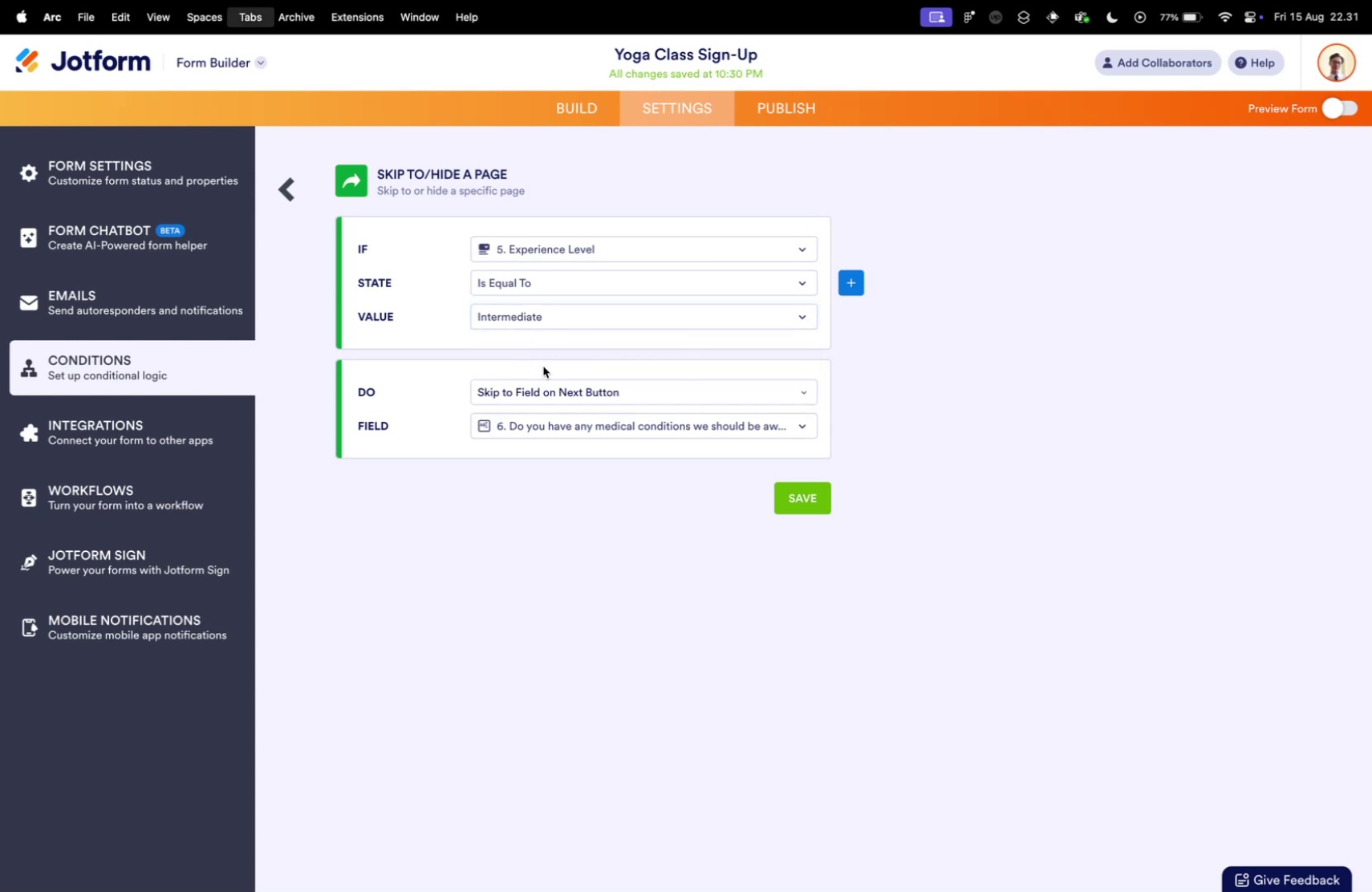 
left_click([554, 379])
 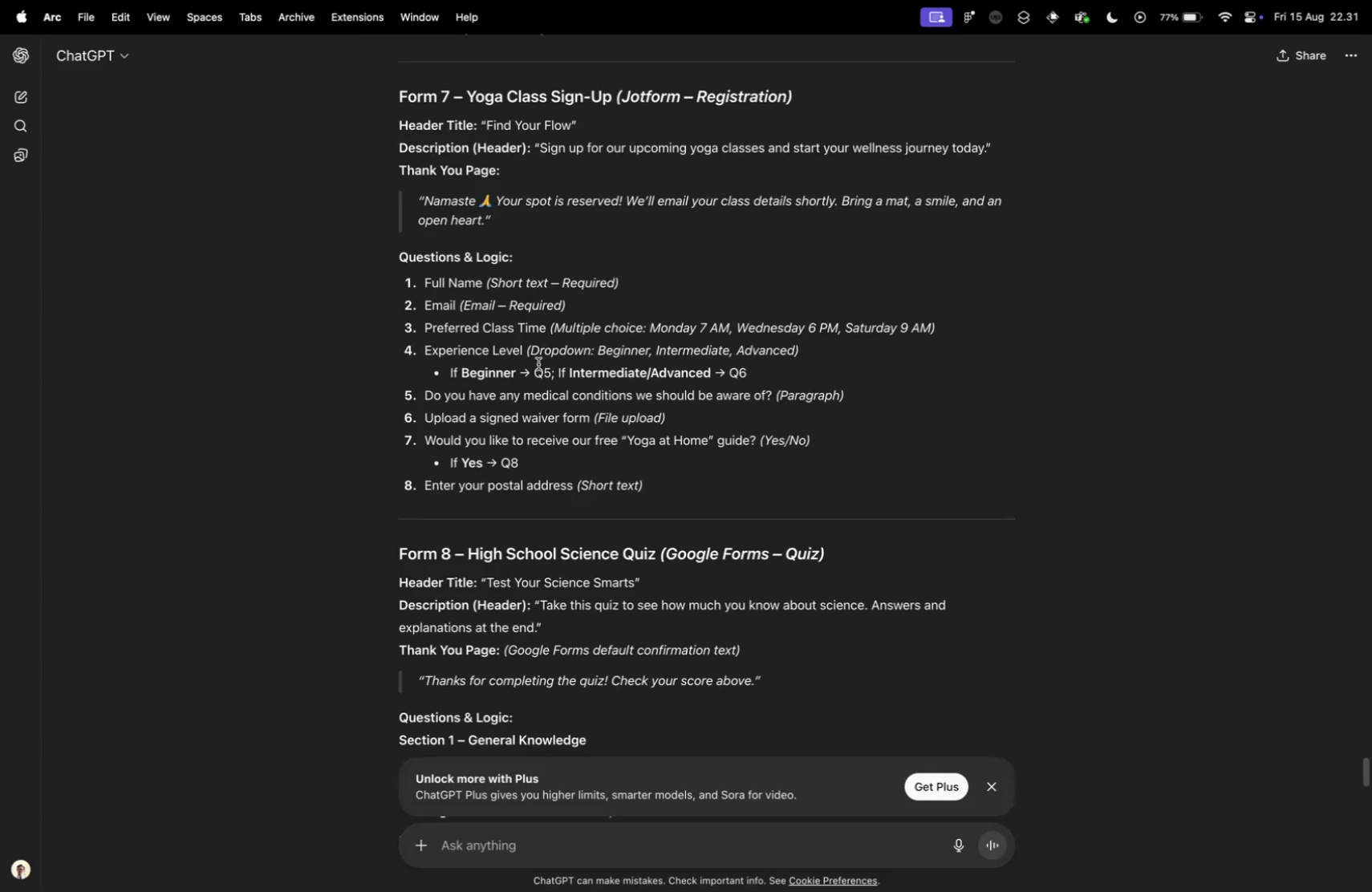 
left_click([569, 310])
 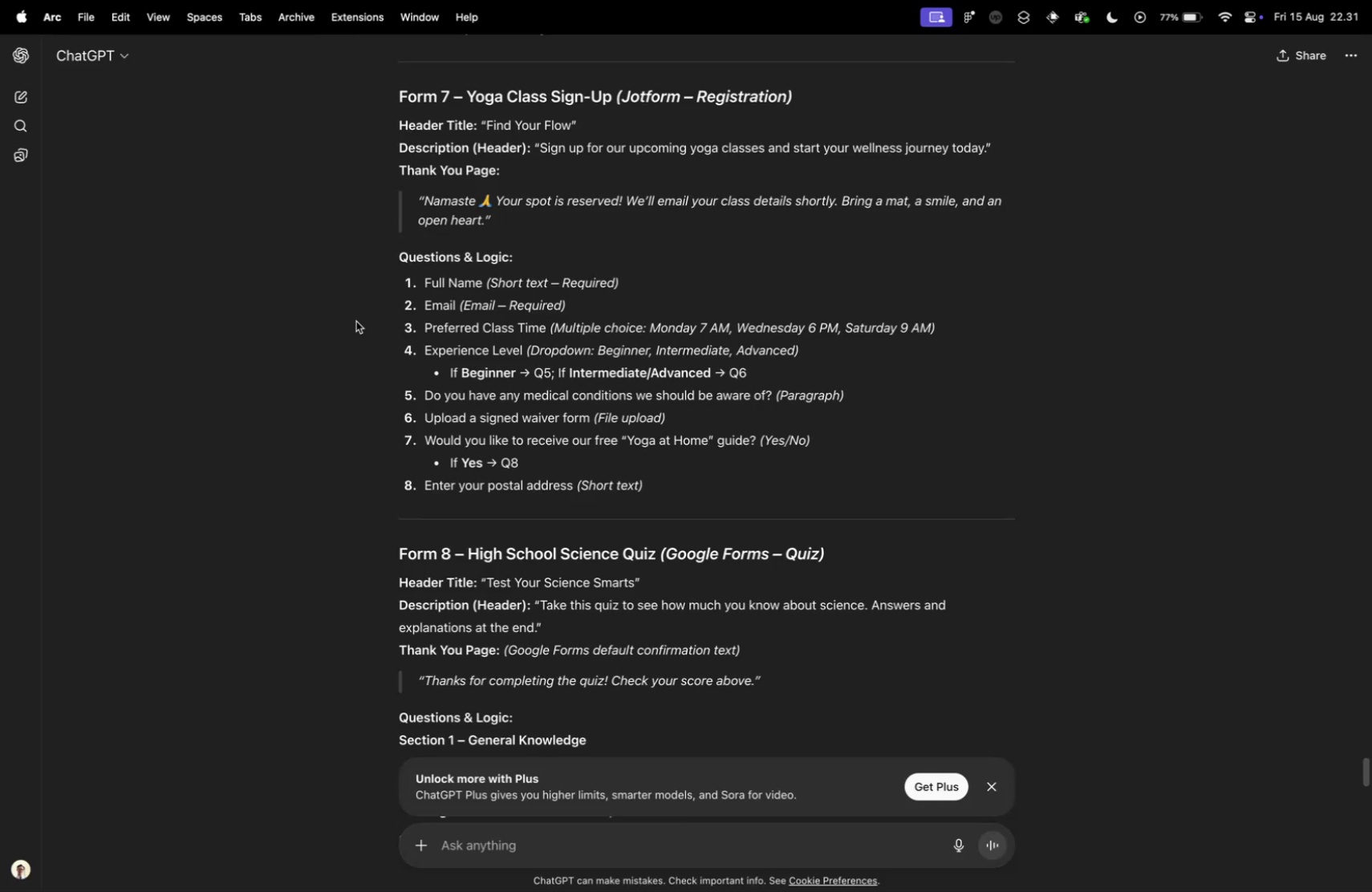 
left_click([521, 353])
 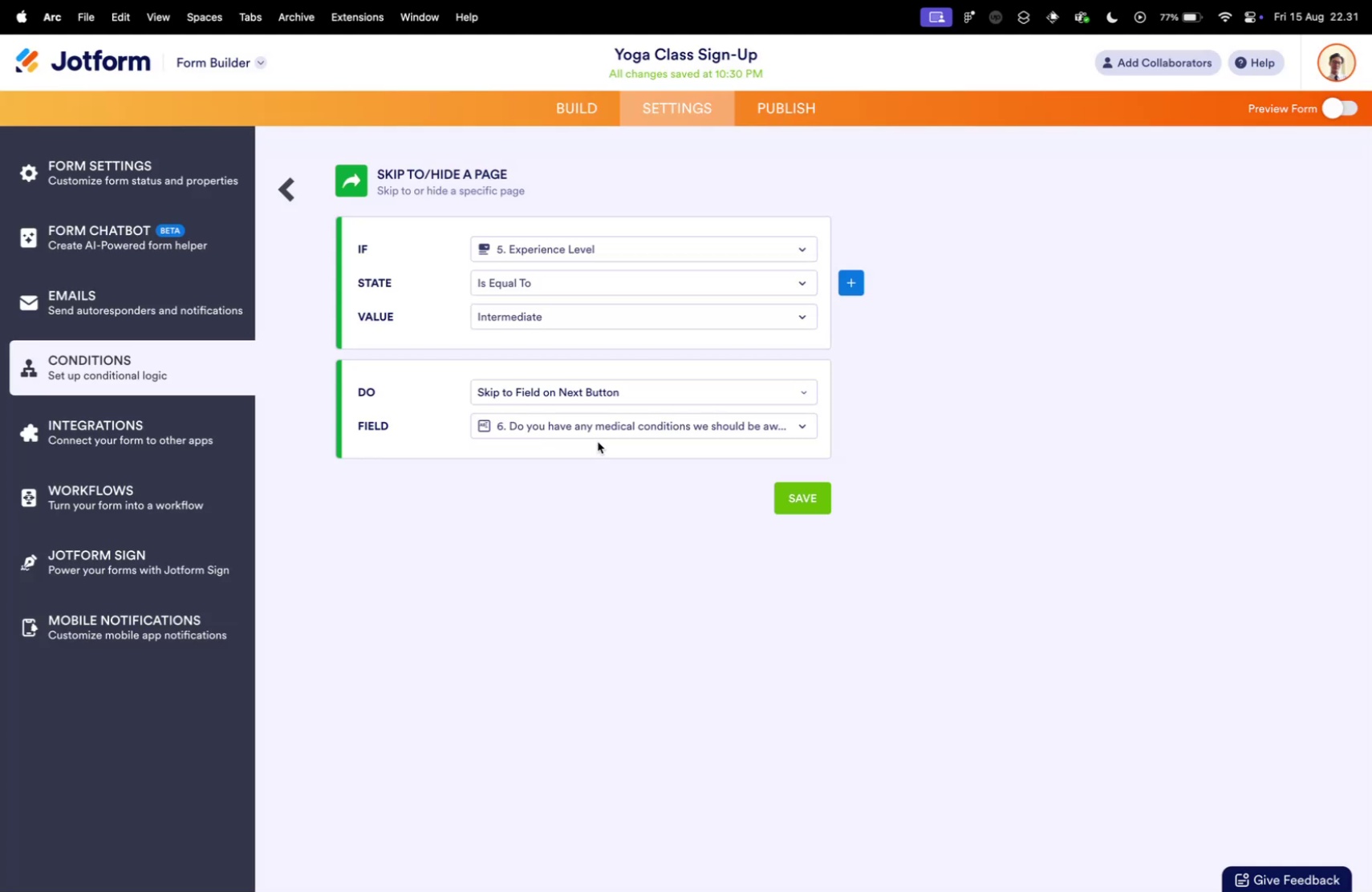 
key(Control+ControlLeft)
 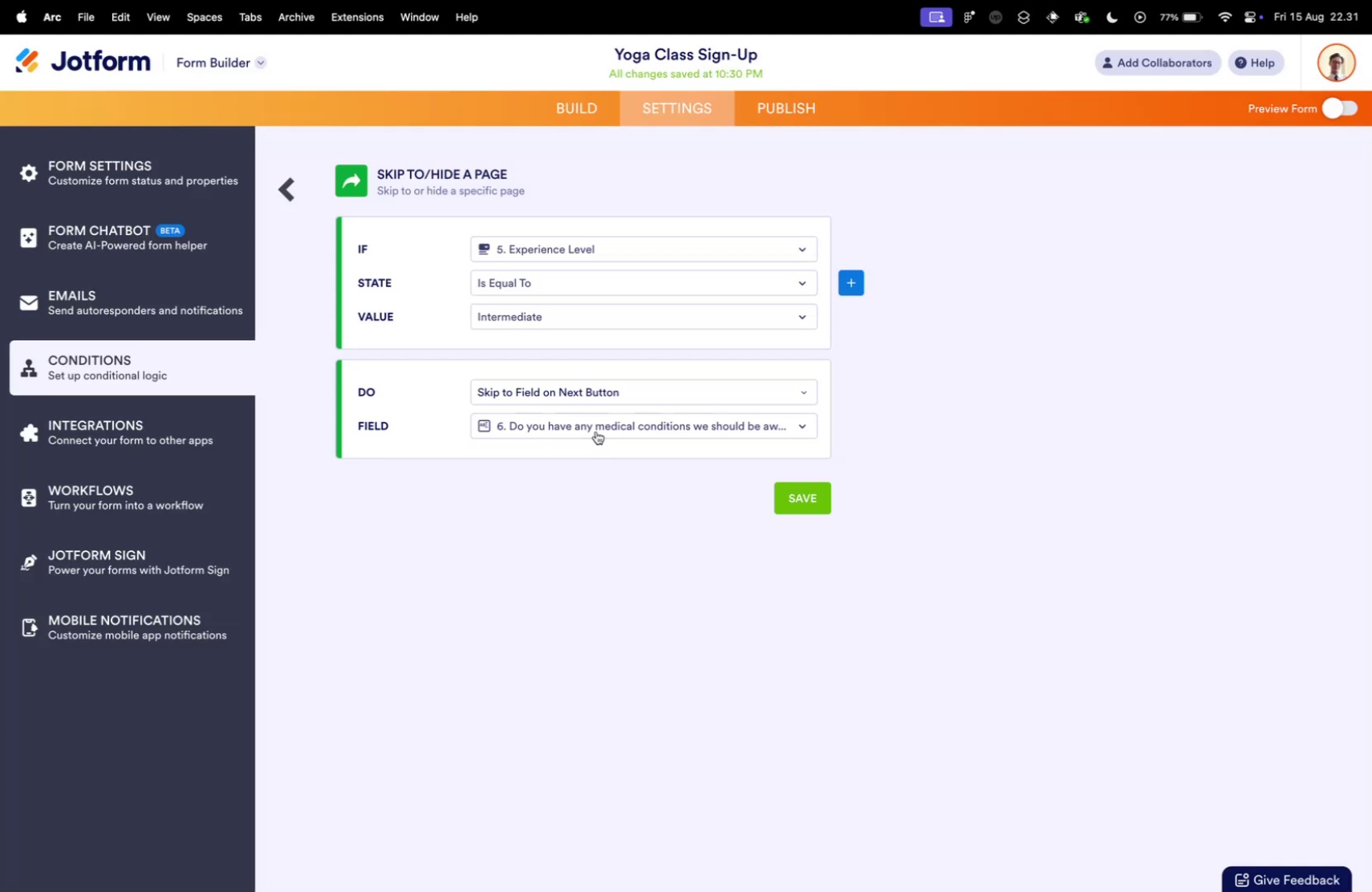 
key(Control+Tab)
 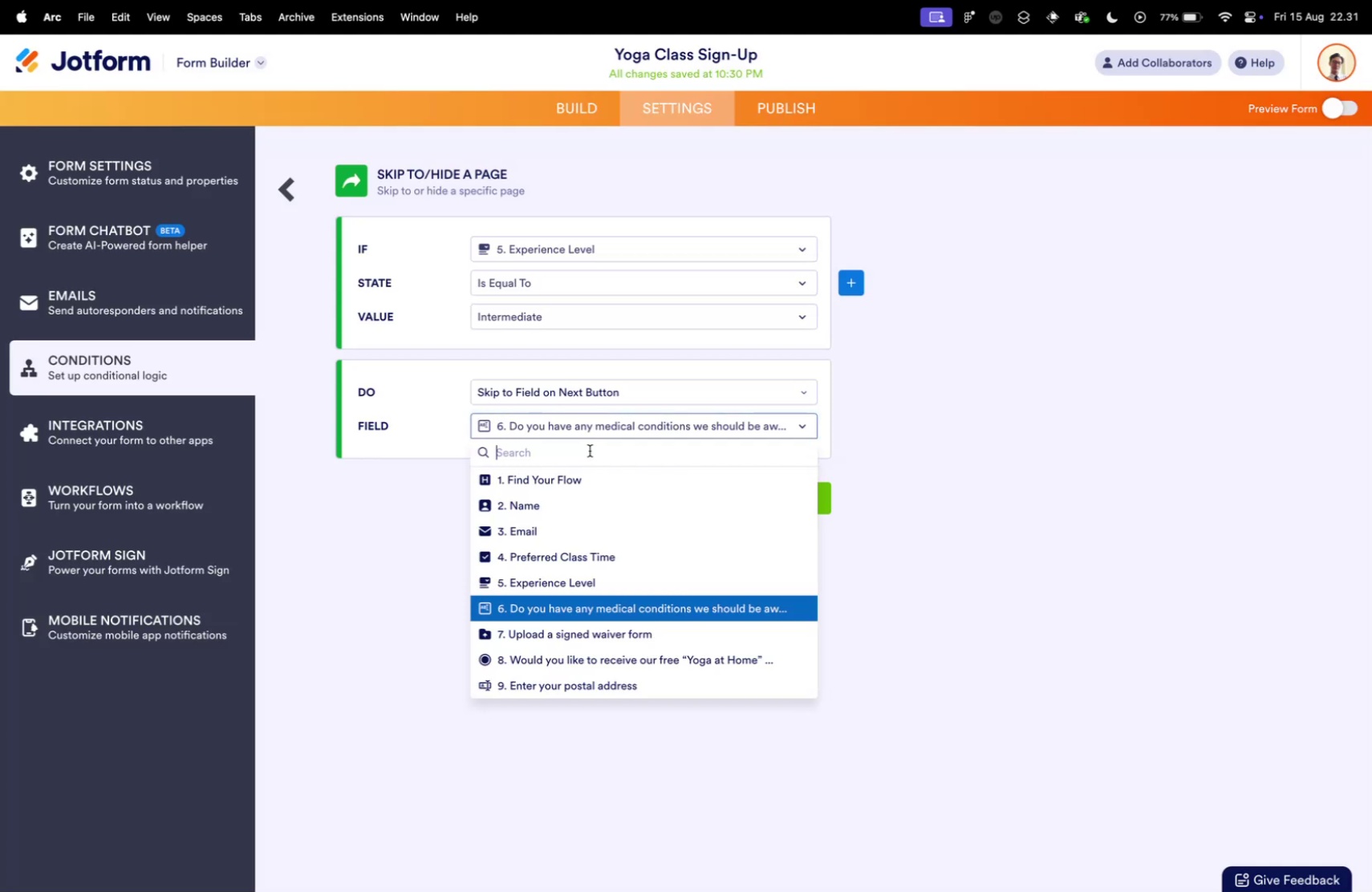 
key(Control+ControlLeft)
 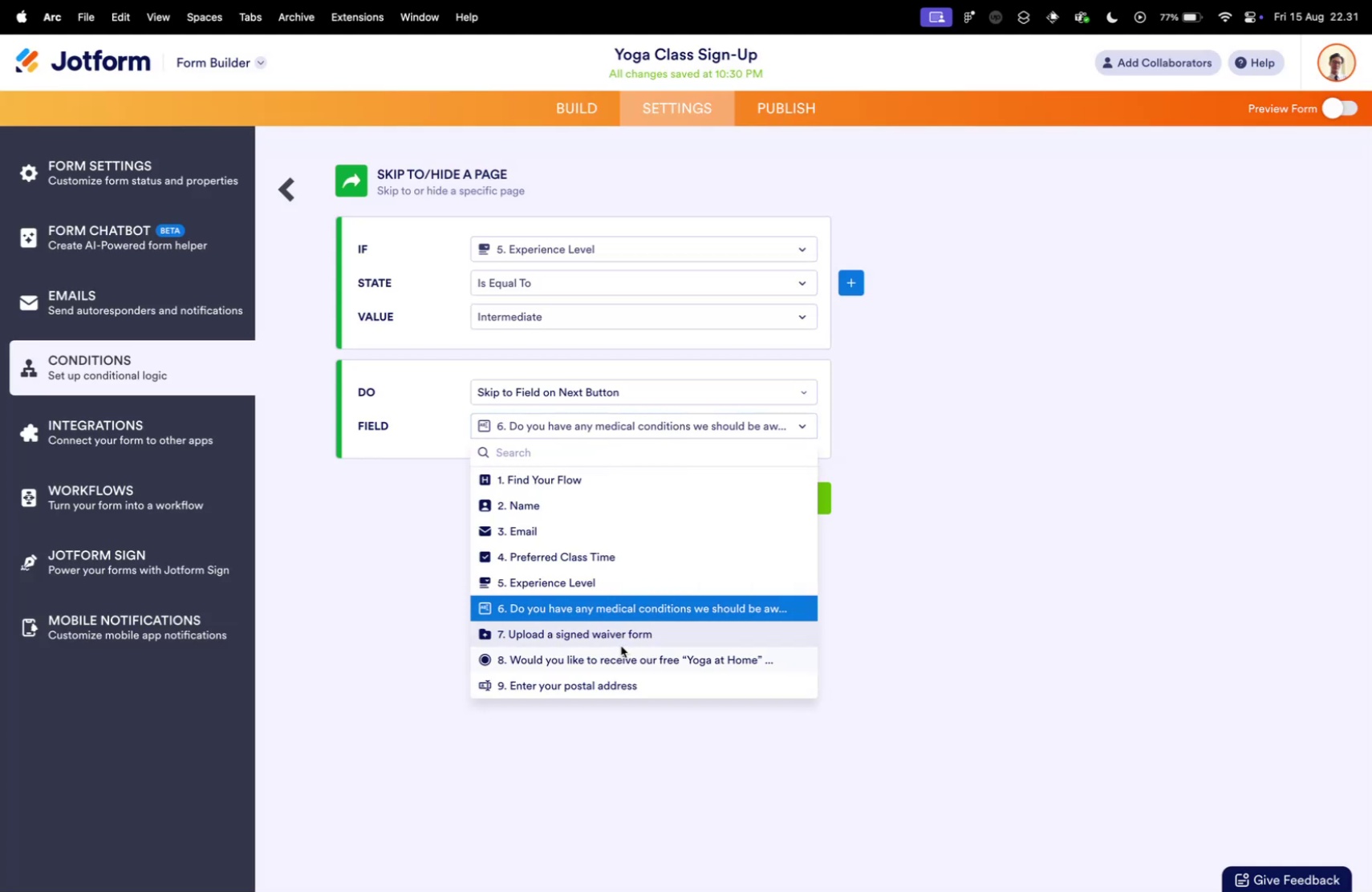 
key(Control+Tab)
 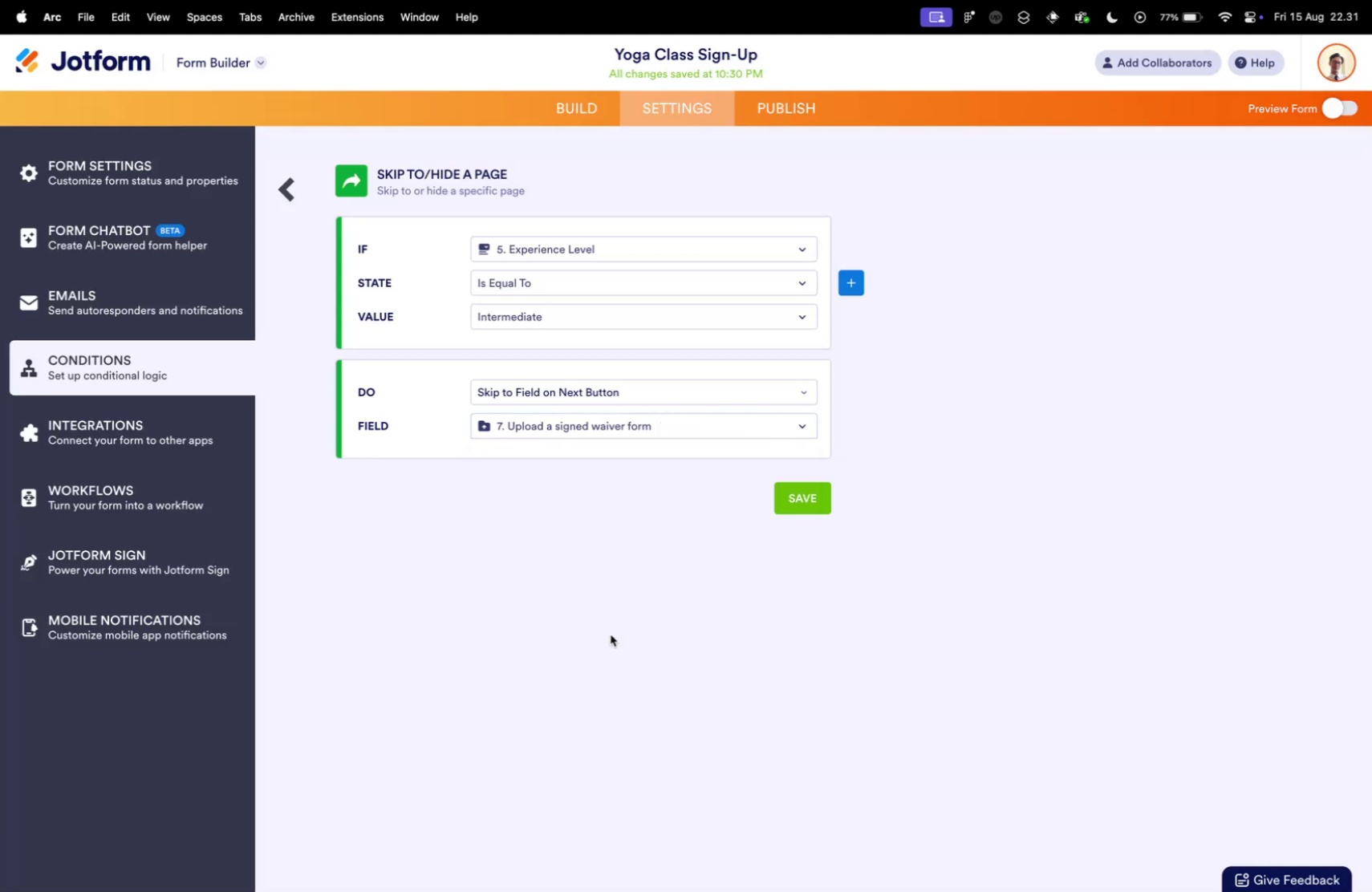 
left_click([589, 426])
 